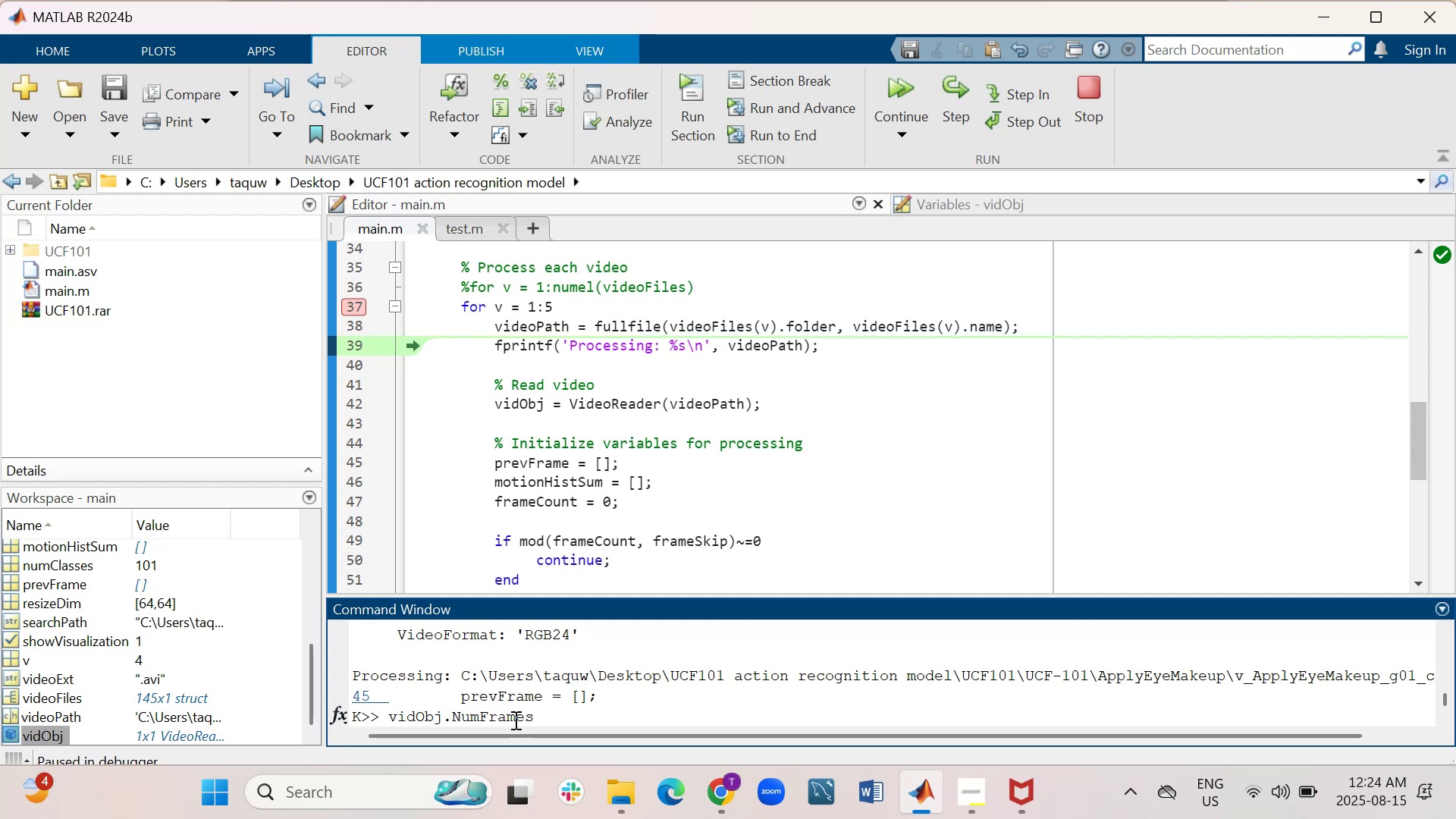 
key(Enter)
 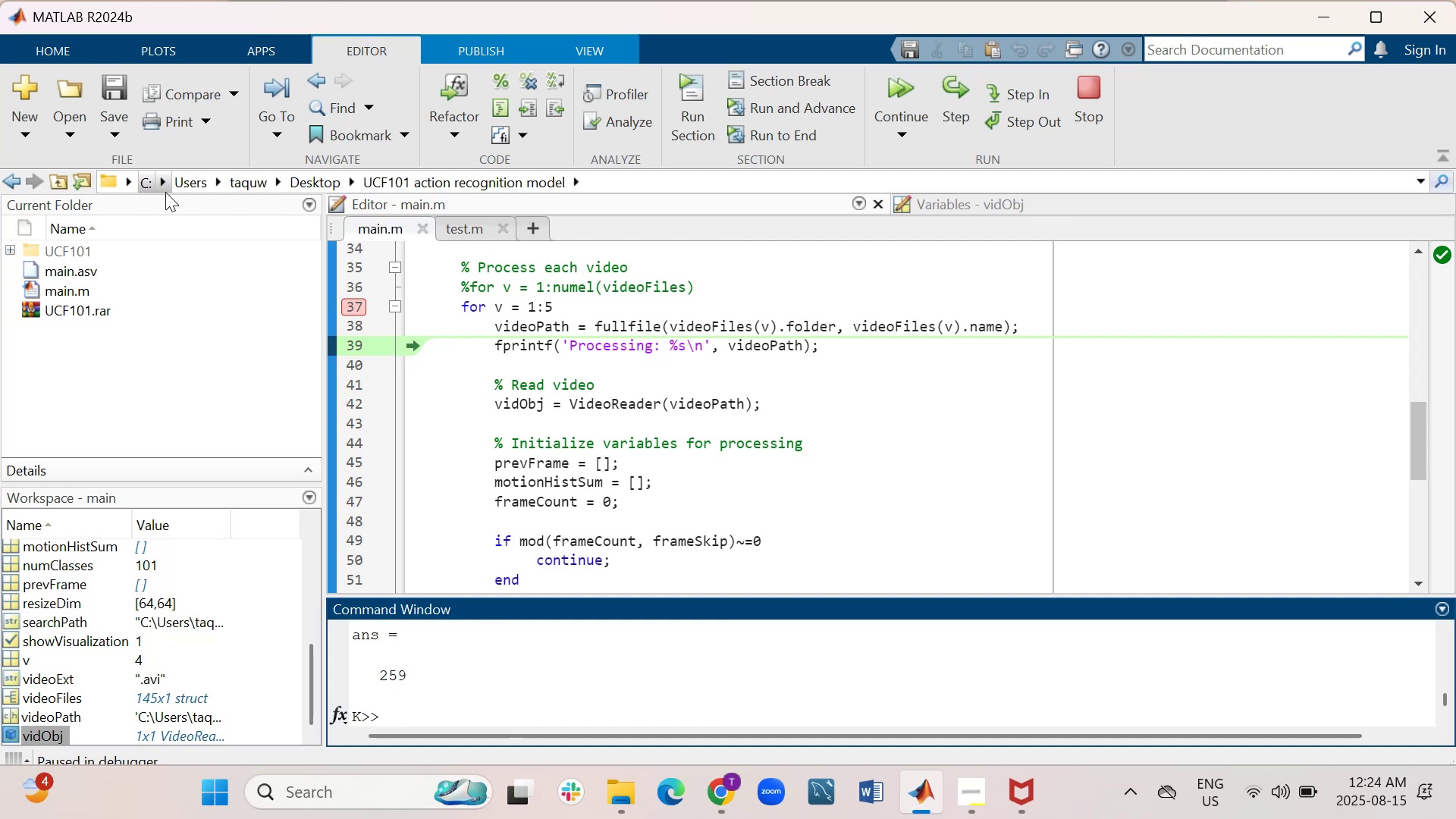 
wait(16.38)
 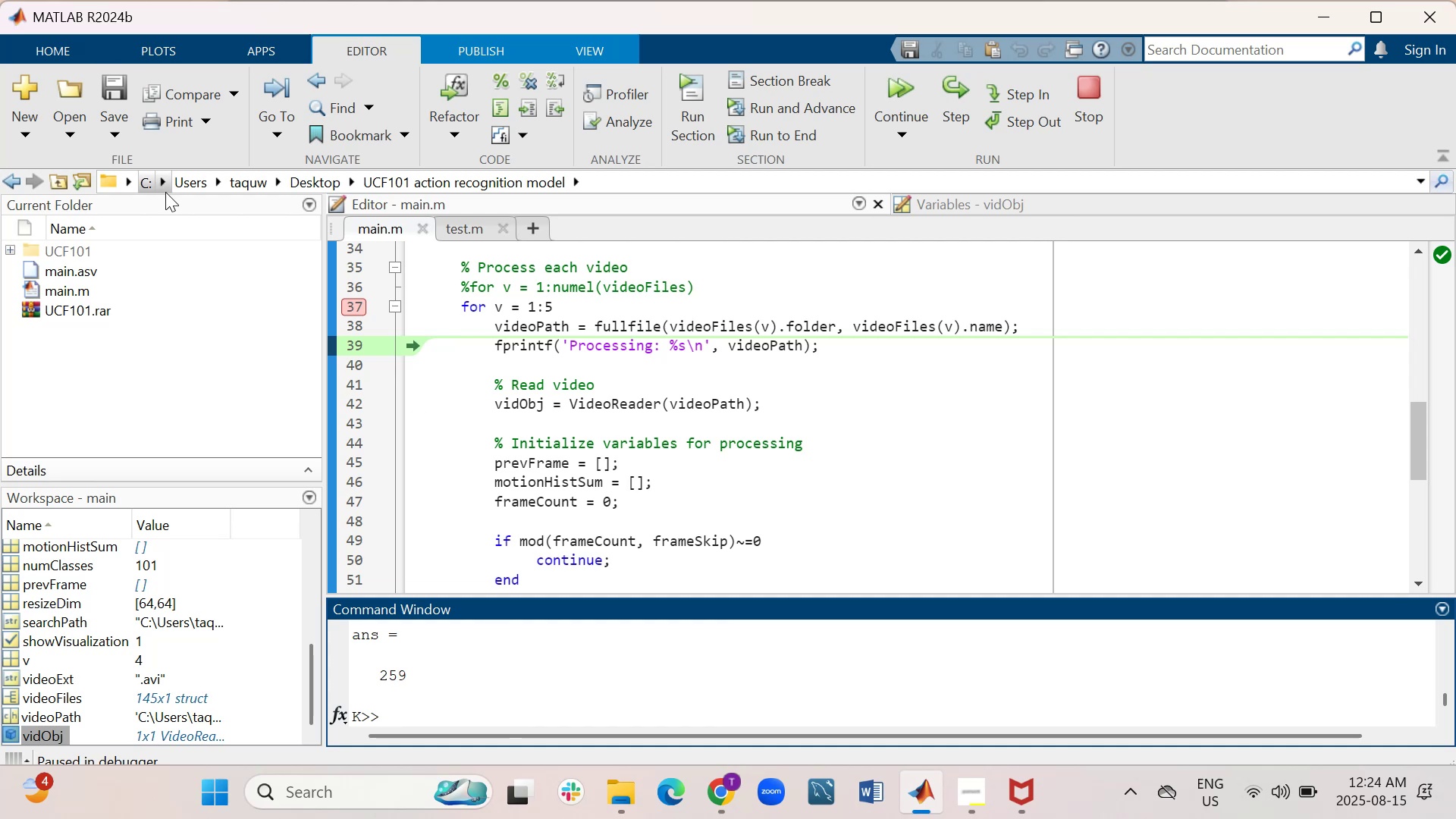 
key(C)
 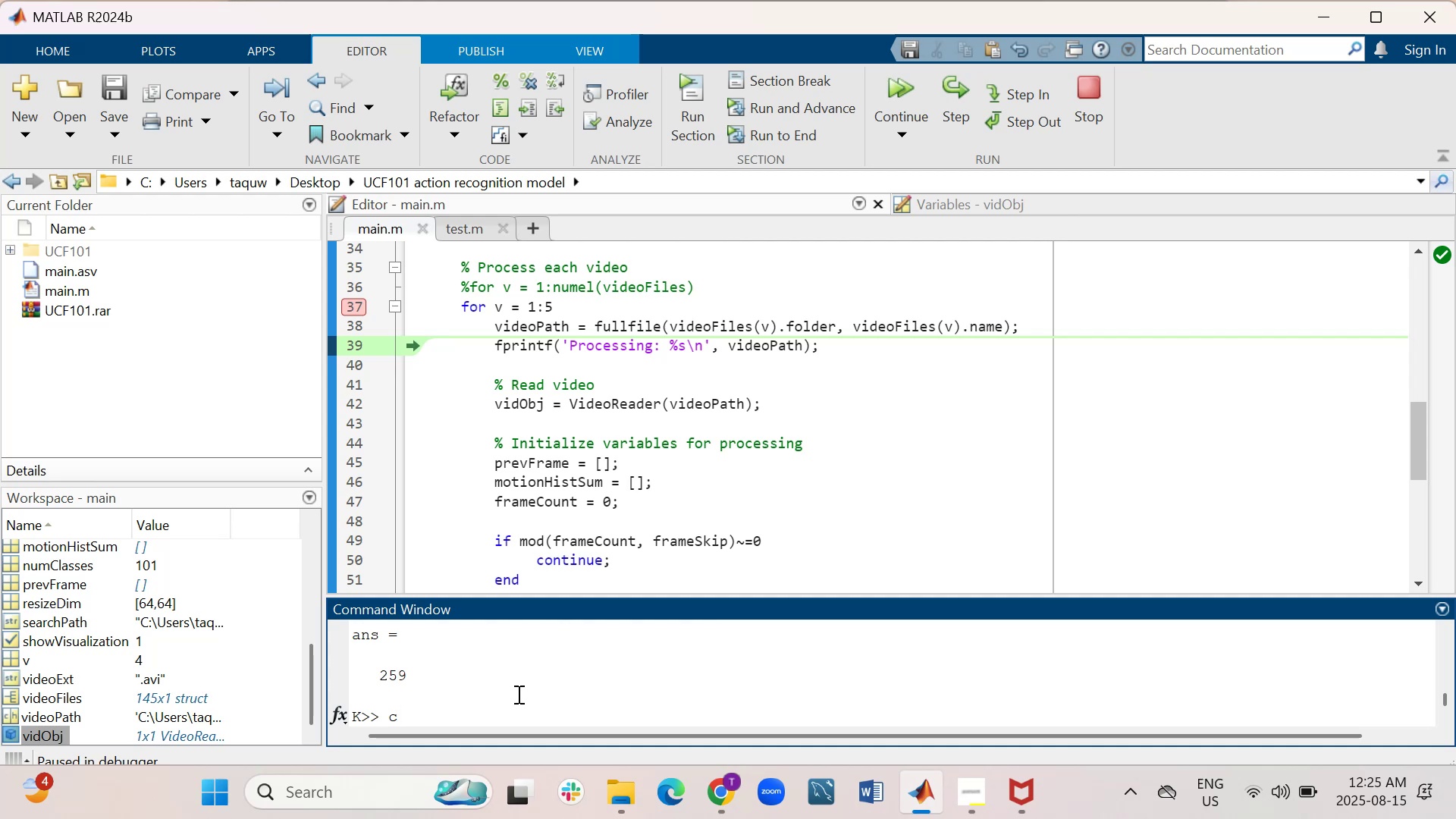 
wait(5.22)
 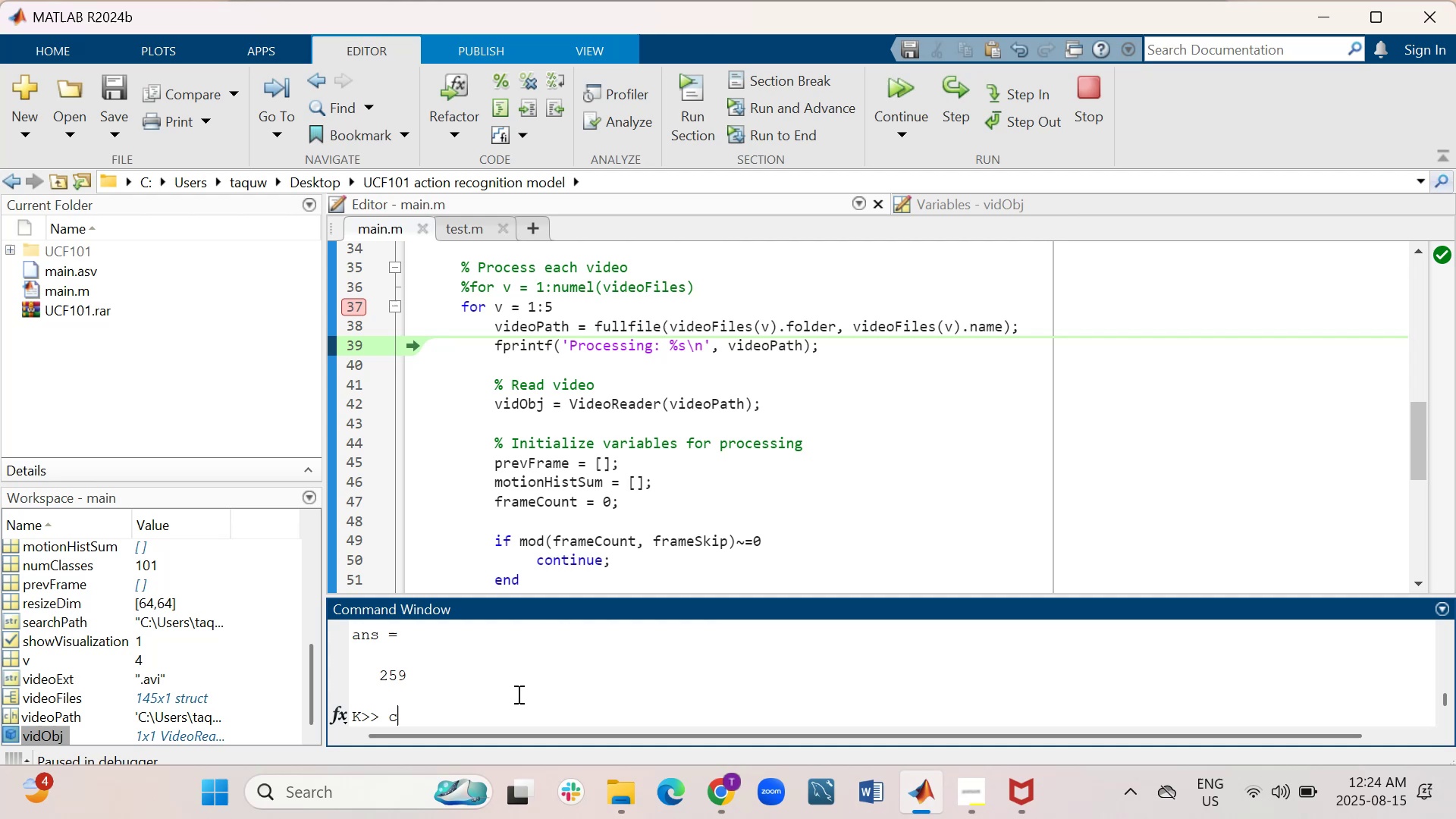 
type(=vidObj;)
 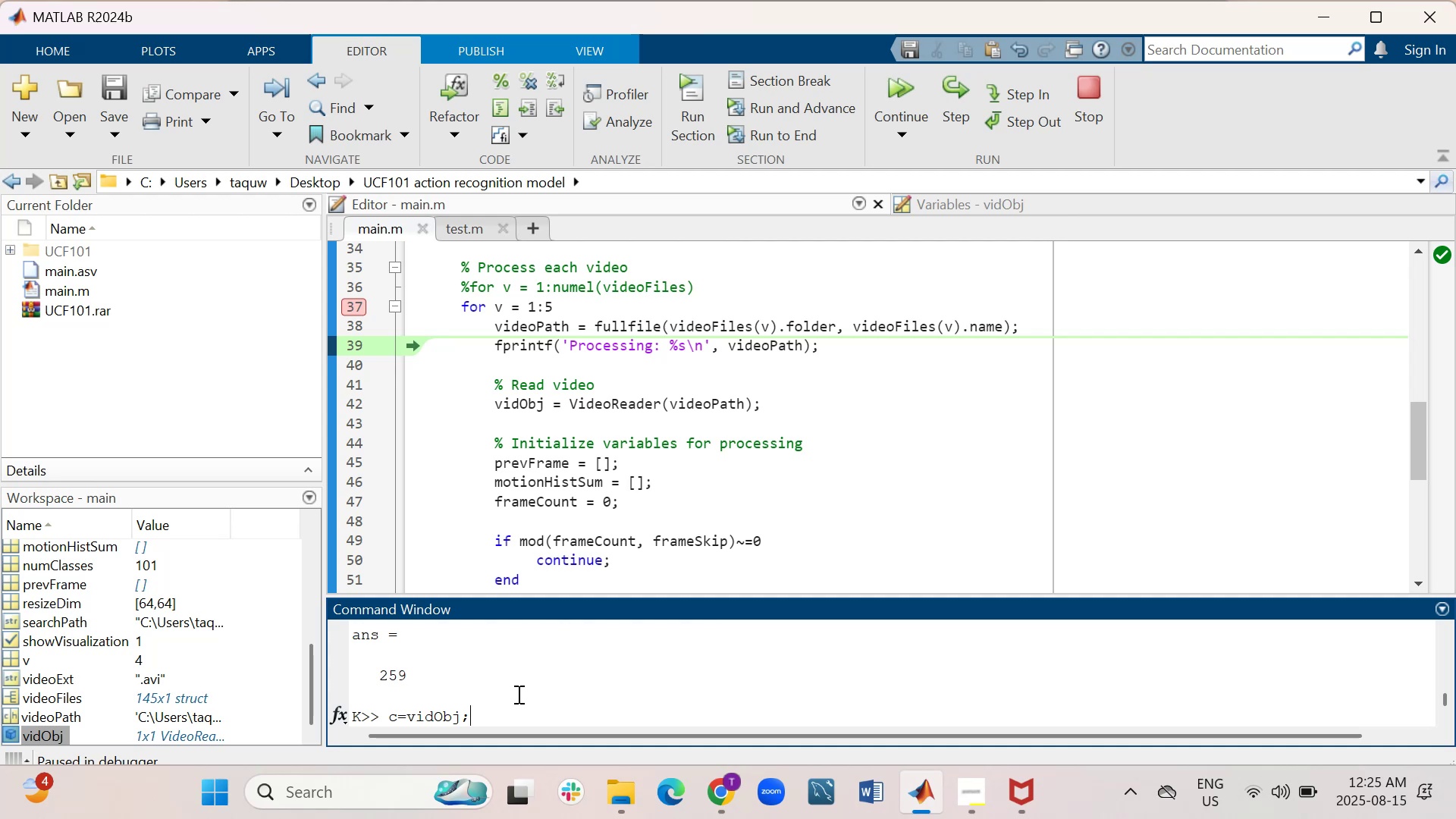 
key(Enter)
 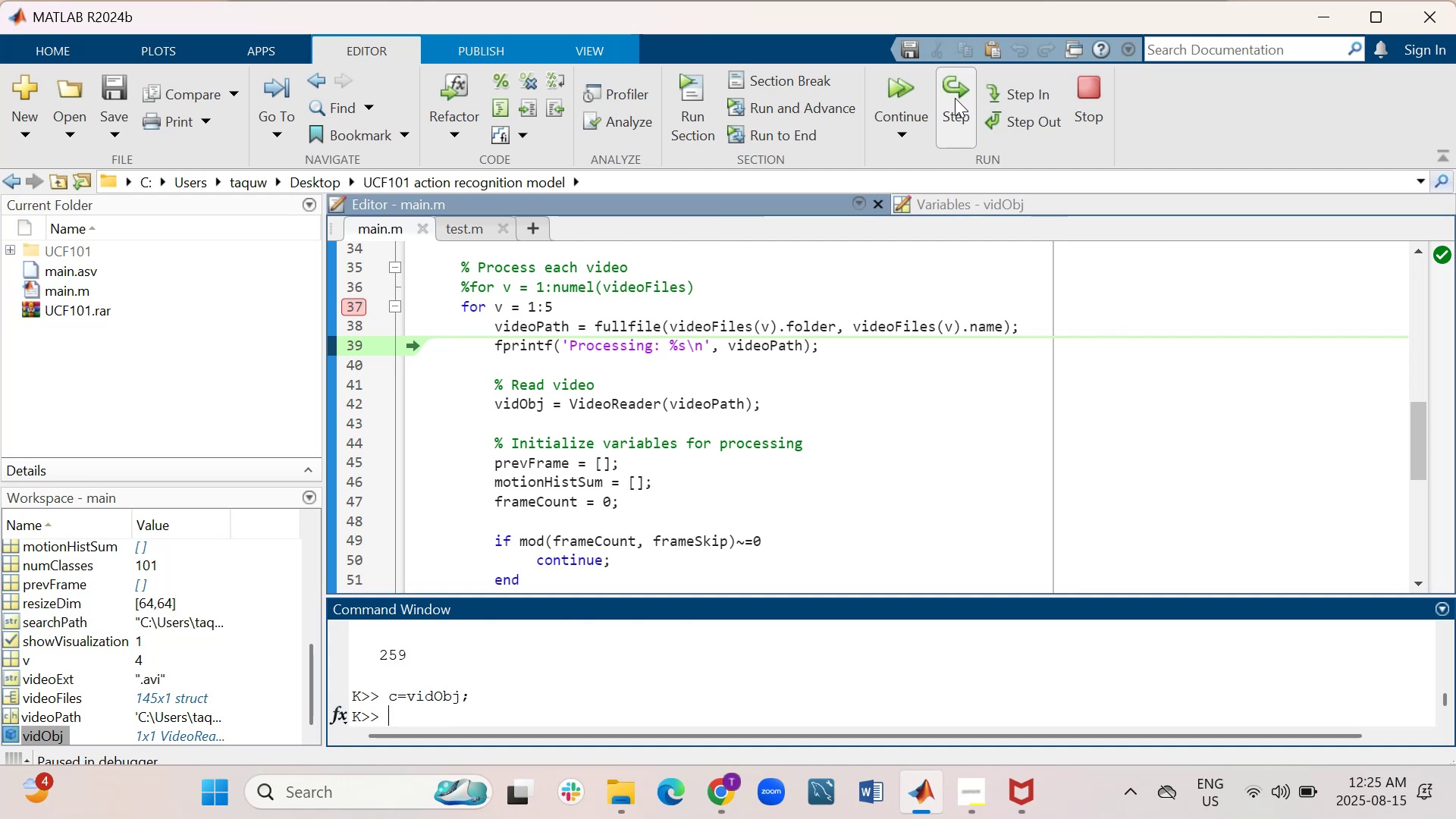 
left_click([955, 98])
 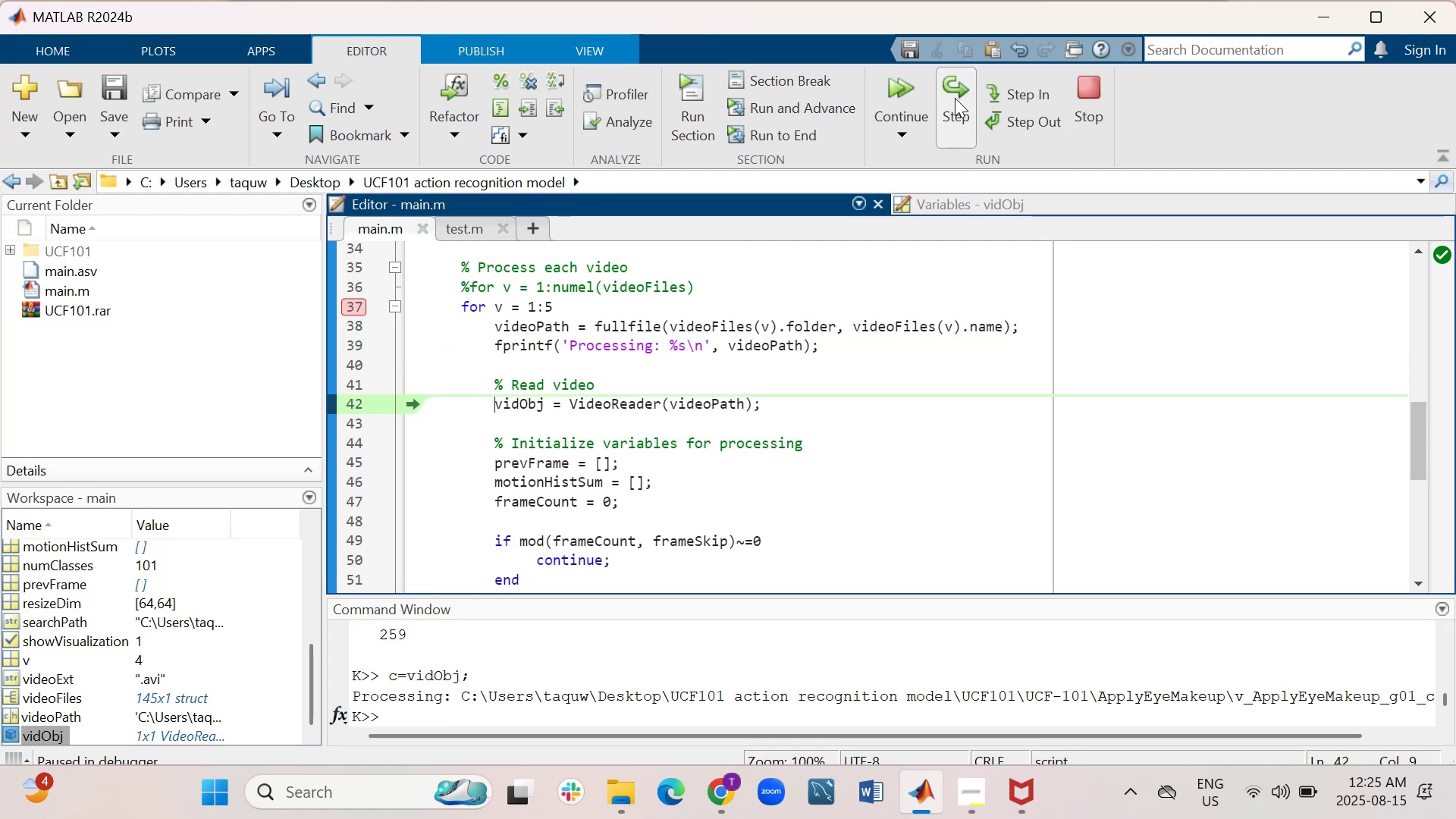 
left_click([955, 98])
 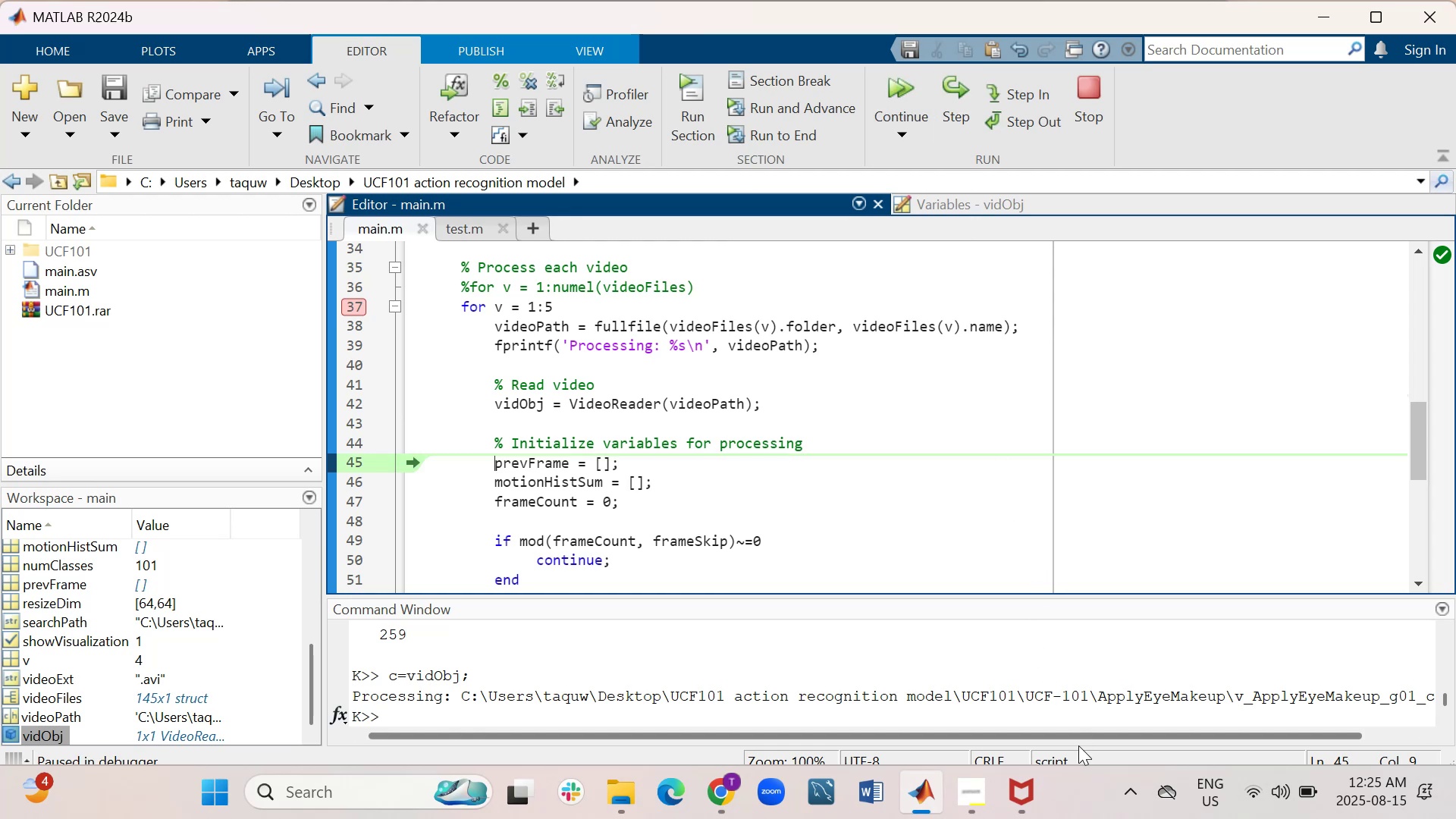 
left_click_drag(start_coordinate=[1078, 739], to_coordinate=[1123, 736])
 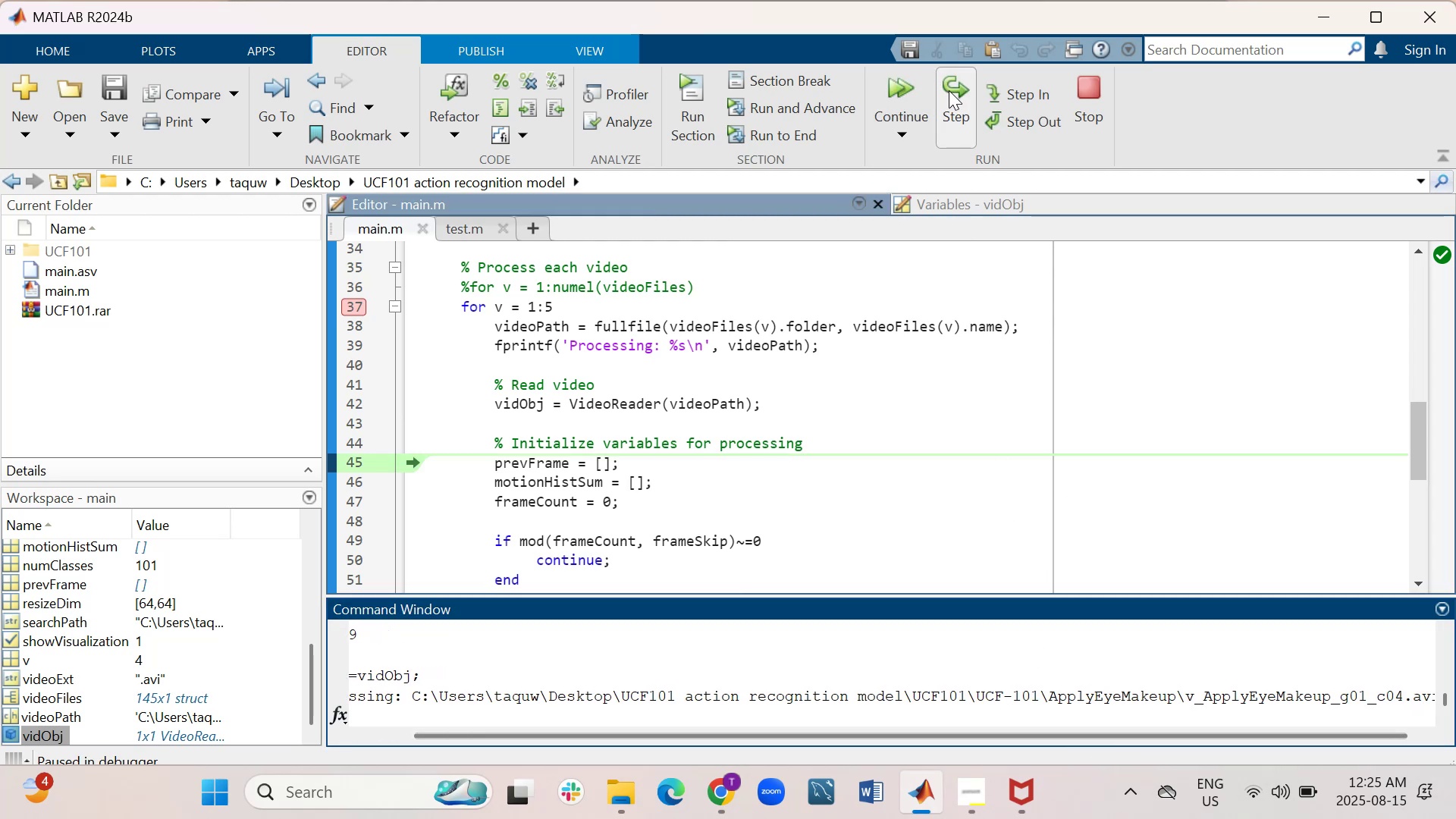 
left_click([954, 93])
 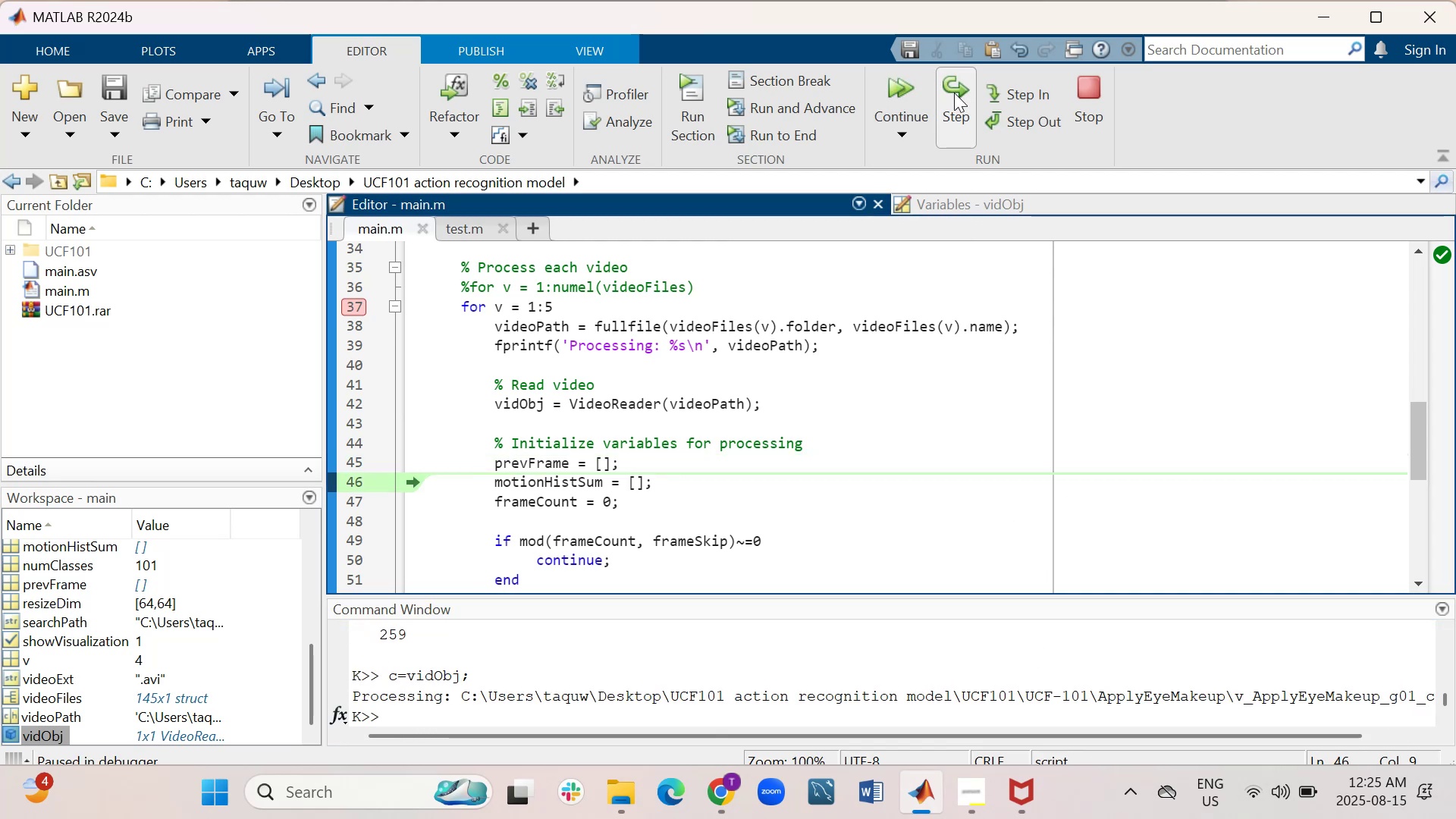 
left_click([954, 93])
 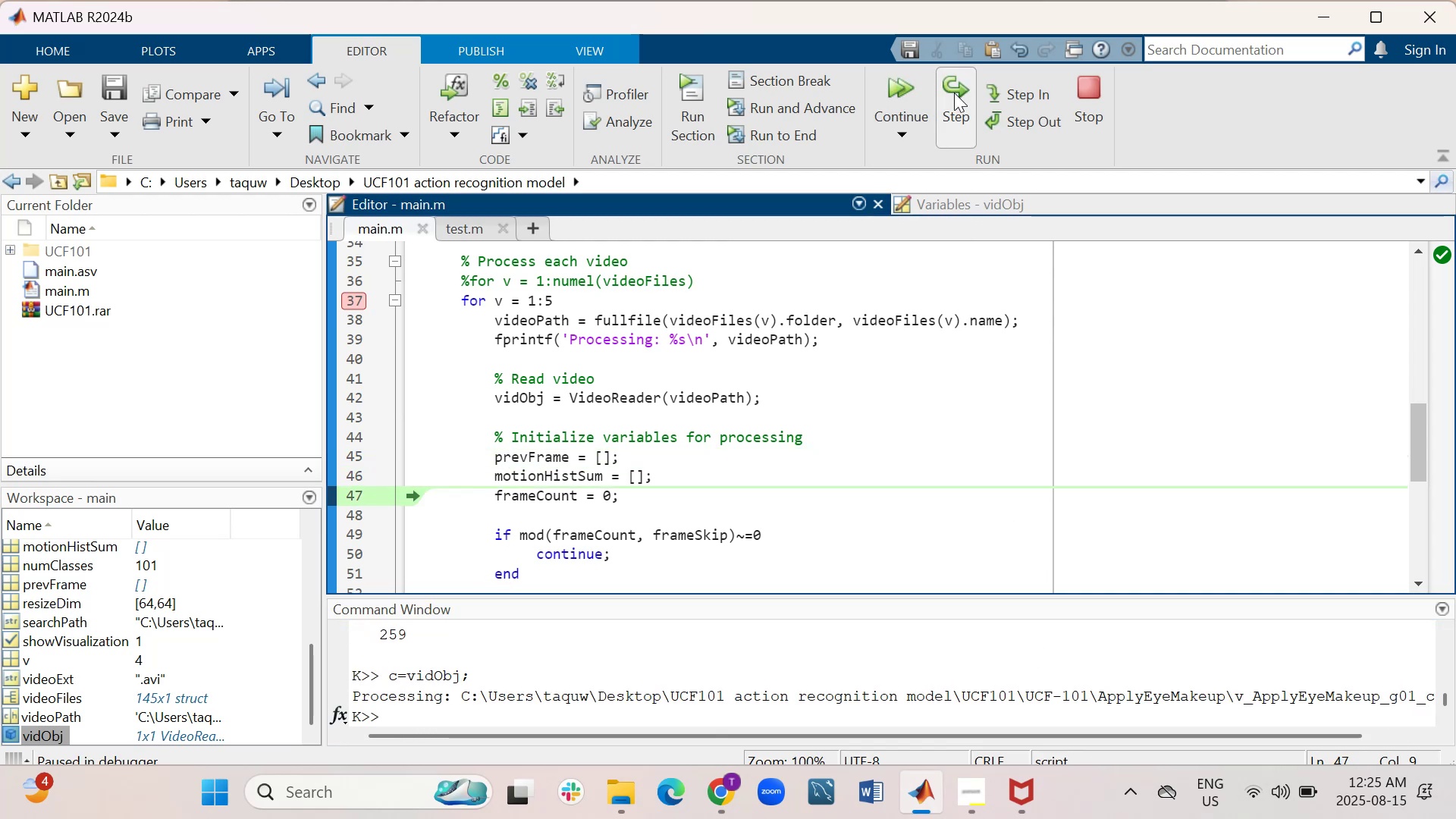 
left_click([954, 93])
 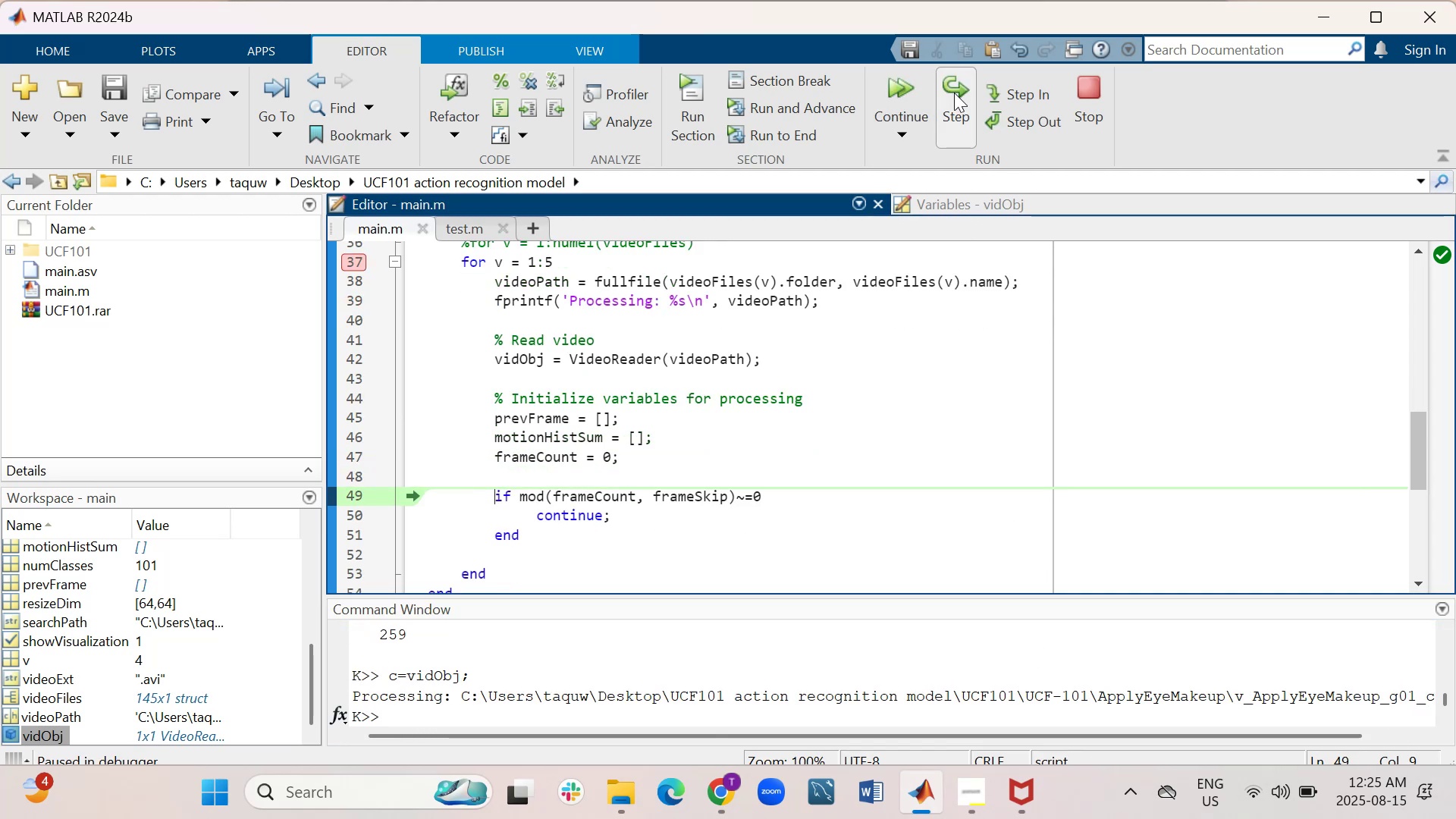 
left_click([954, 93])
 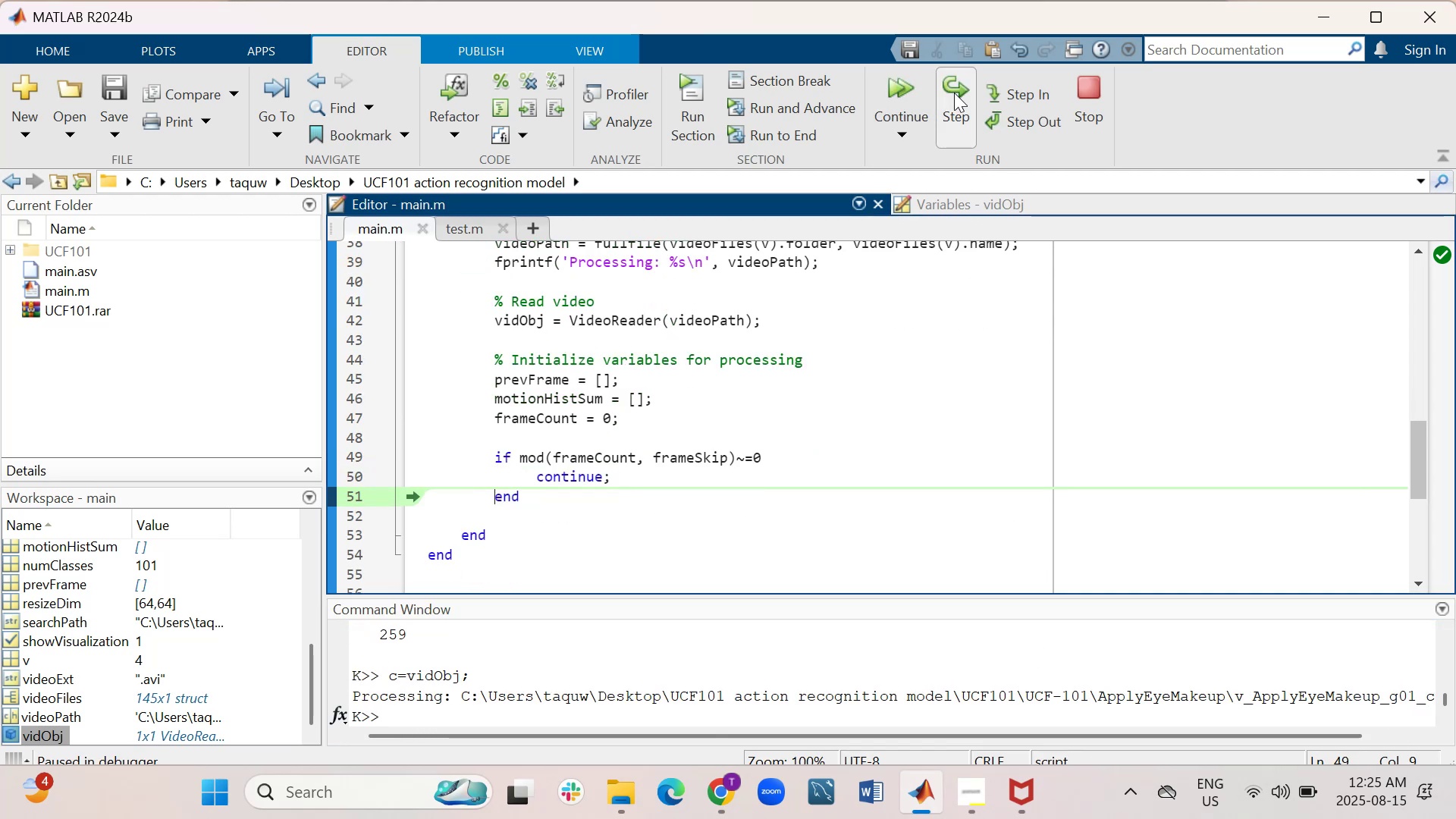 
double_click([954, 93])
 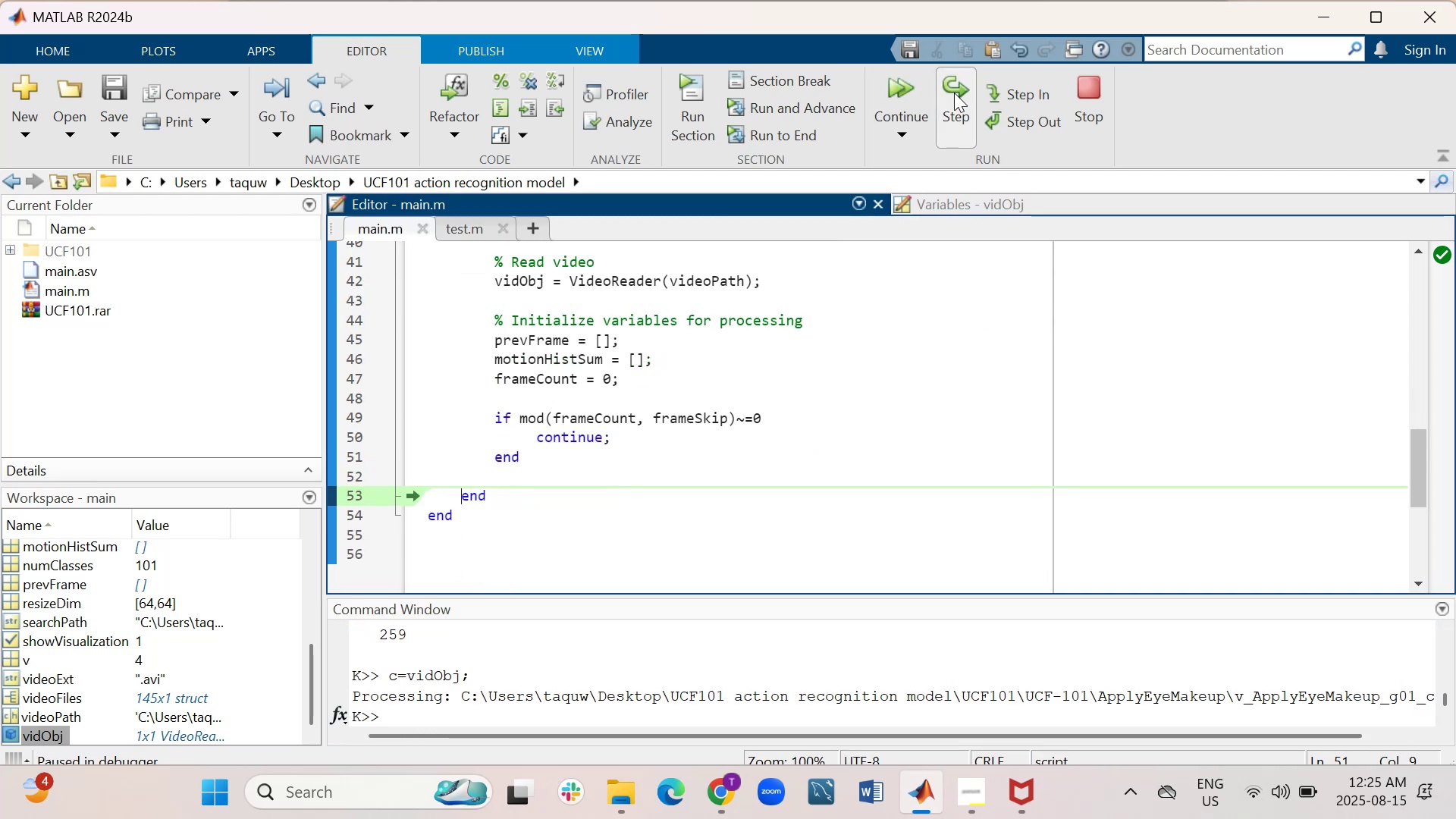 
triple_click([954, 93])
 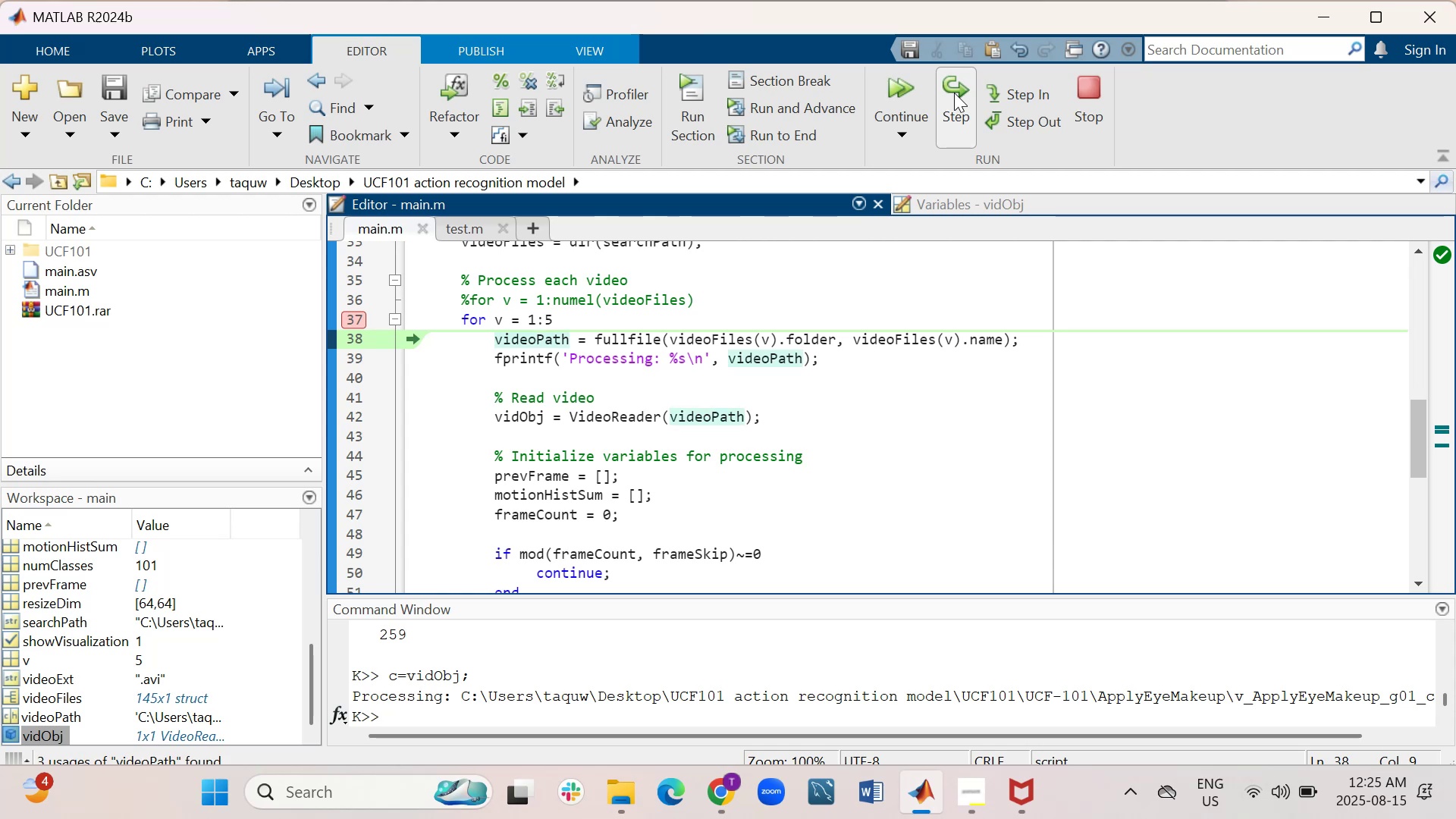 
left_click([954, 93])
 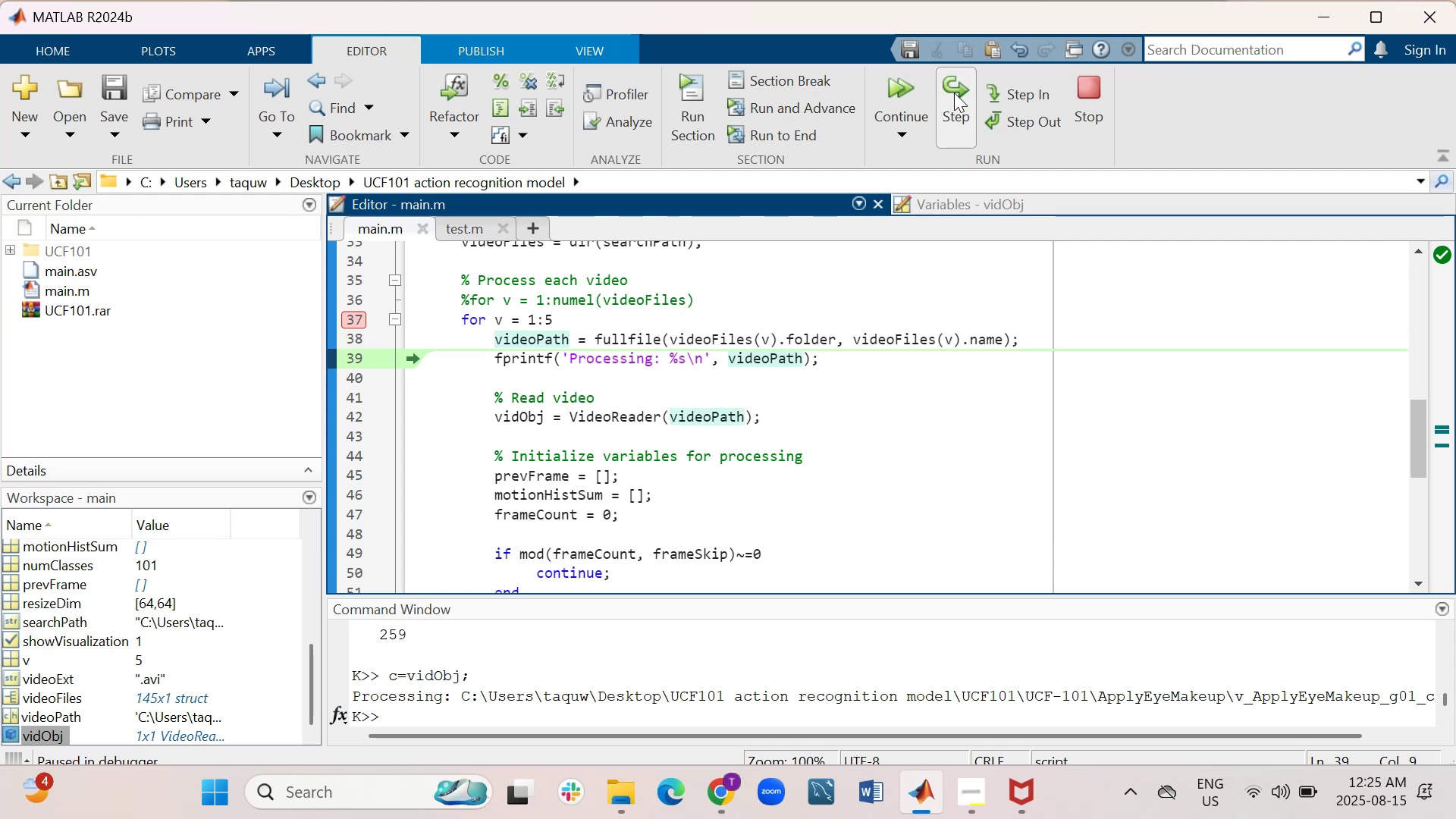 
left_click([954, 93])
 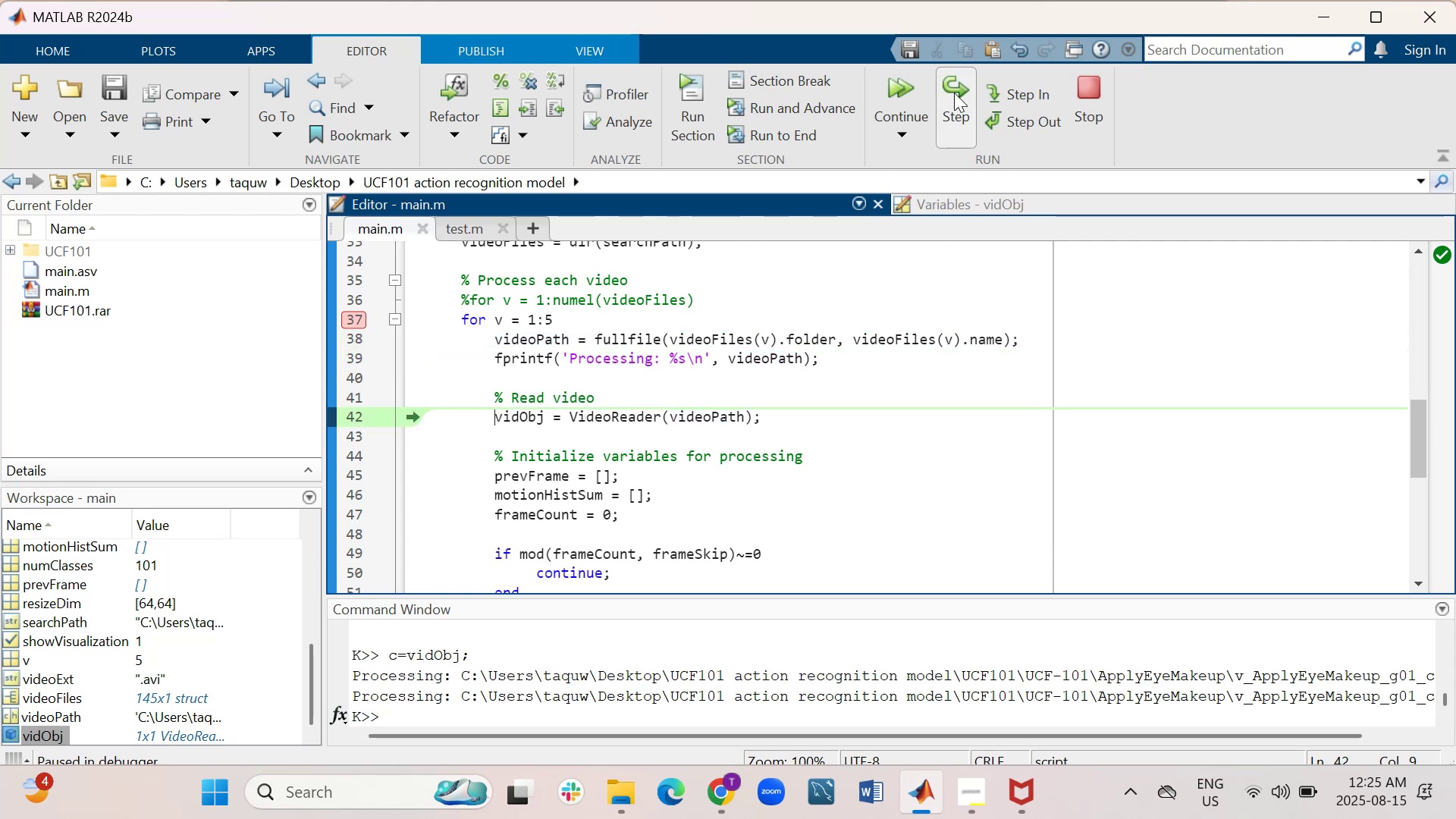 
left_click([954, 93])
 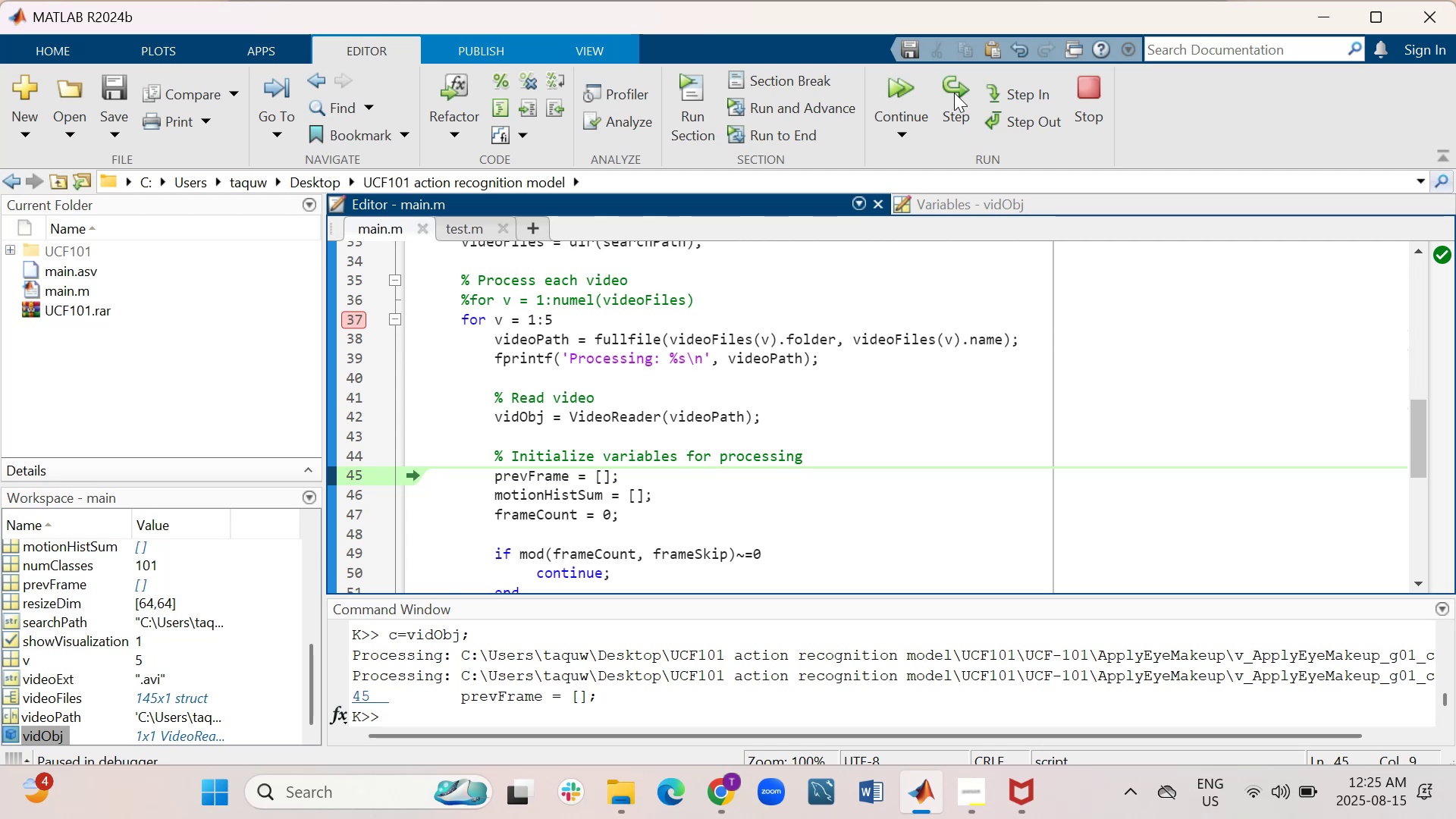 
wait(6.54)
 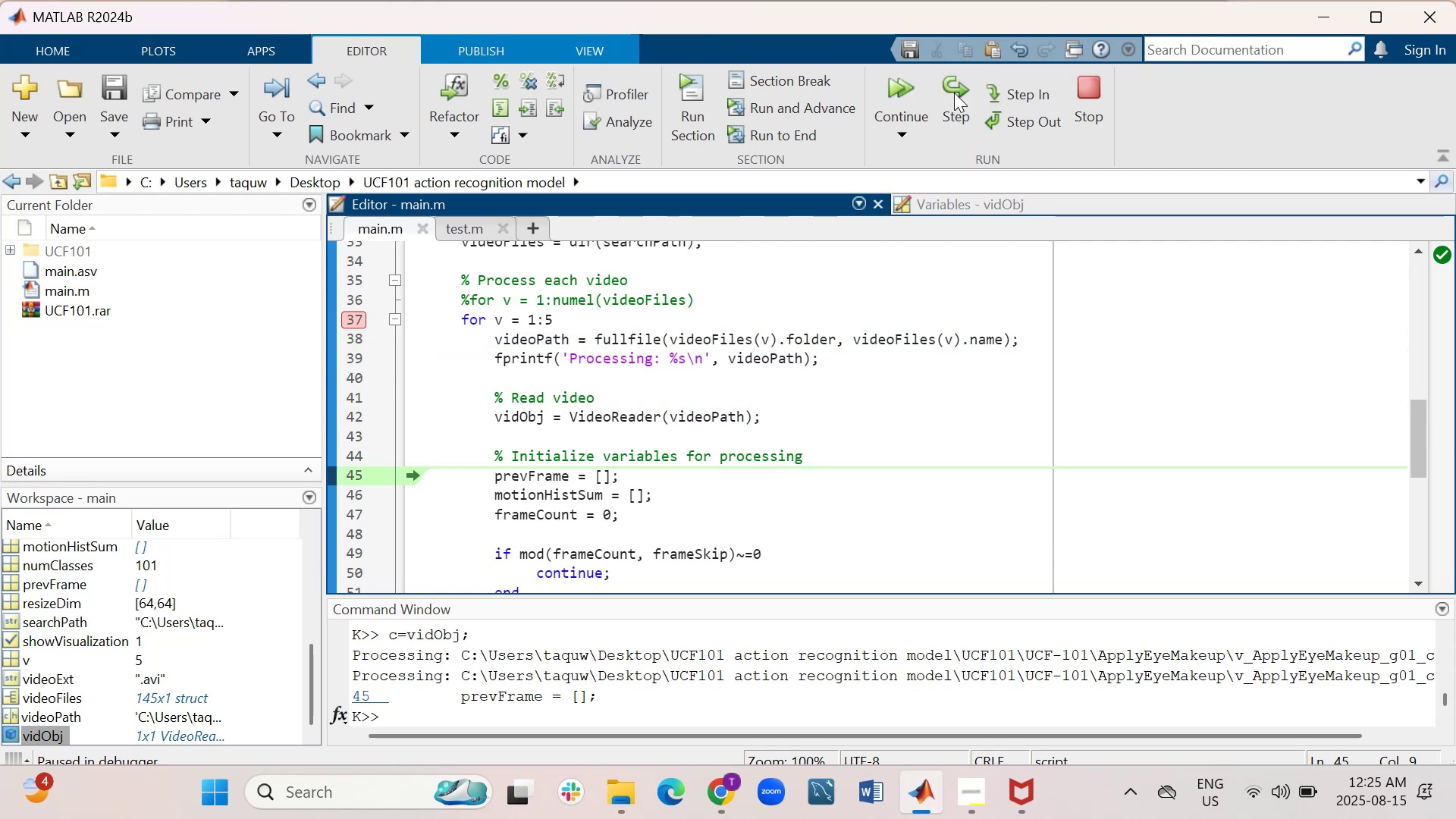 
left_click([954, 93])
 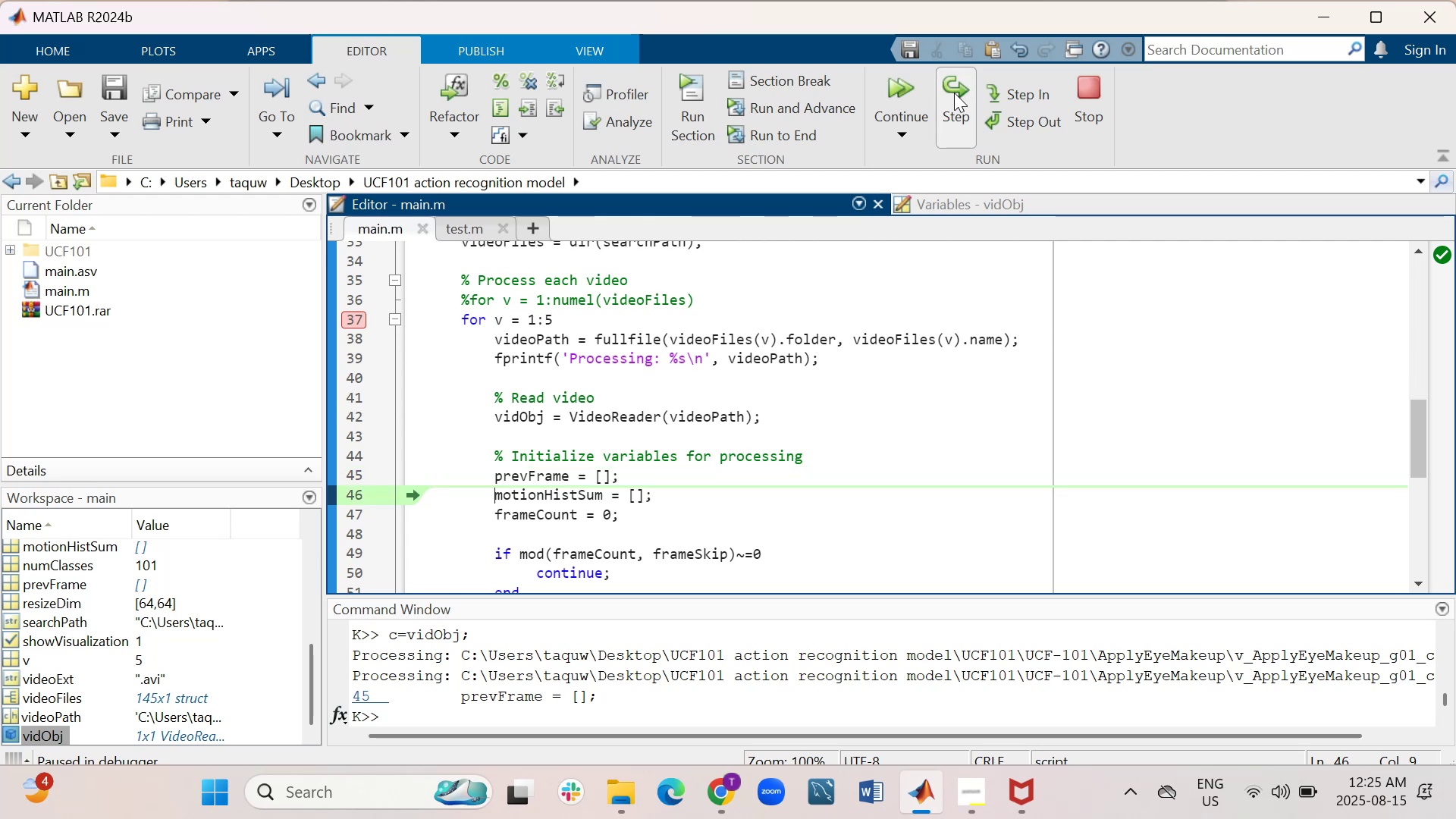 
left_click([954, 93])
 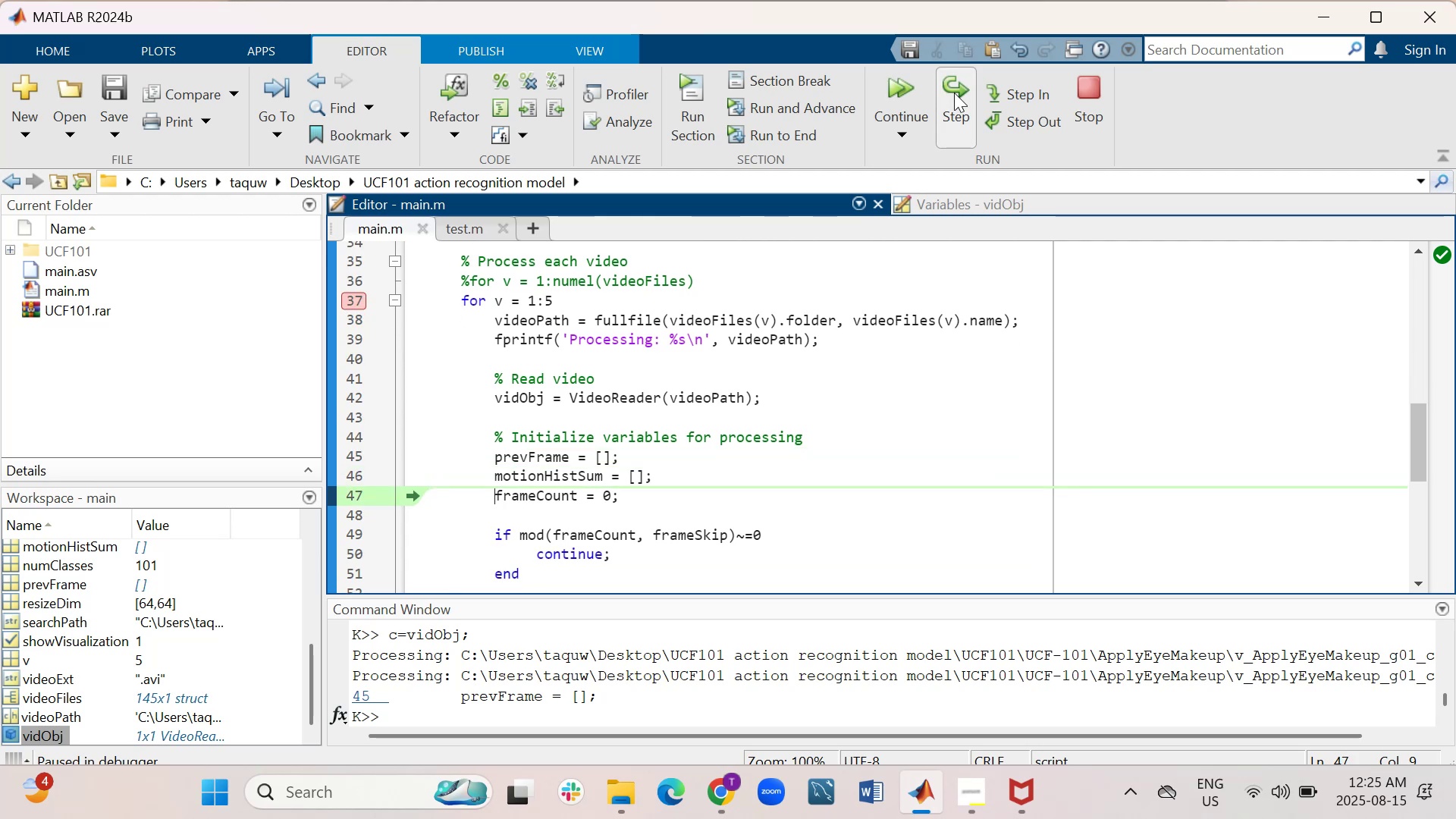 
left_click([954, 93])
 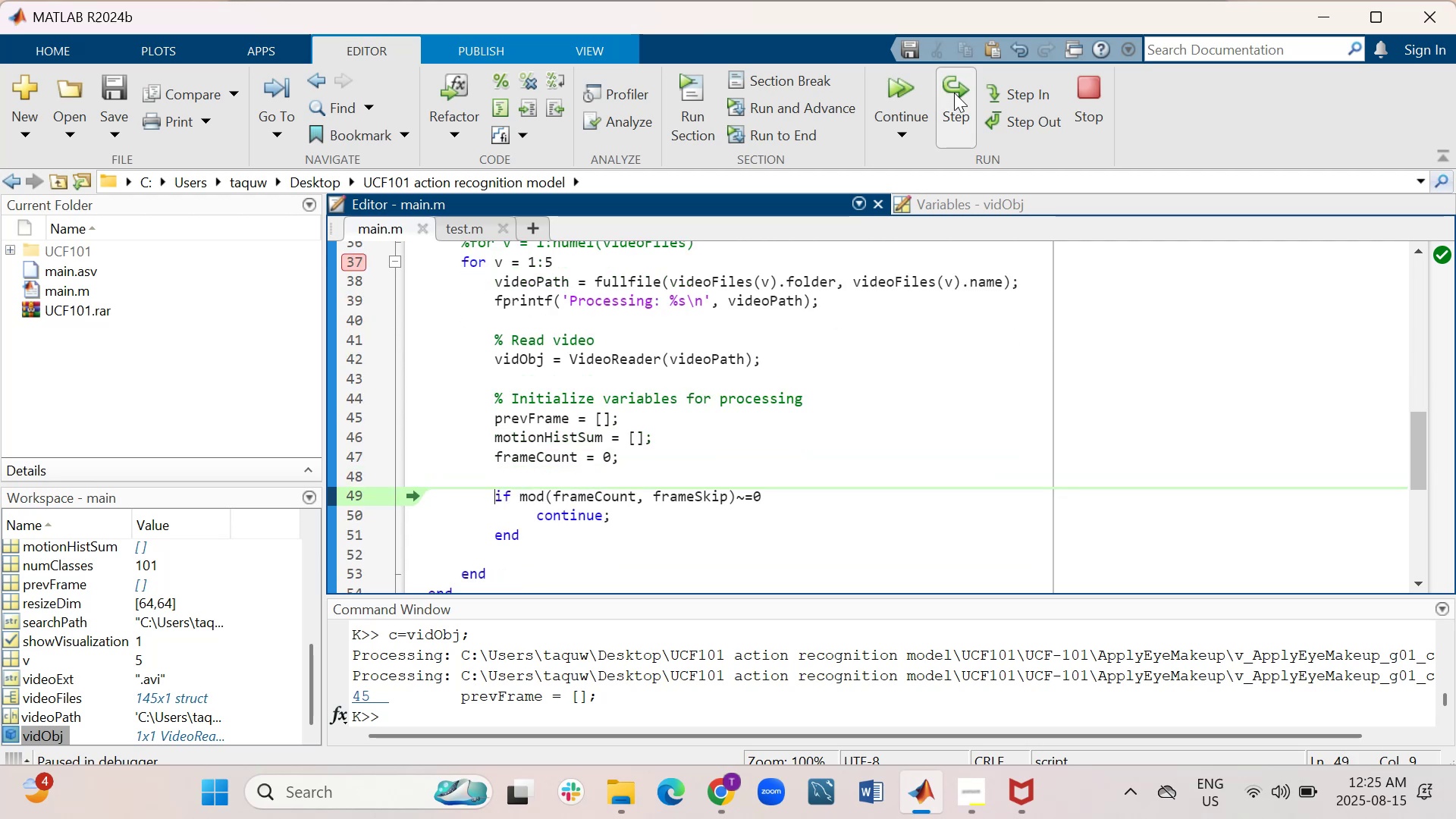 
double_click([954, 93])
 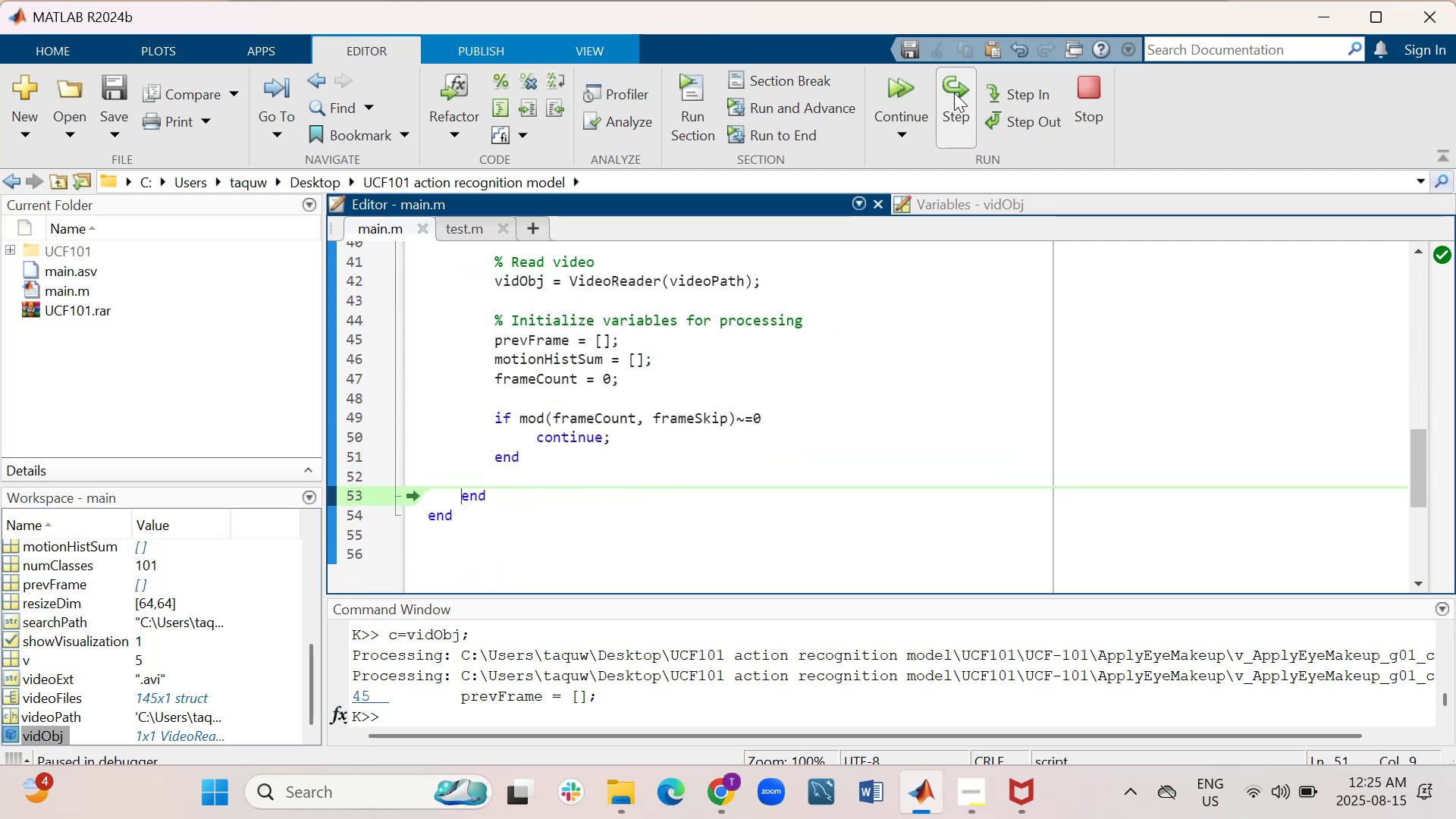 
triple_click([954, 93])
 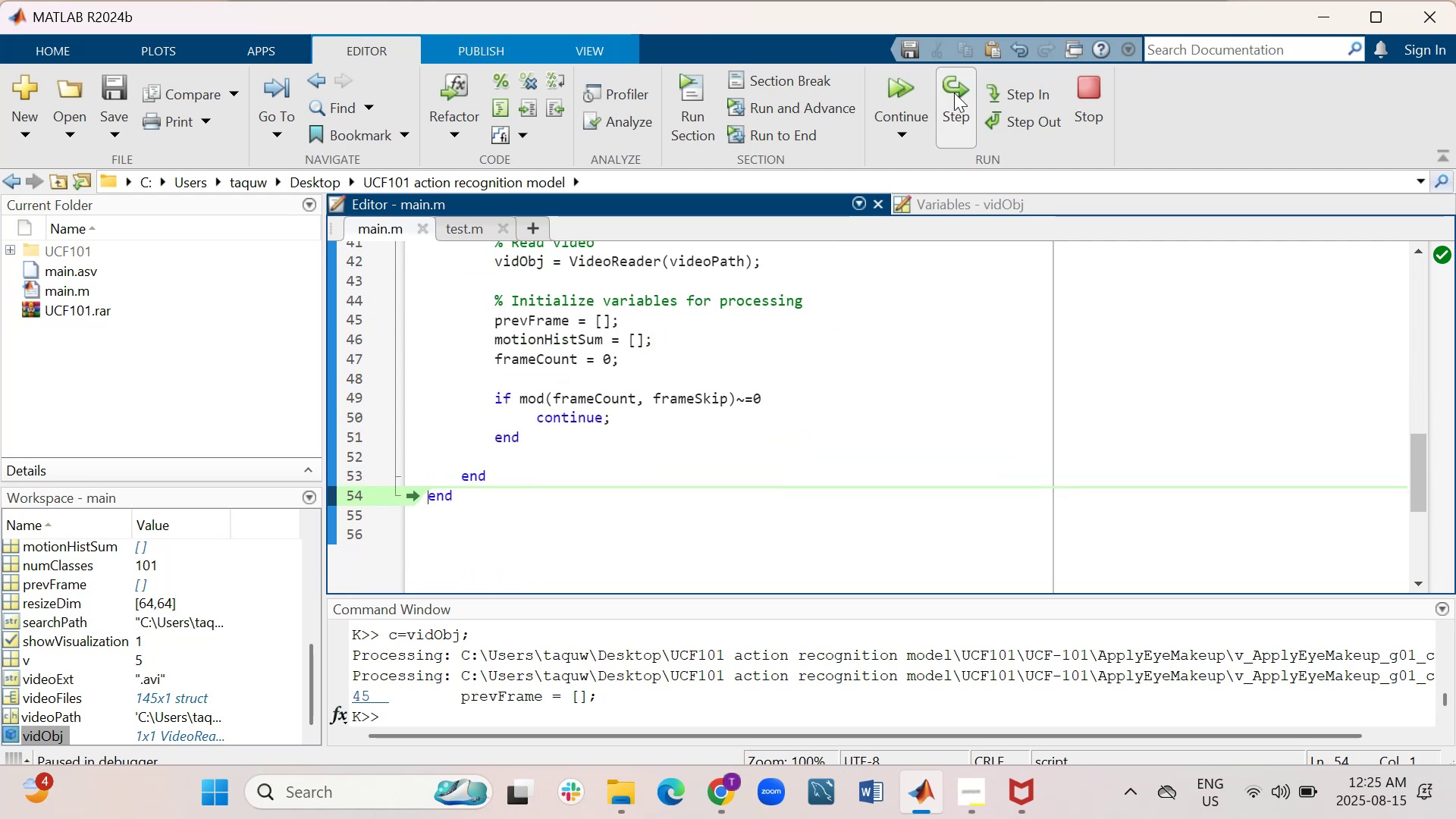 
triple_click([954, 93])
 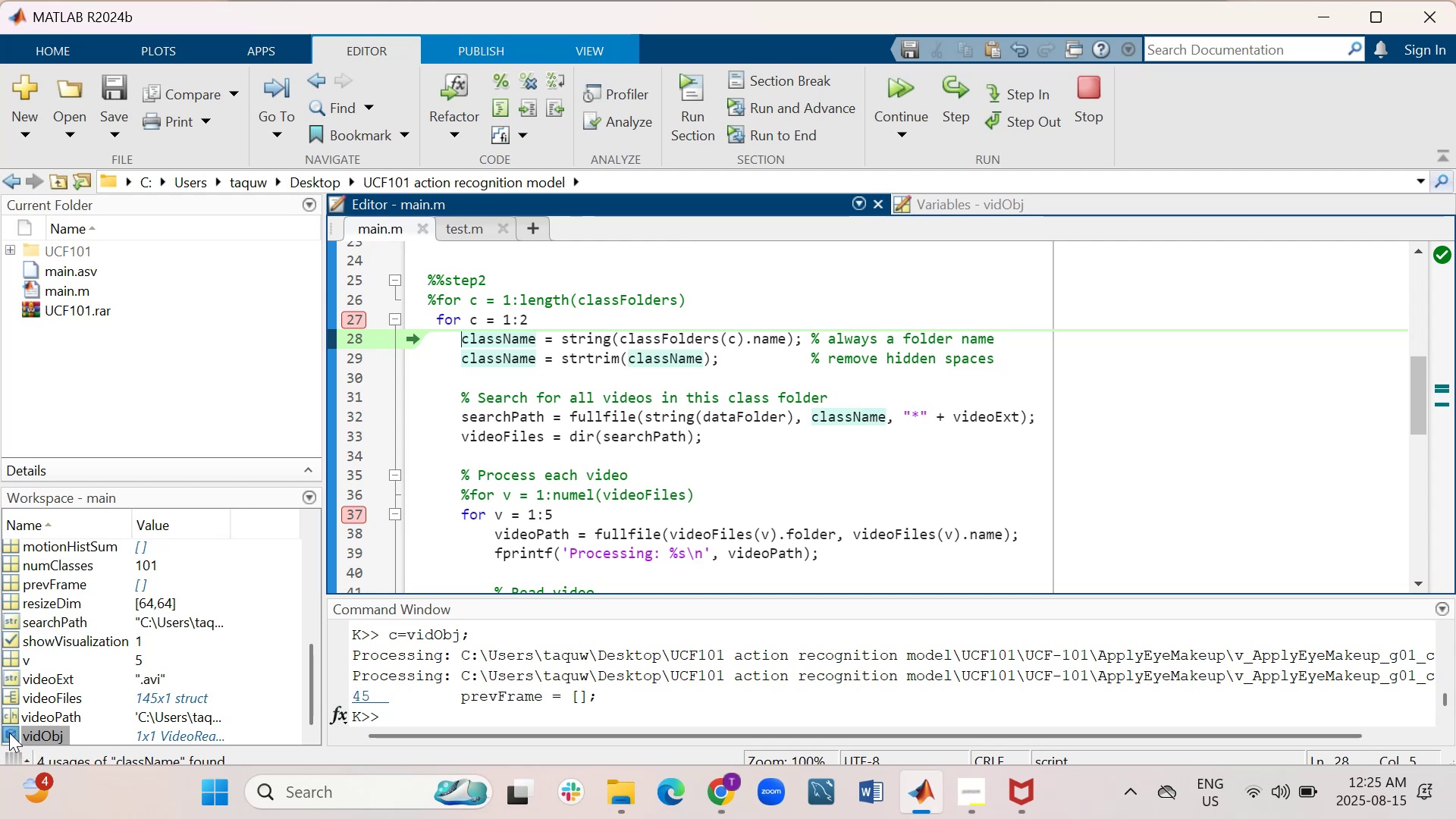 
left_click([9, 733])
 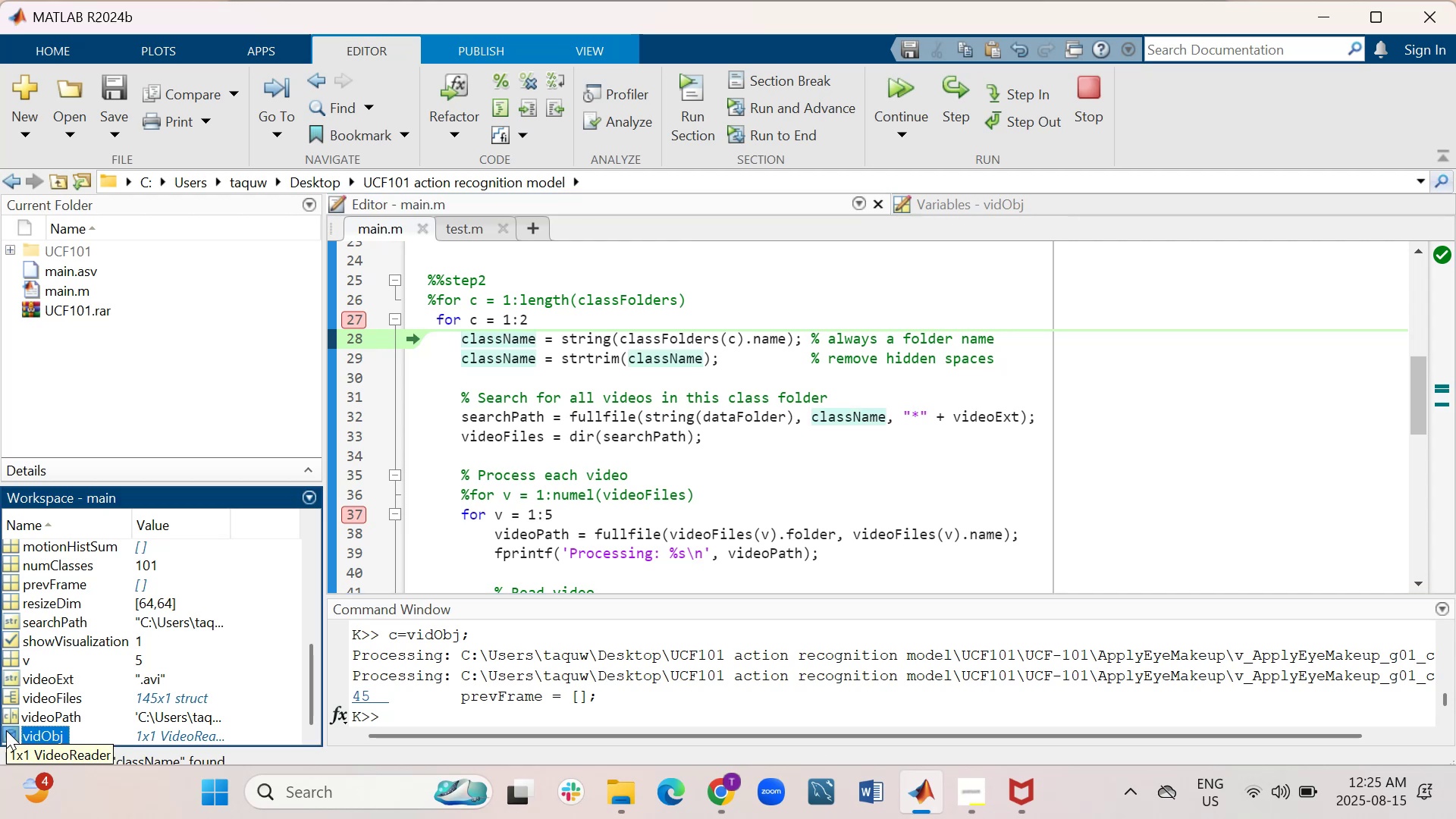 
wait(5.39)
 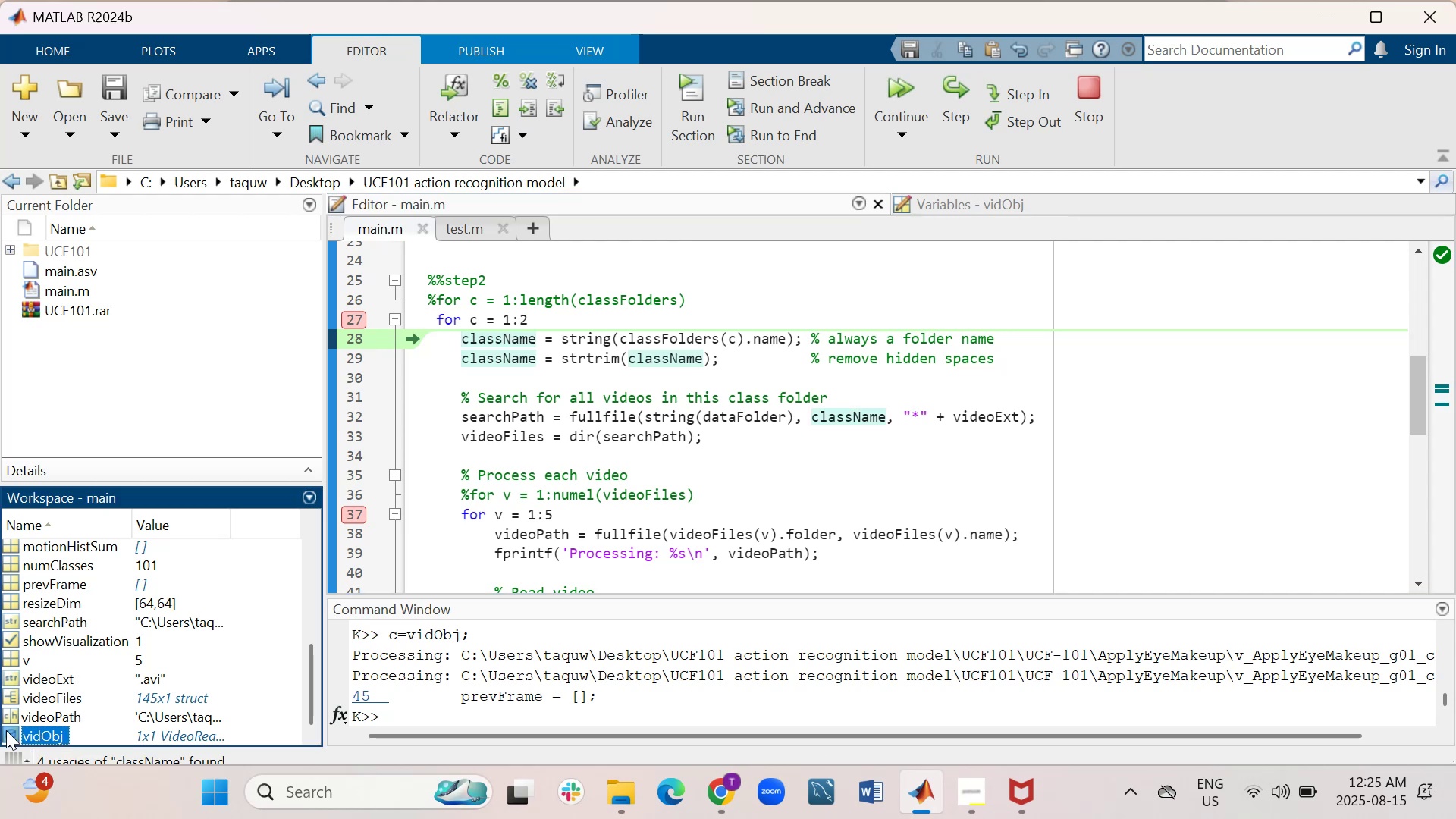 
double_click([6, 730])
 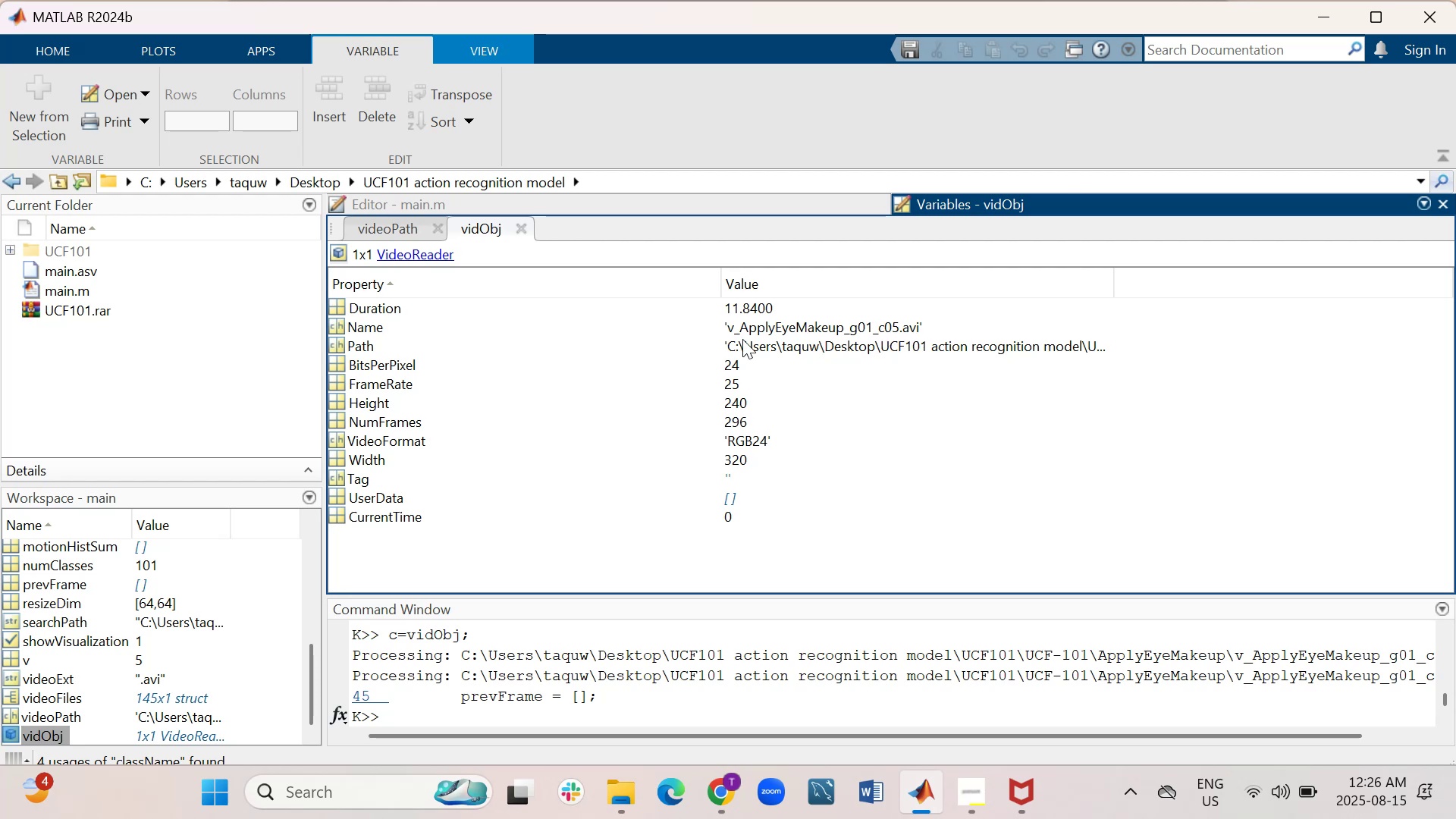 
wait(7.35)
 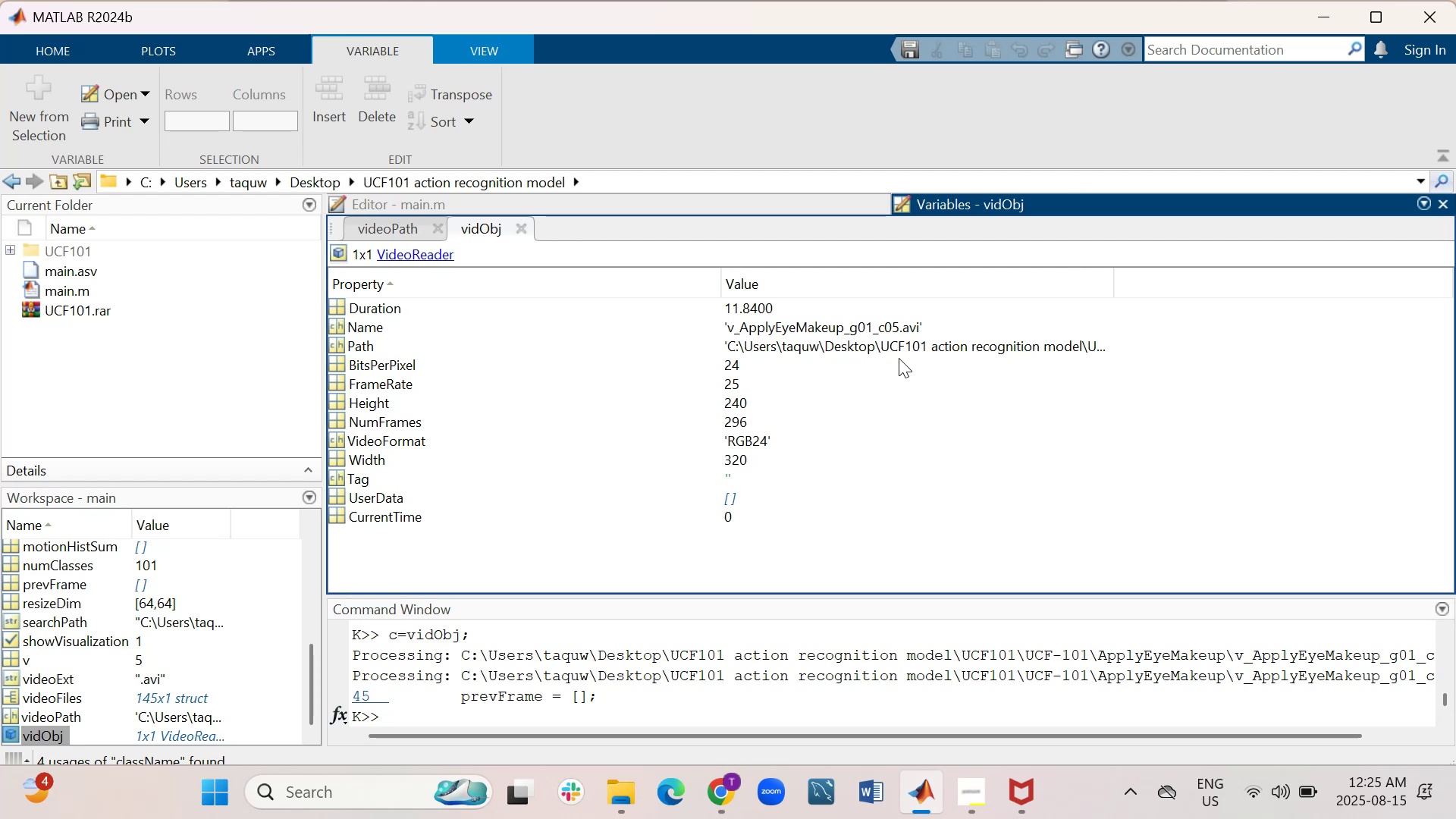 
scroll: coordinate [1099, 670], scroll_direction: up, amount: 3.0
 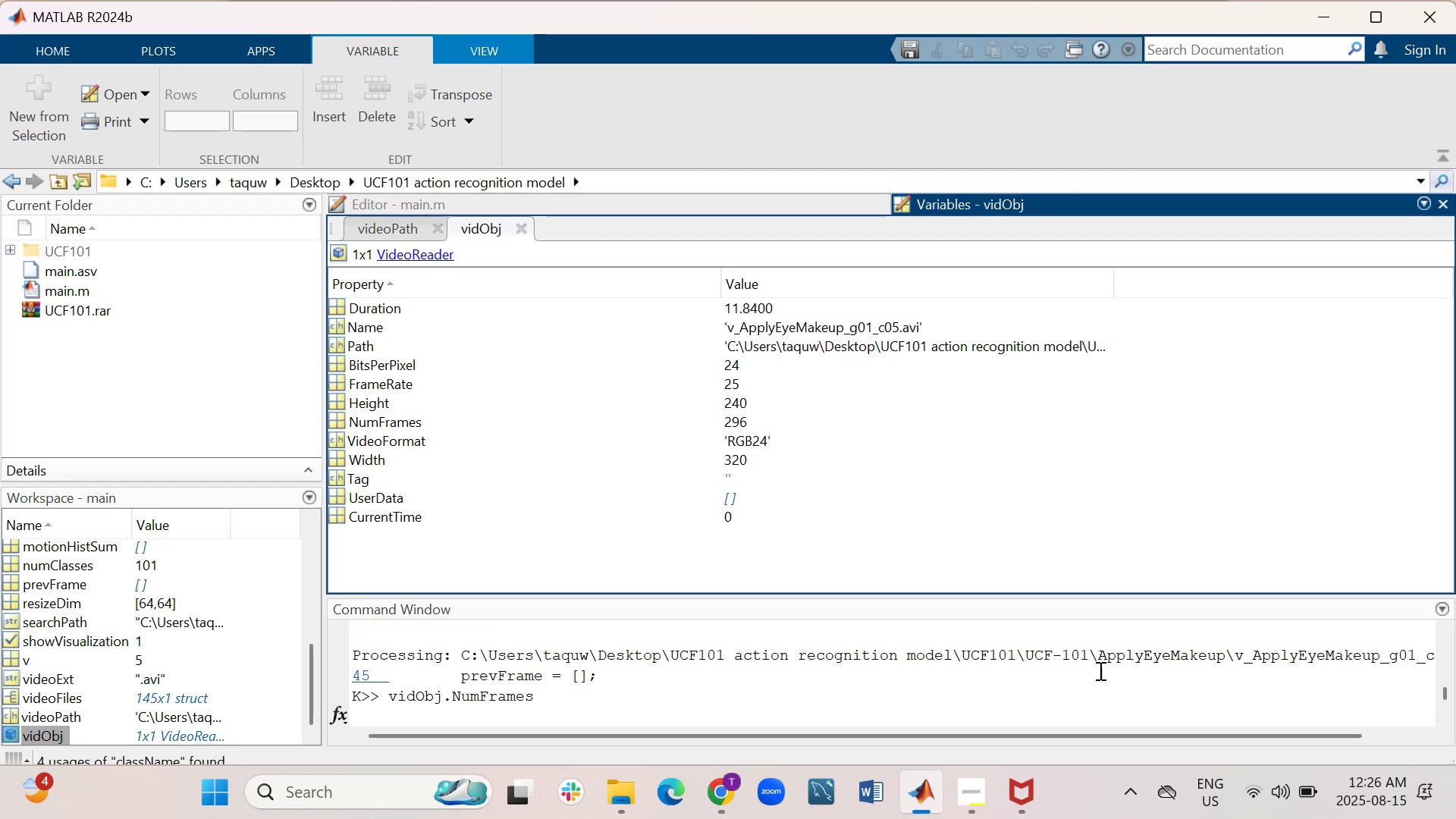 
scroll: coordinate [1090, 660], scroll_direction: down, amount: 7.0
 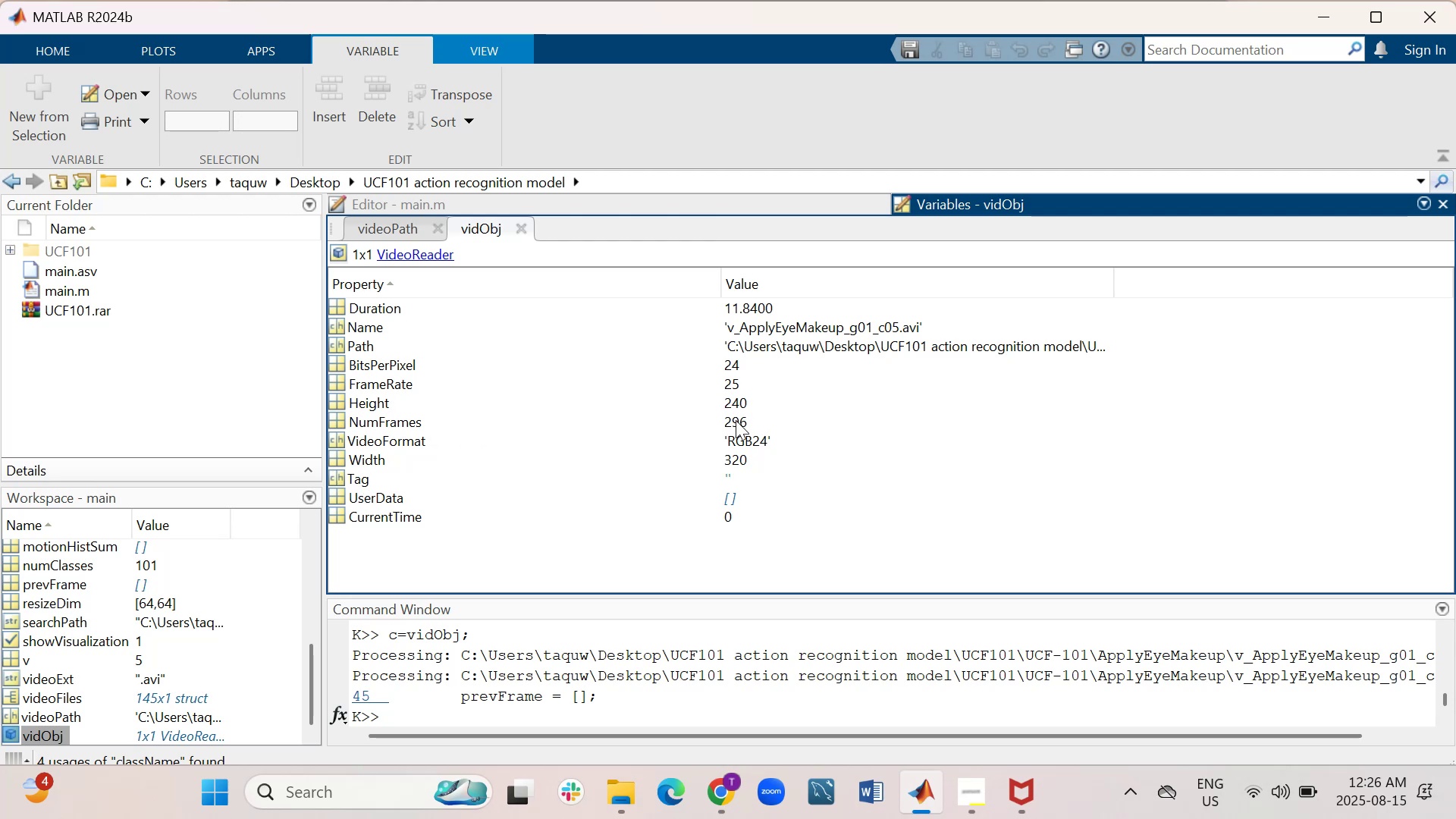 
wait(10.54)
 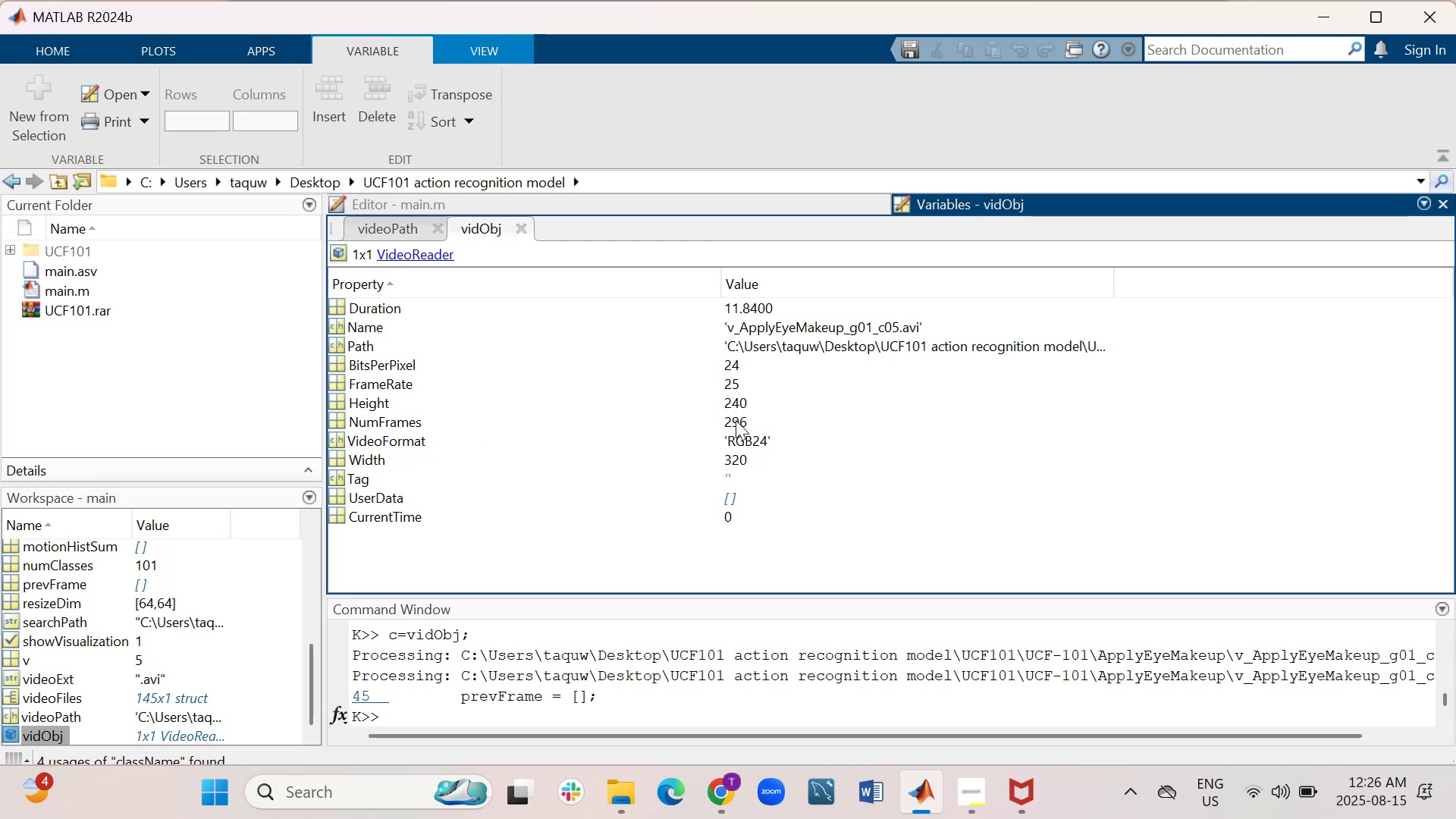 
left_click([632, 203])
 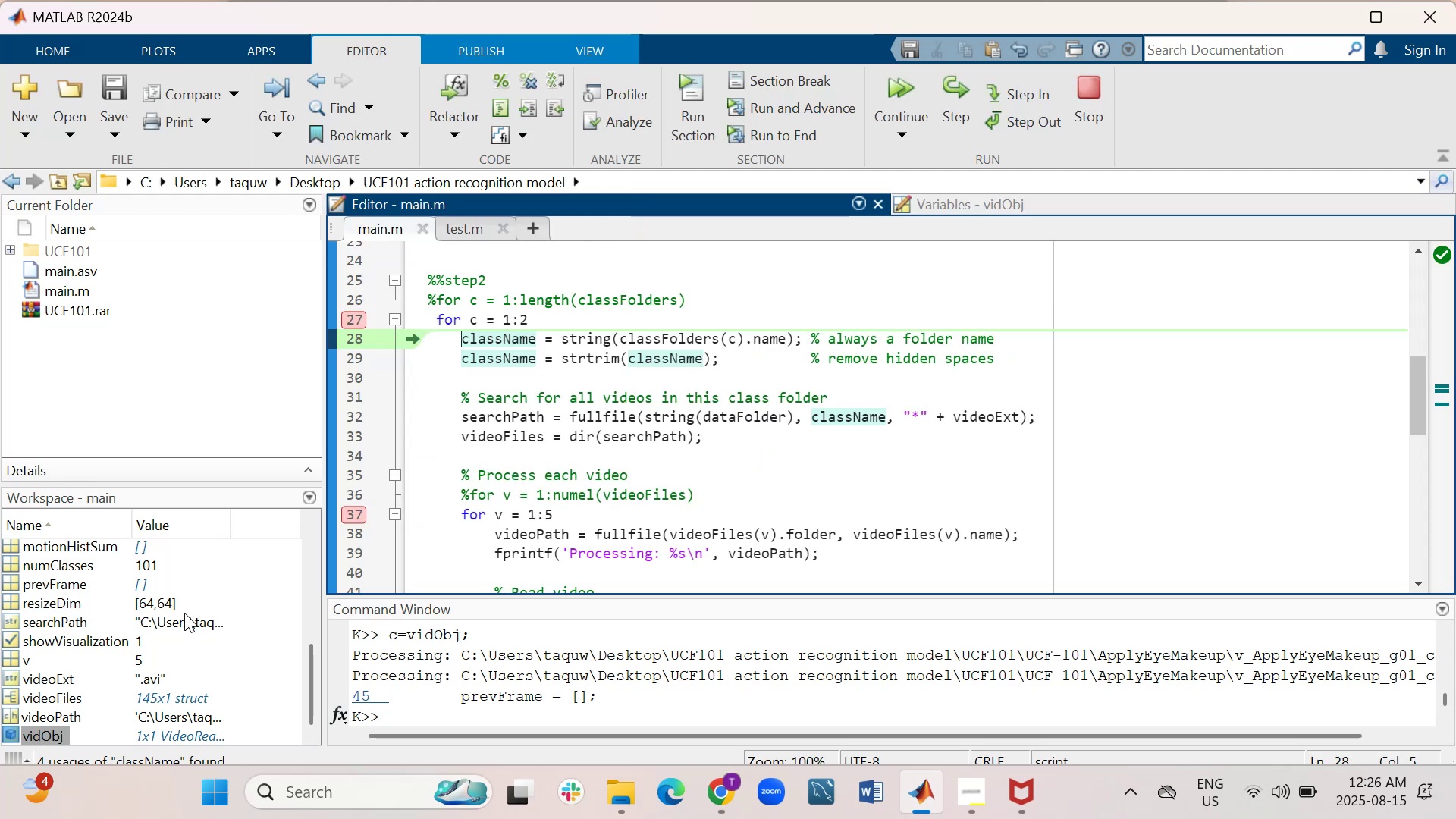 
scroll: coordinate [179, 618], scroll_direction: up, amount: 4.0
 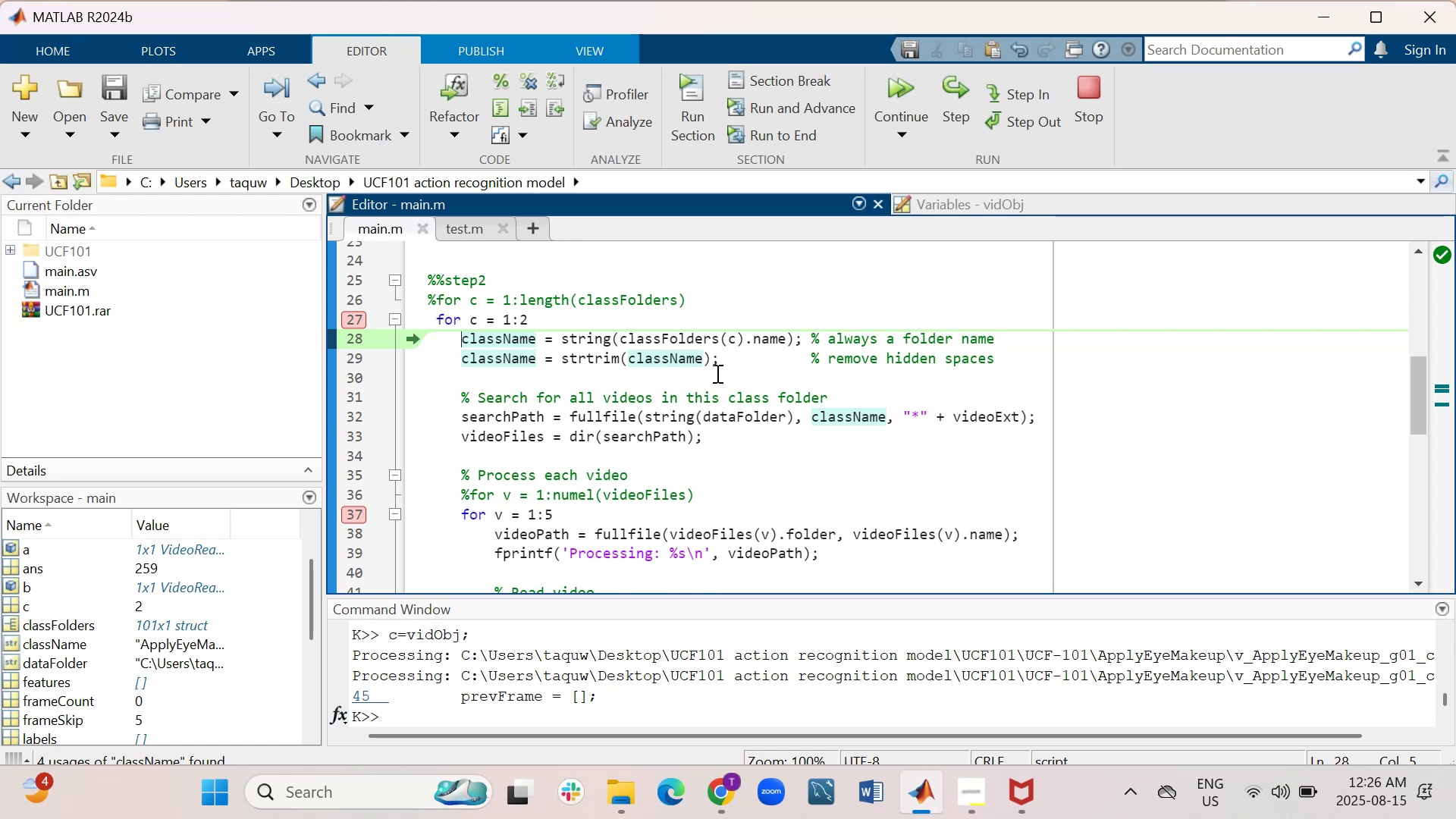 
wait(5.23)
 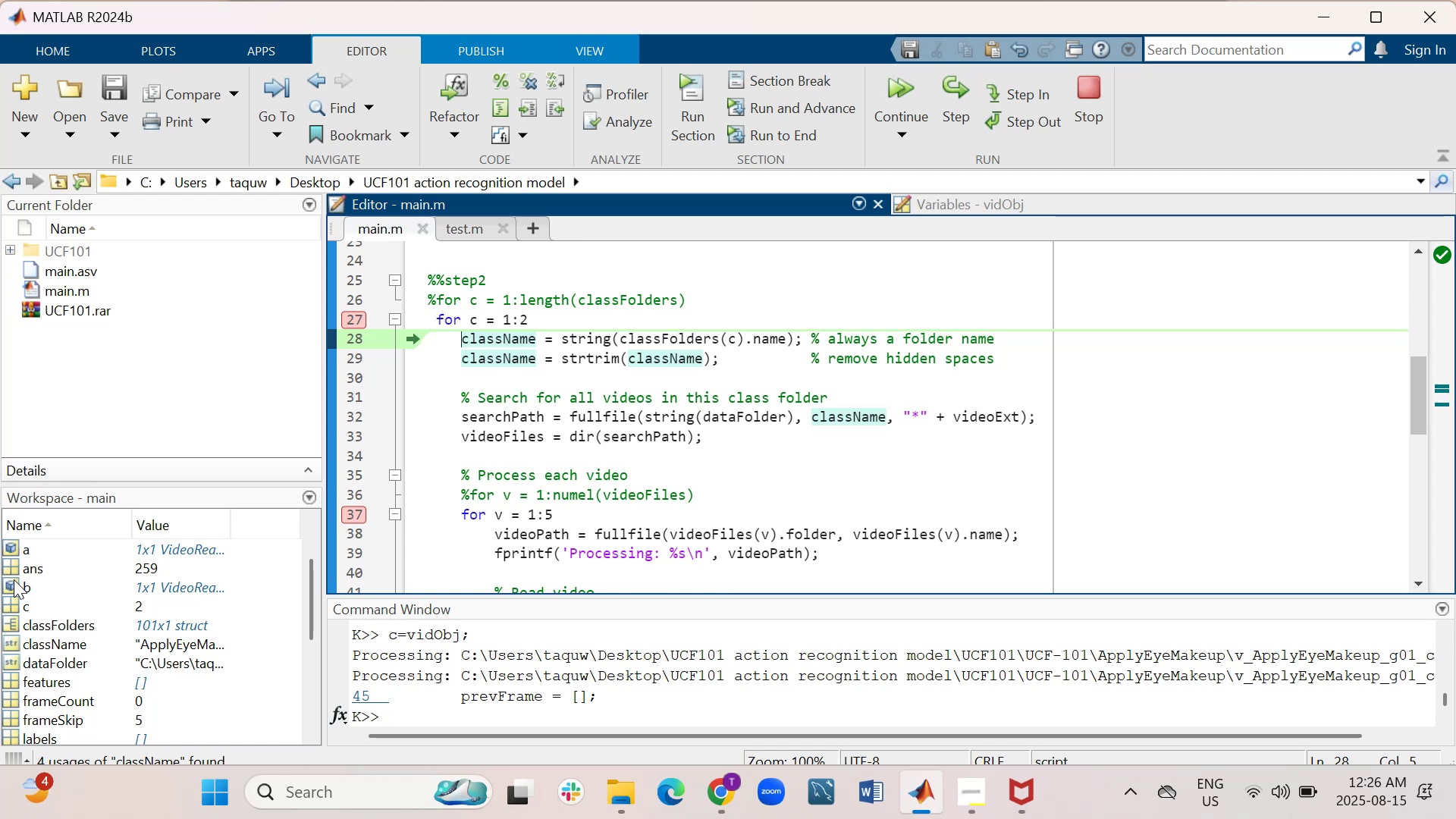 
left_click([694, 195])
 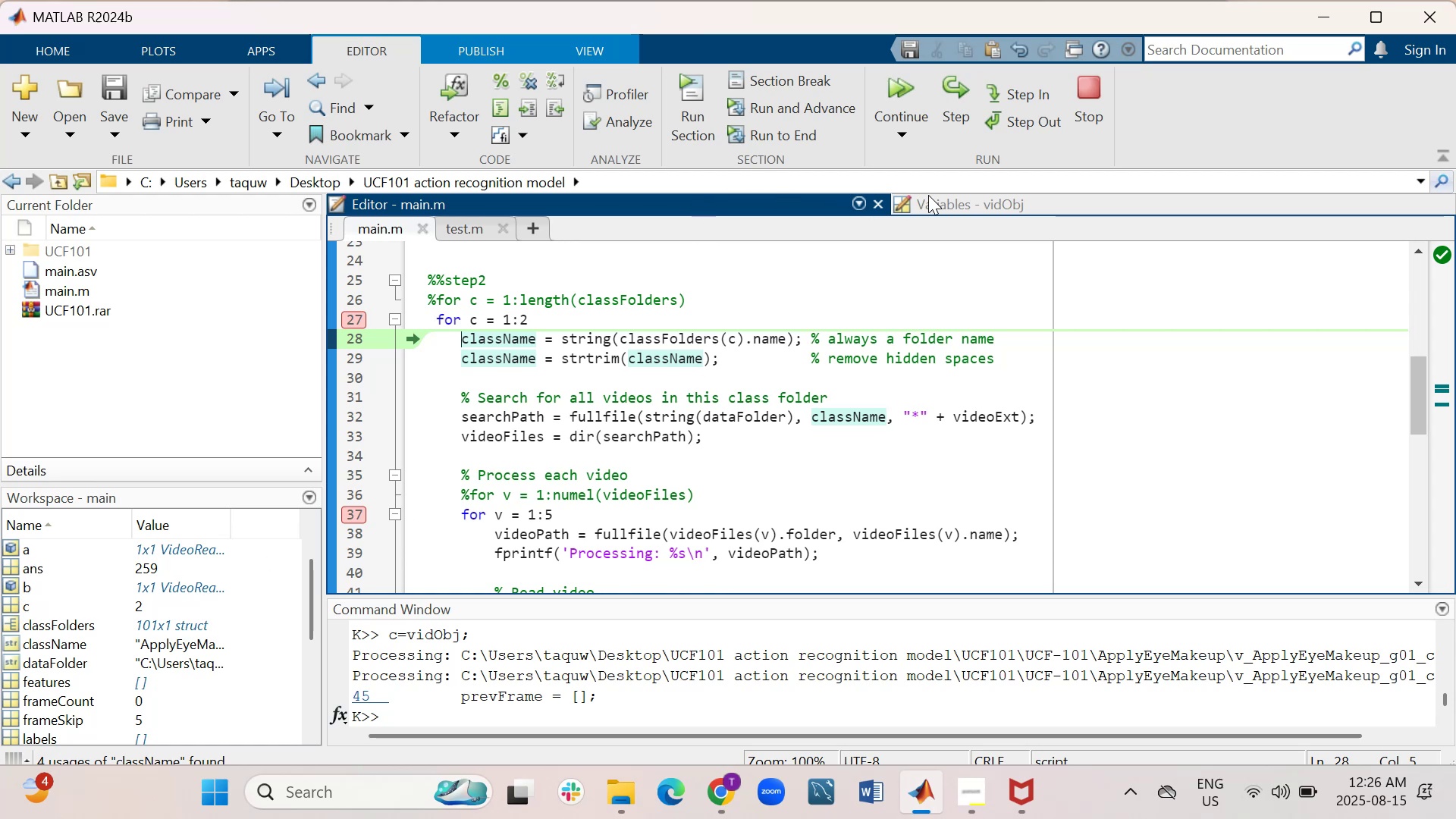 
left_click([952, 199])
 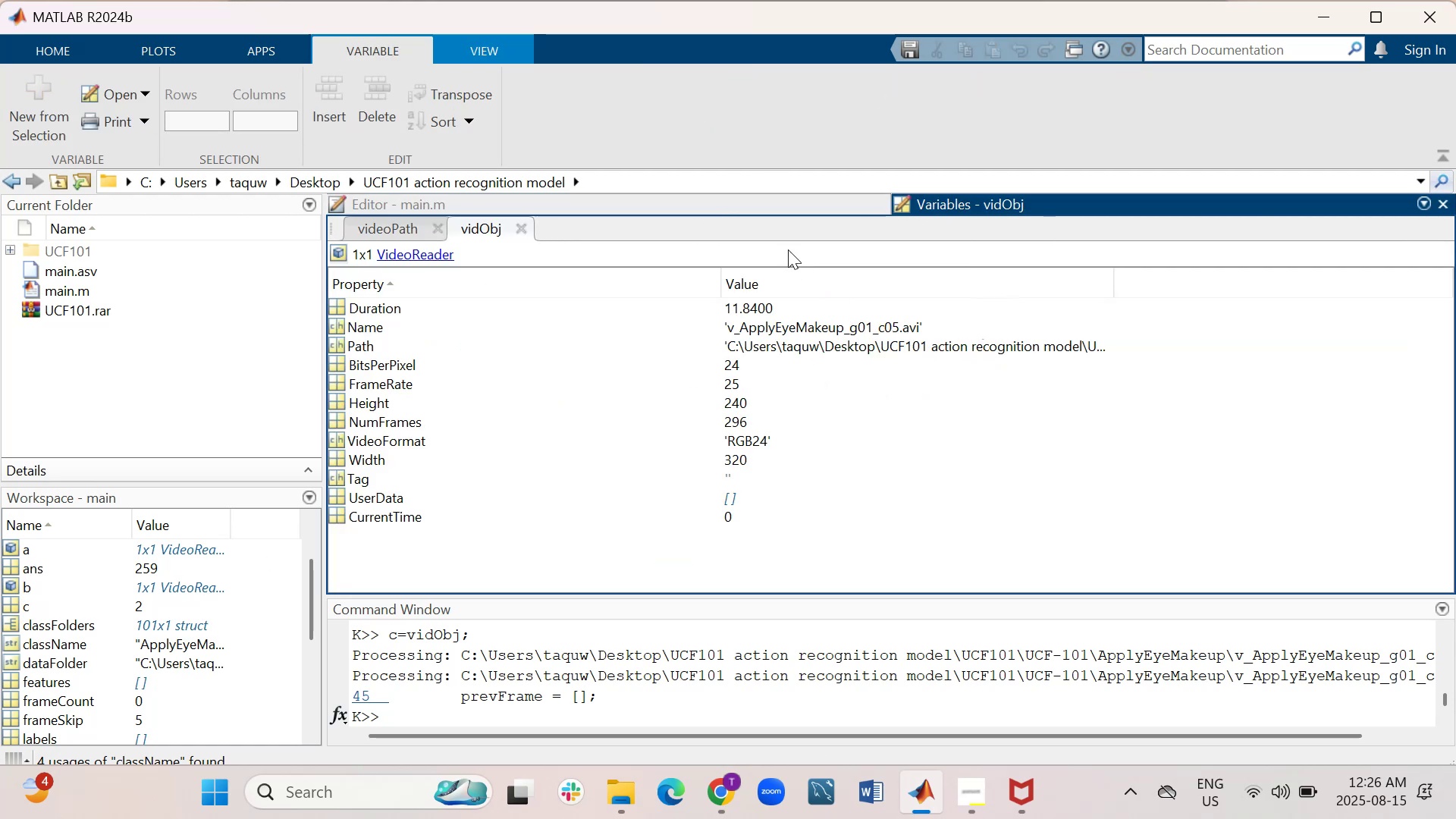 
left_click([695, 206])
 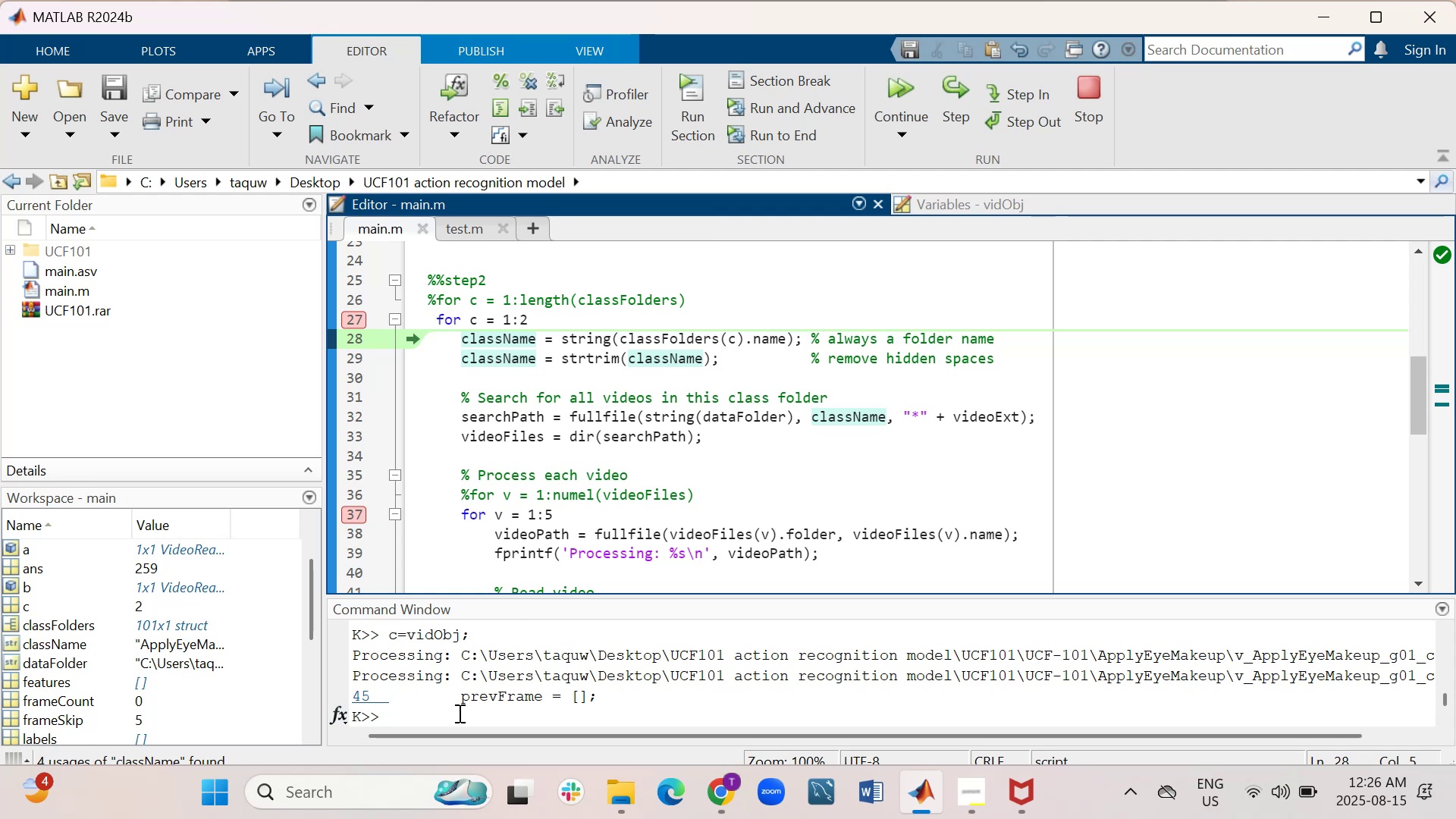 
left_click([458, 714])
 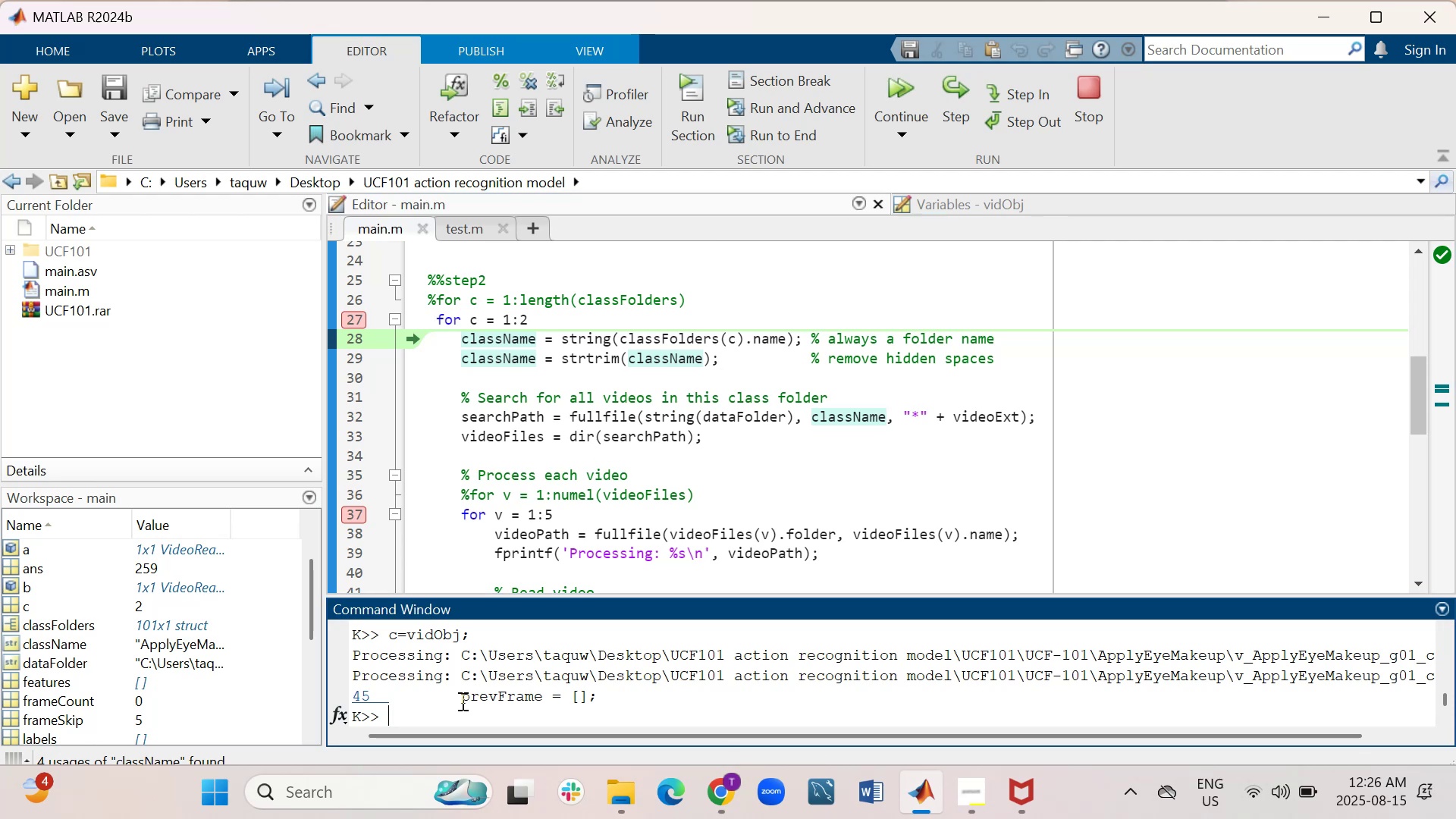 
key(D)
 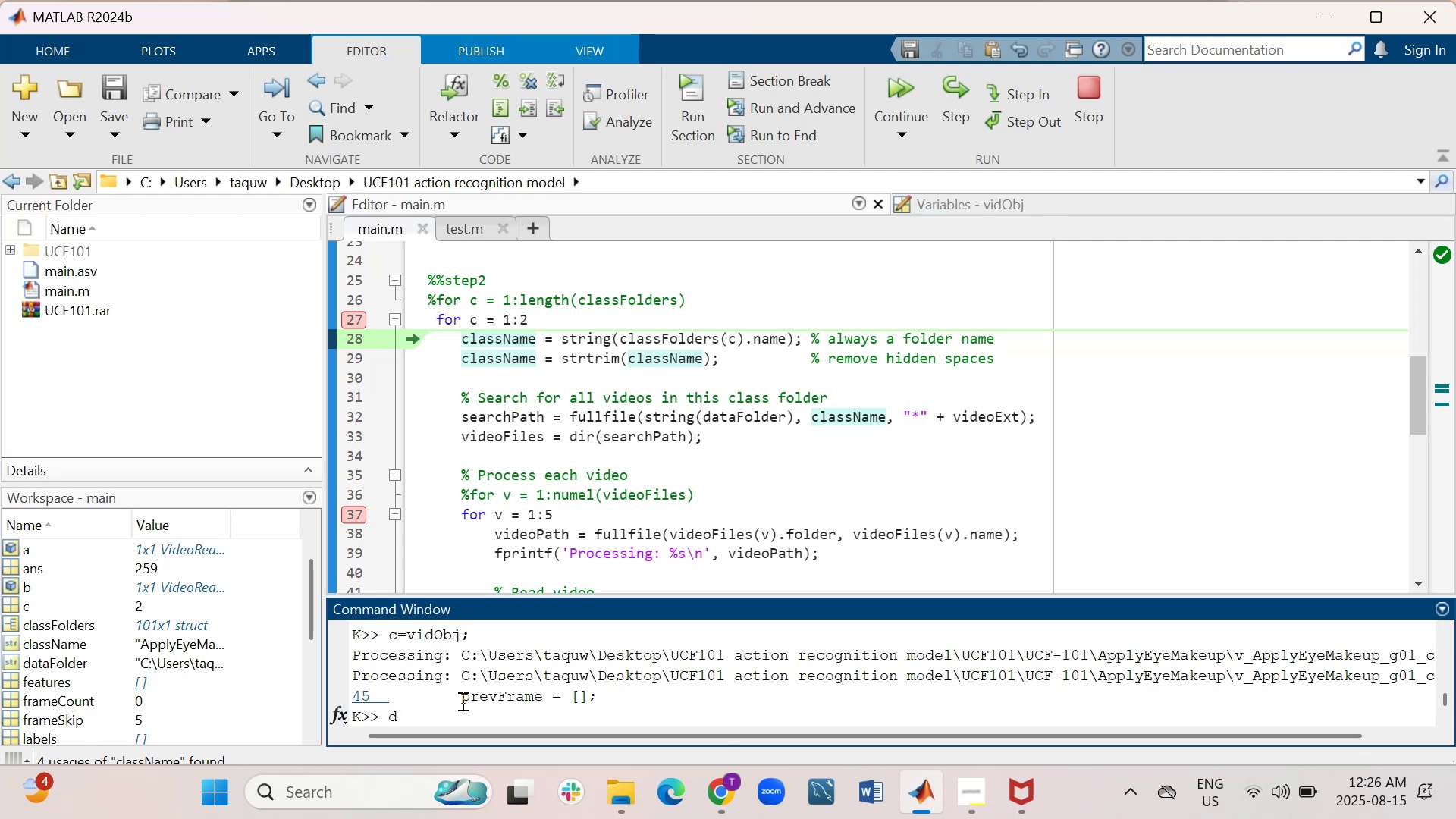 
key(Equal)
 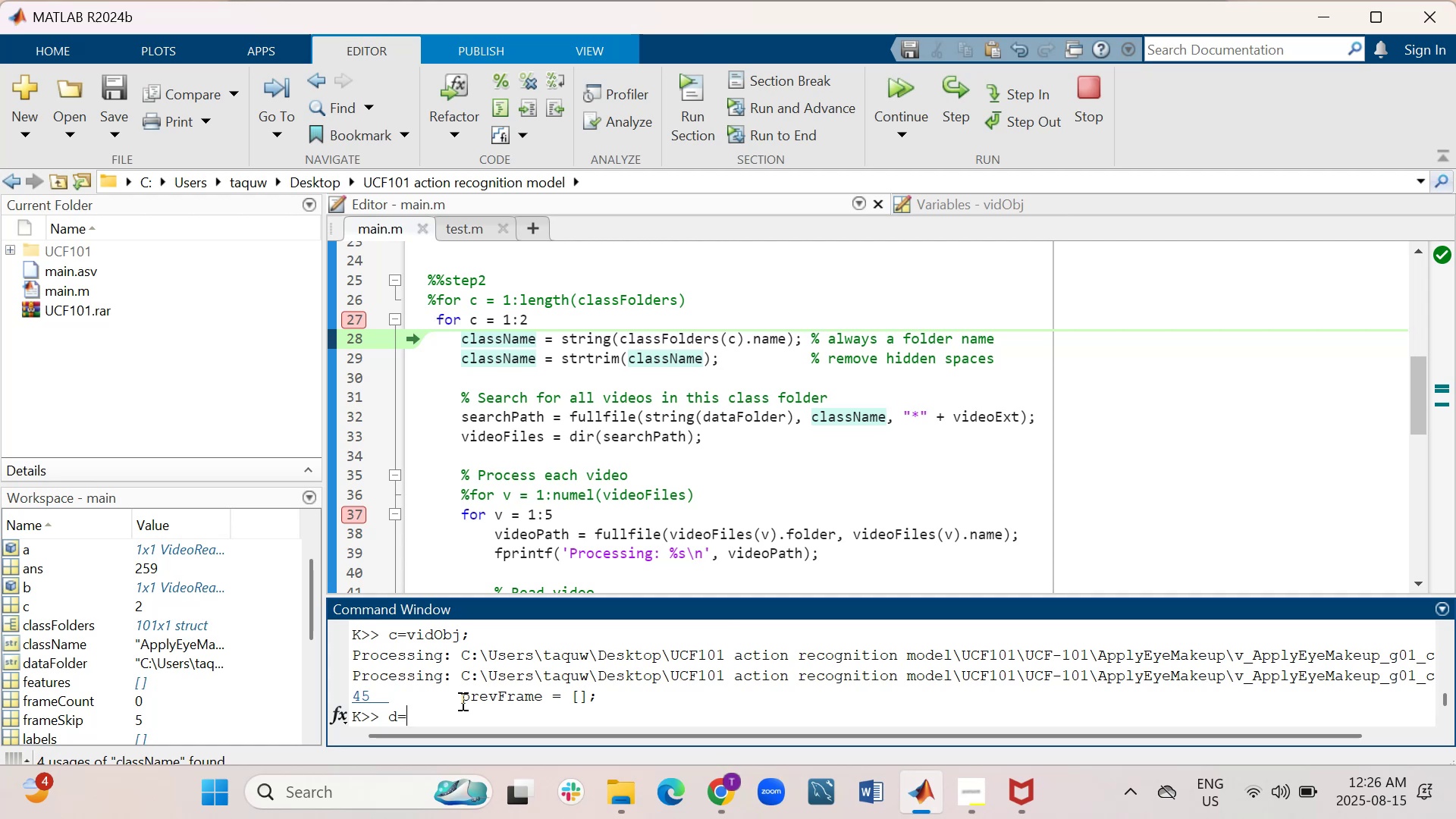 
wait(7.55)
 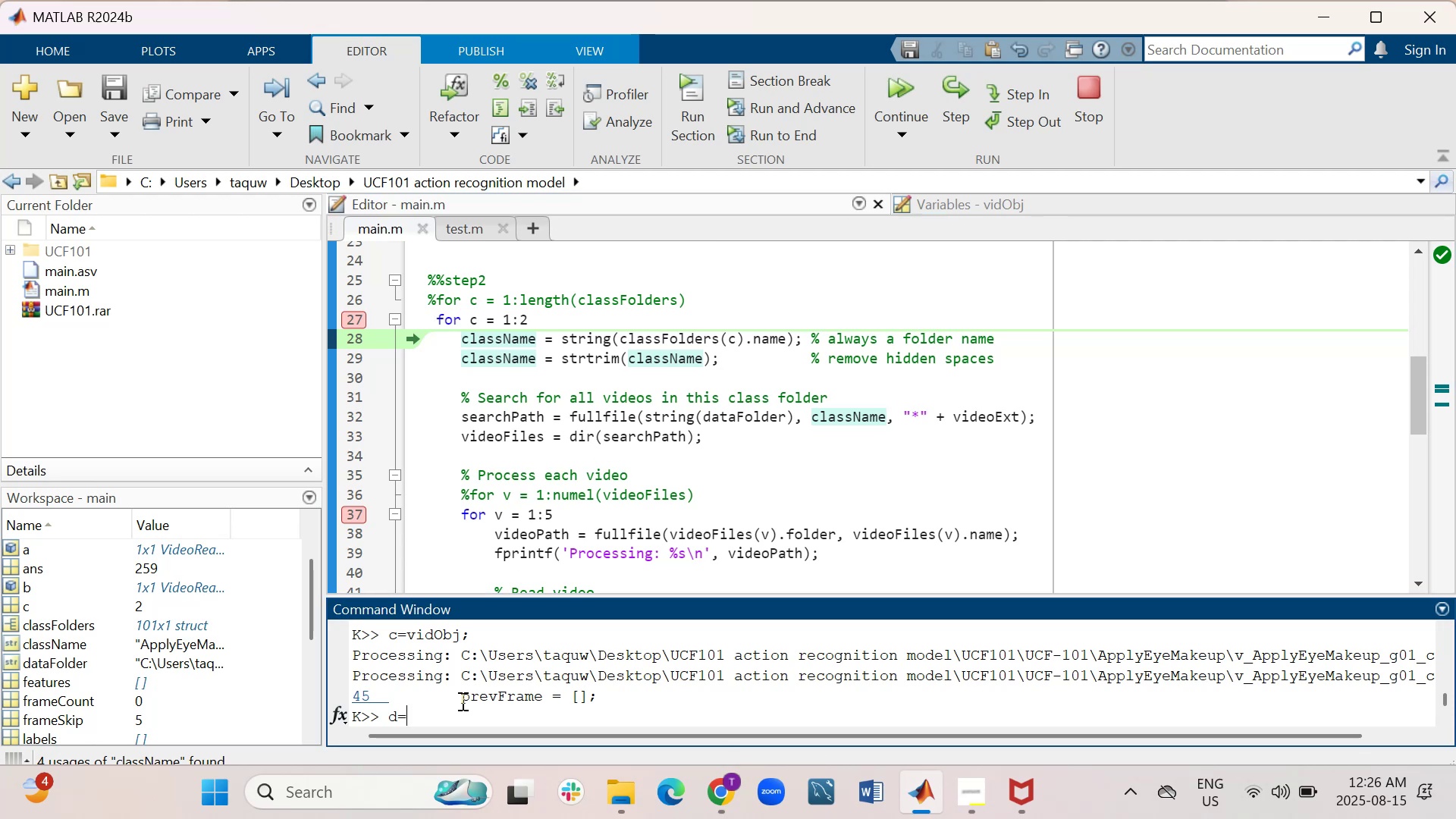 
scroll: coordinate [161, 652], scroll_direction: down, amount: 5.0
 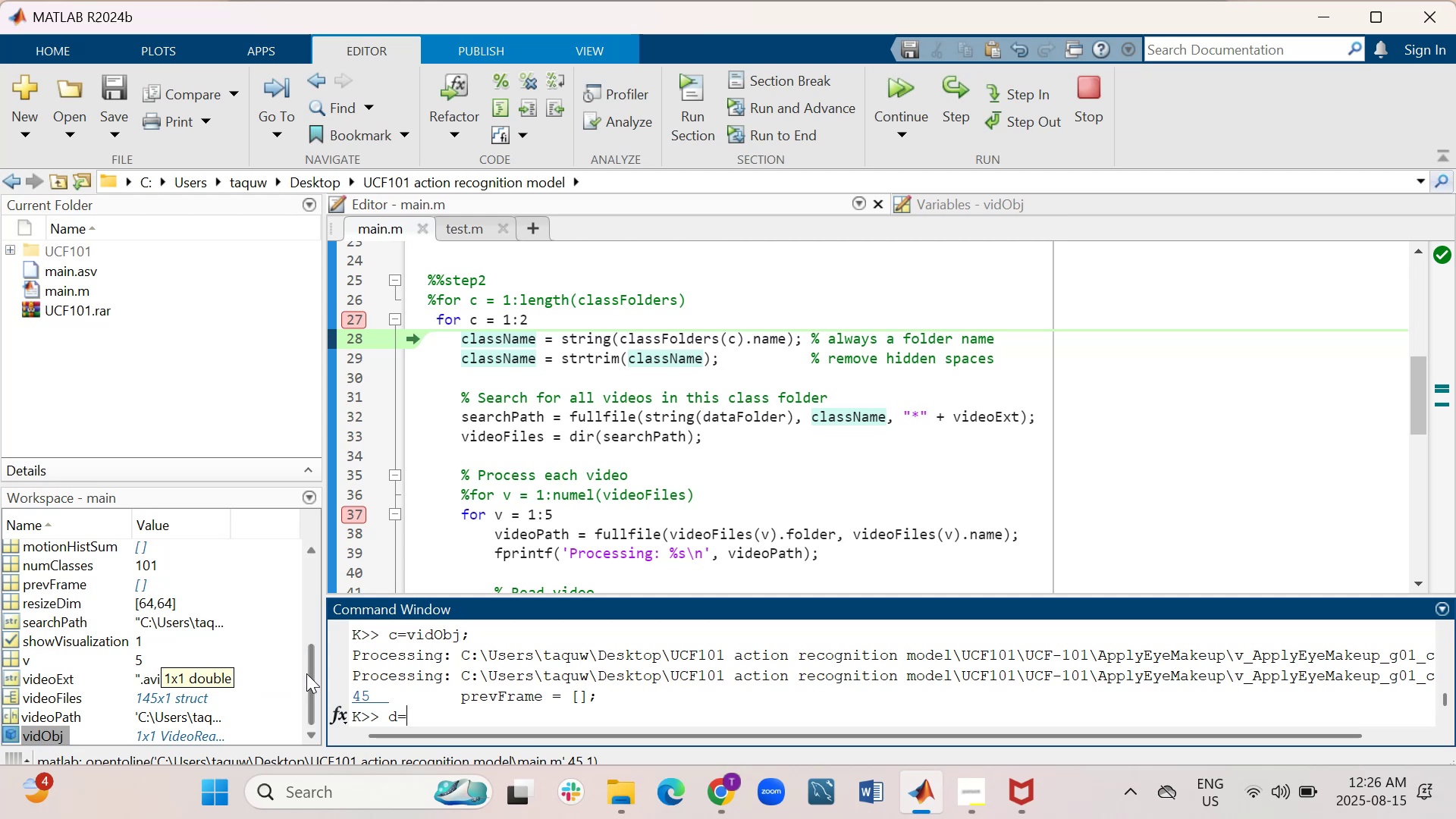 
wait(12.33)
 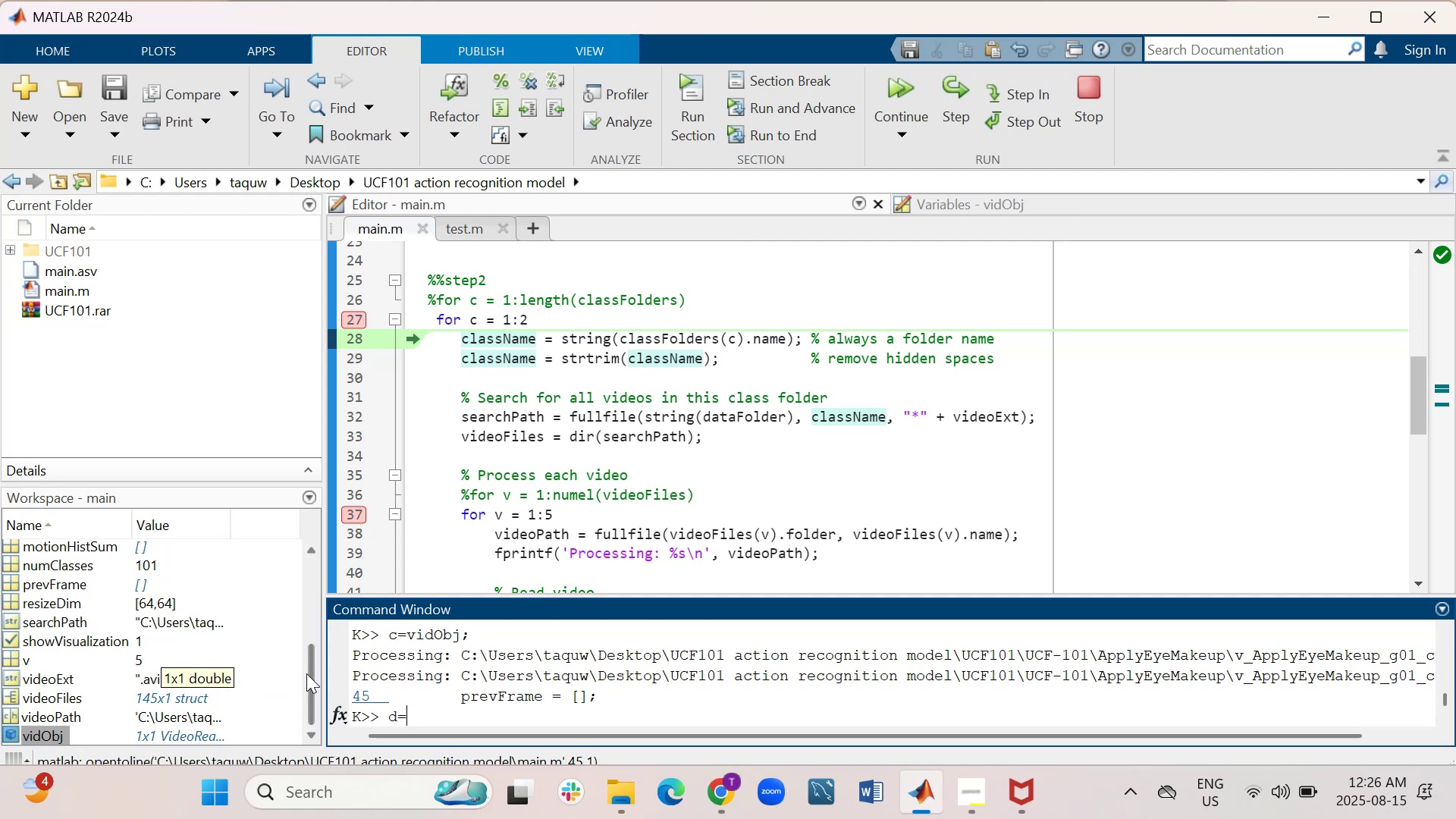 
type(vidObj;)
 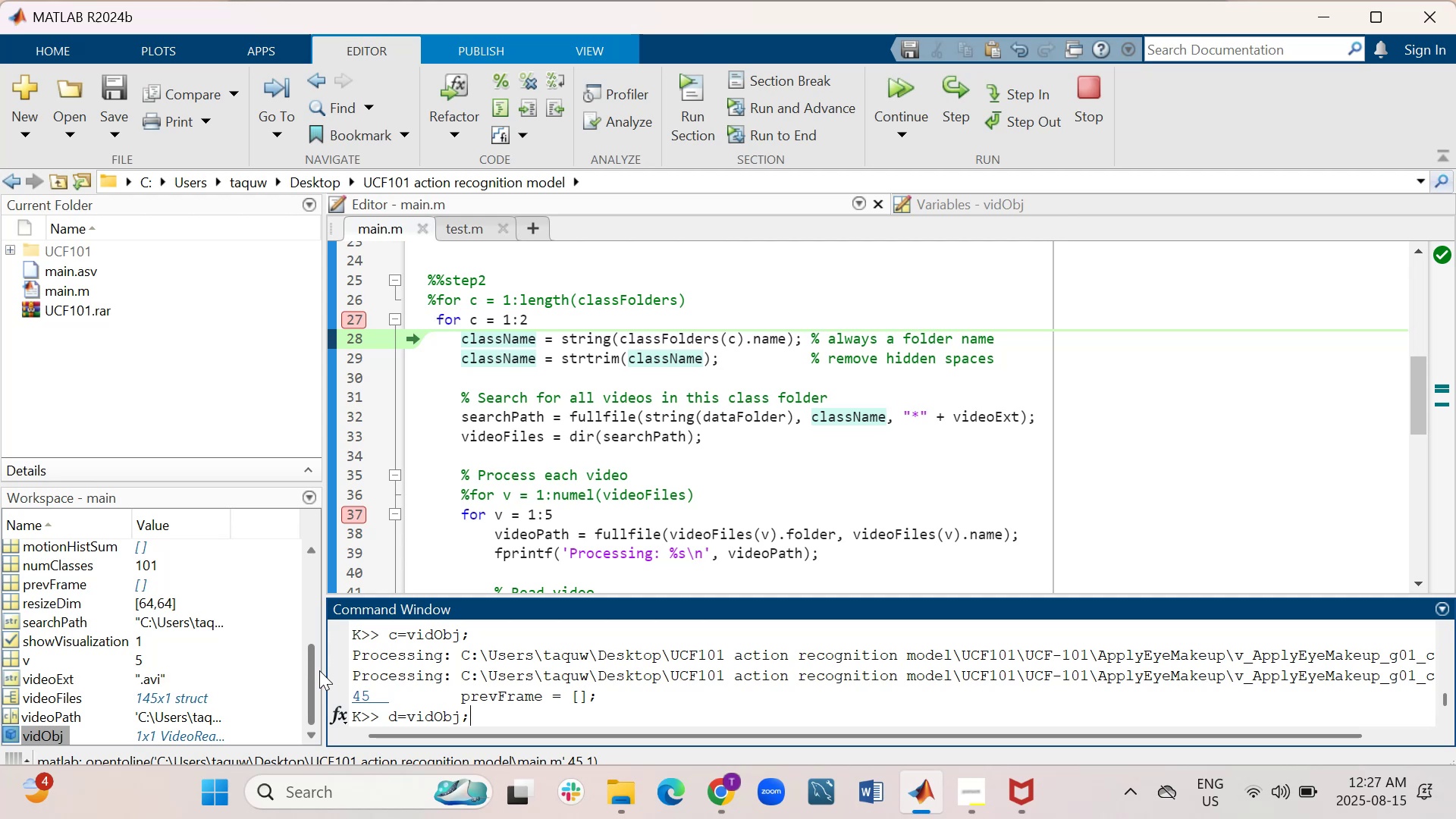 
key(Enter)
 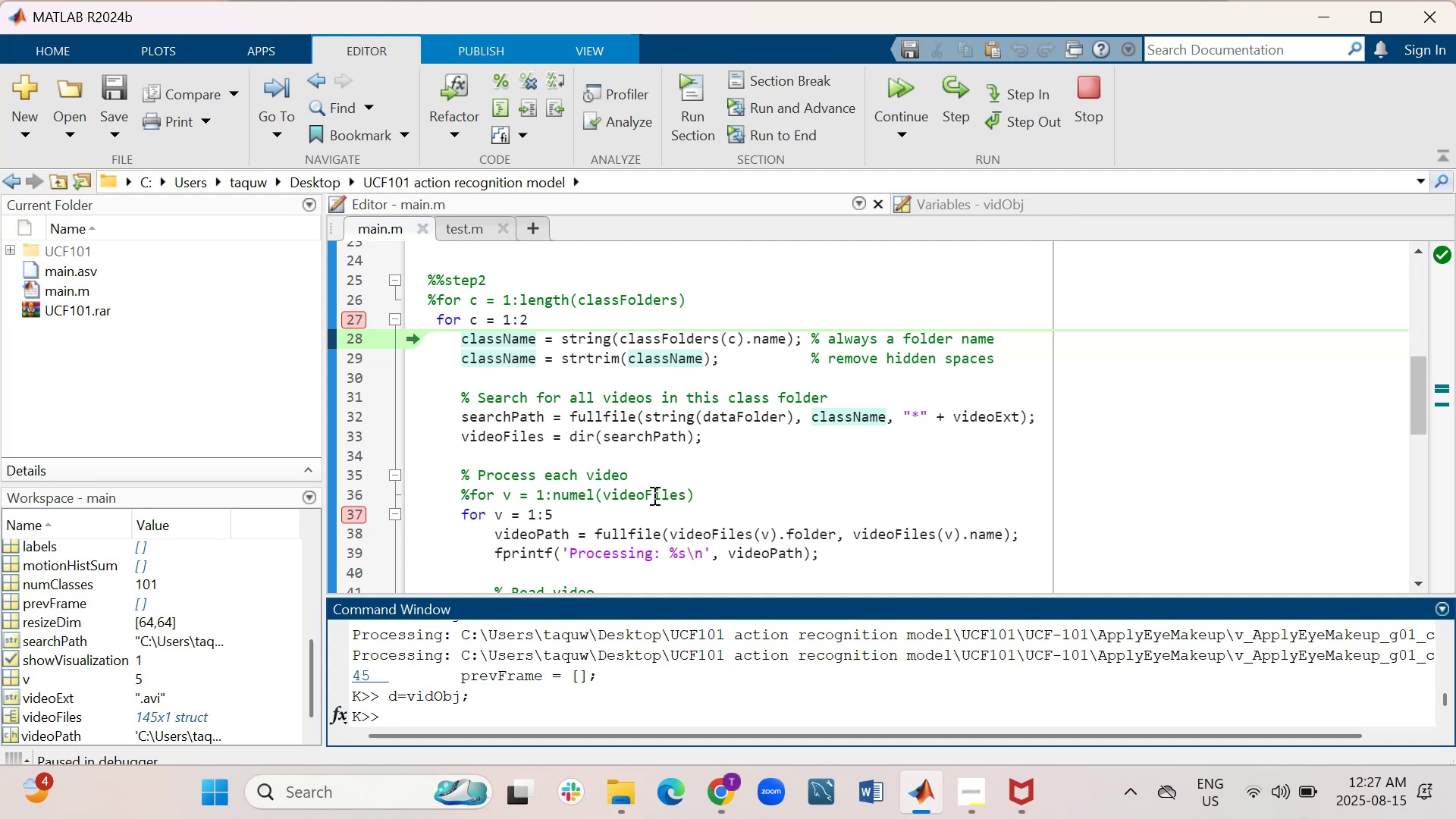 
wait(9.93)
 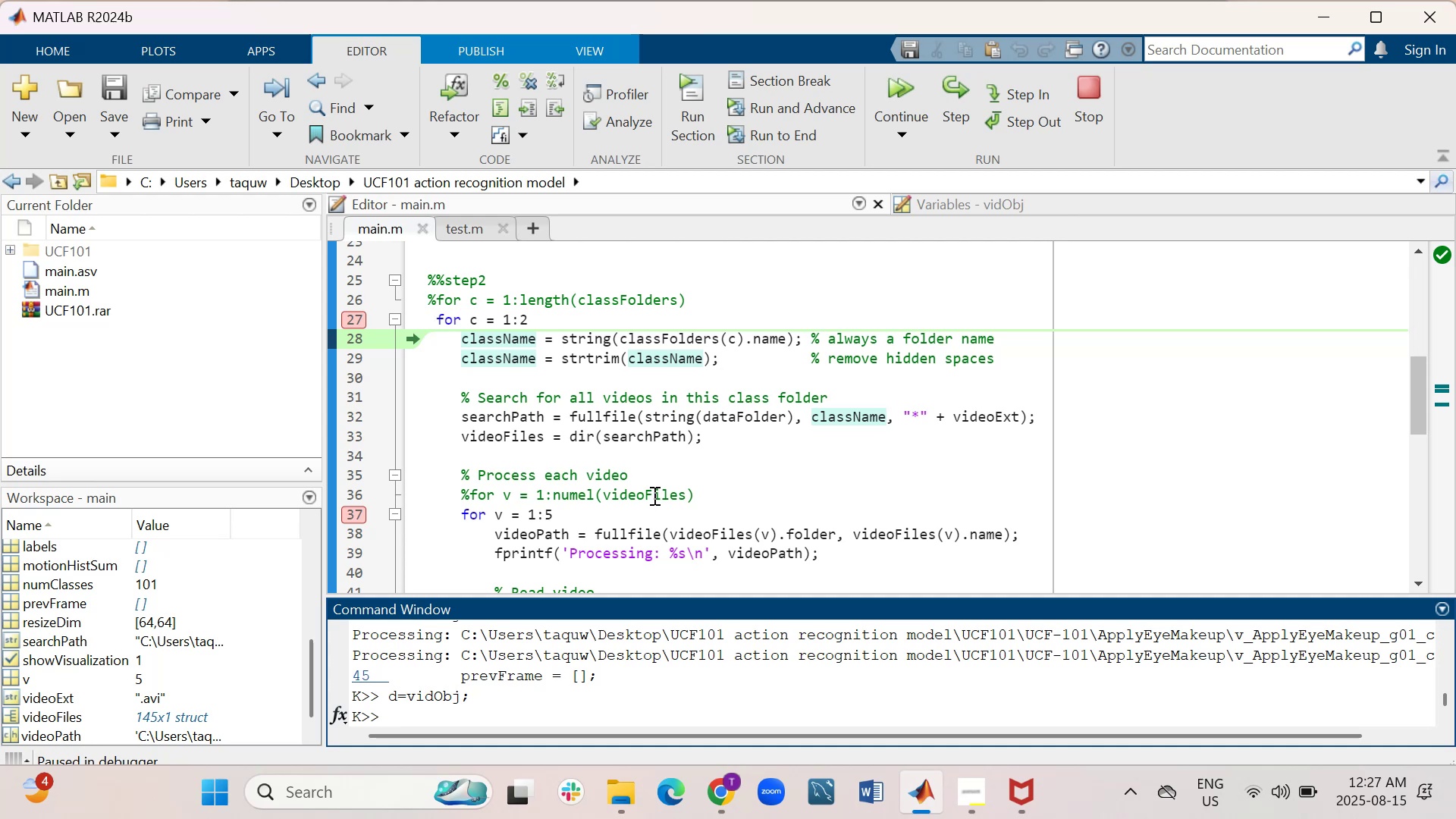 
left_click([953, 99])
 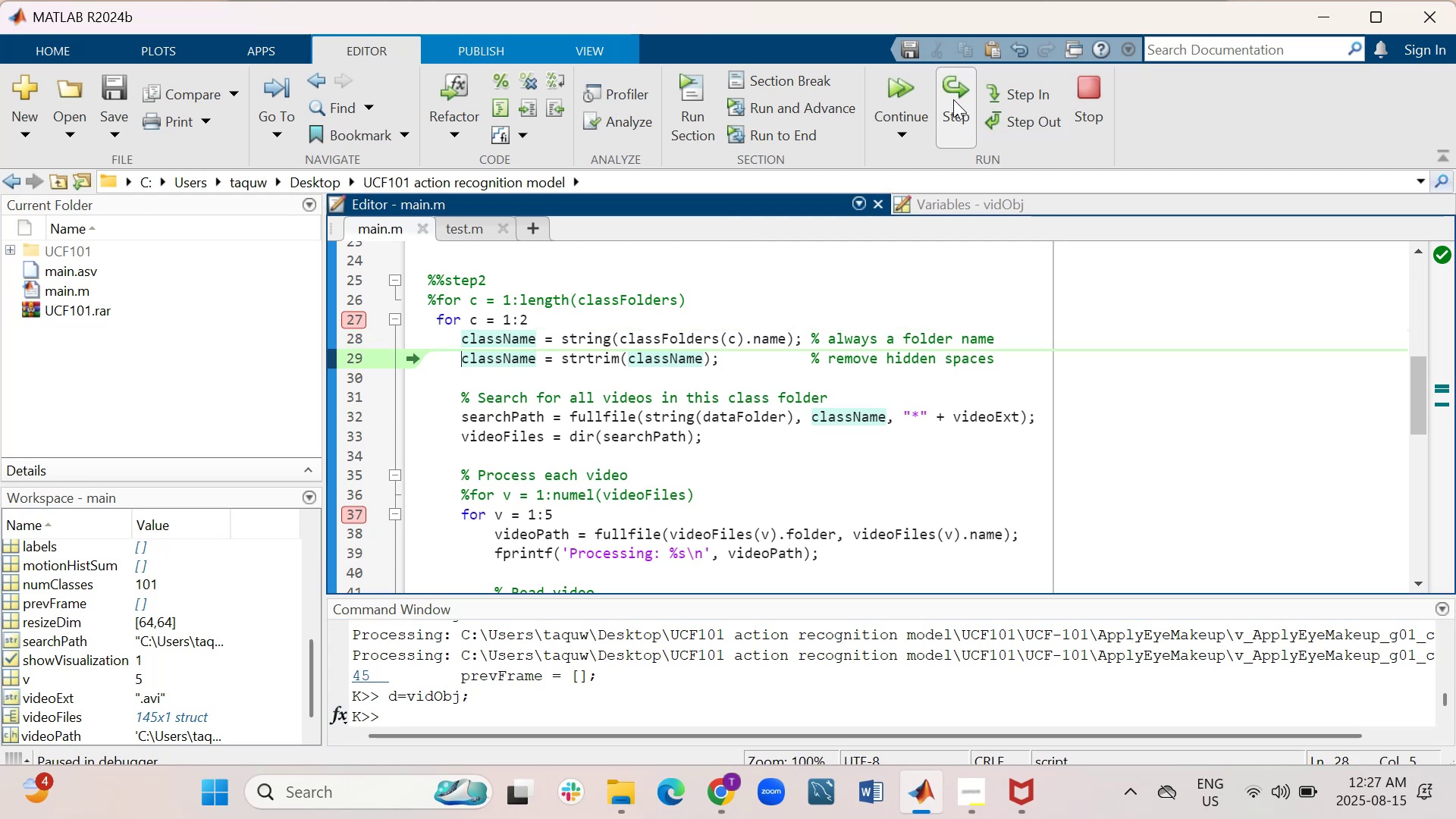 
left_click([953, 99])
 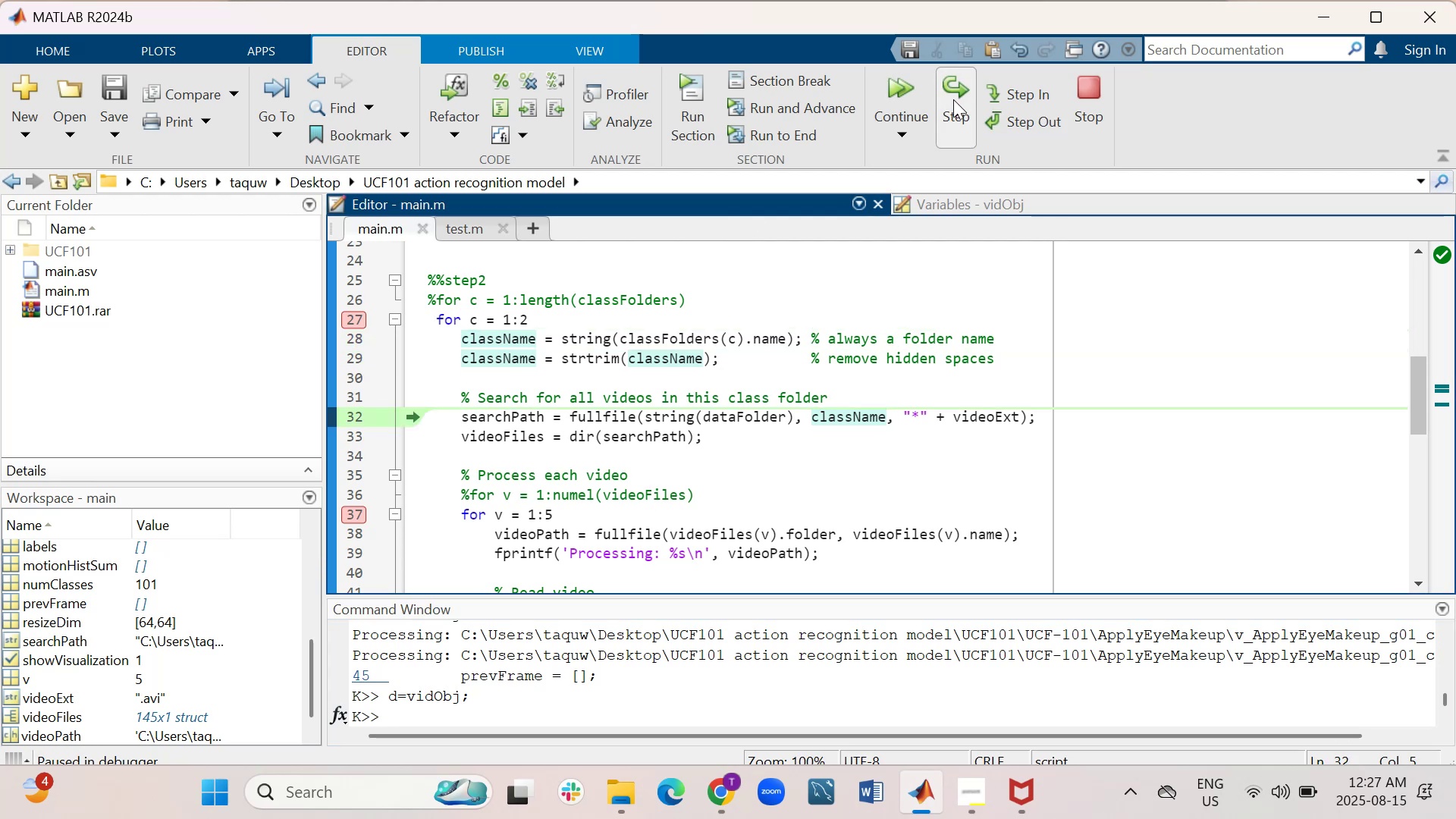 
left_click([953, 99])
 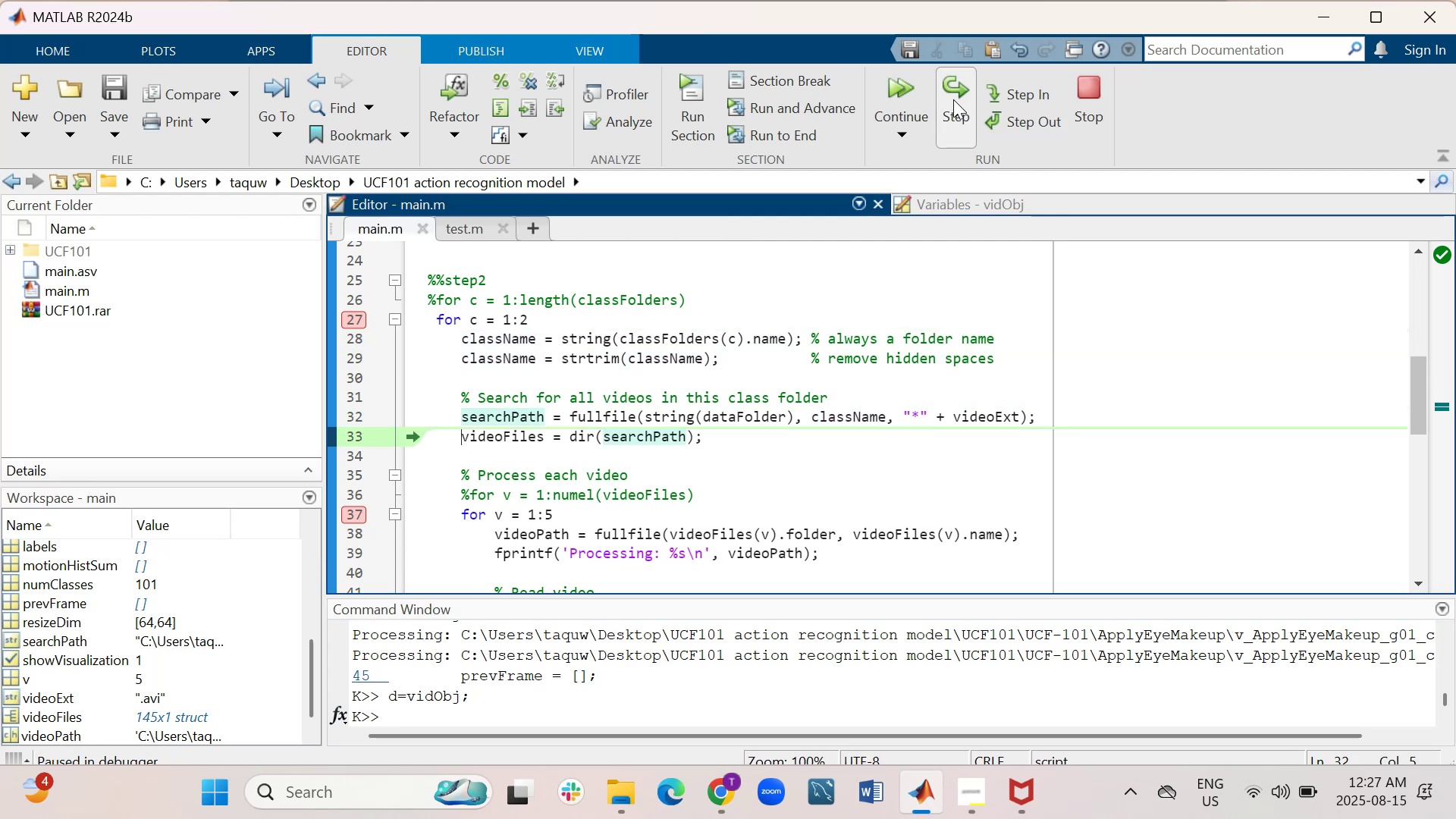 
double_click([953, 99])
 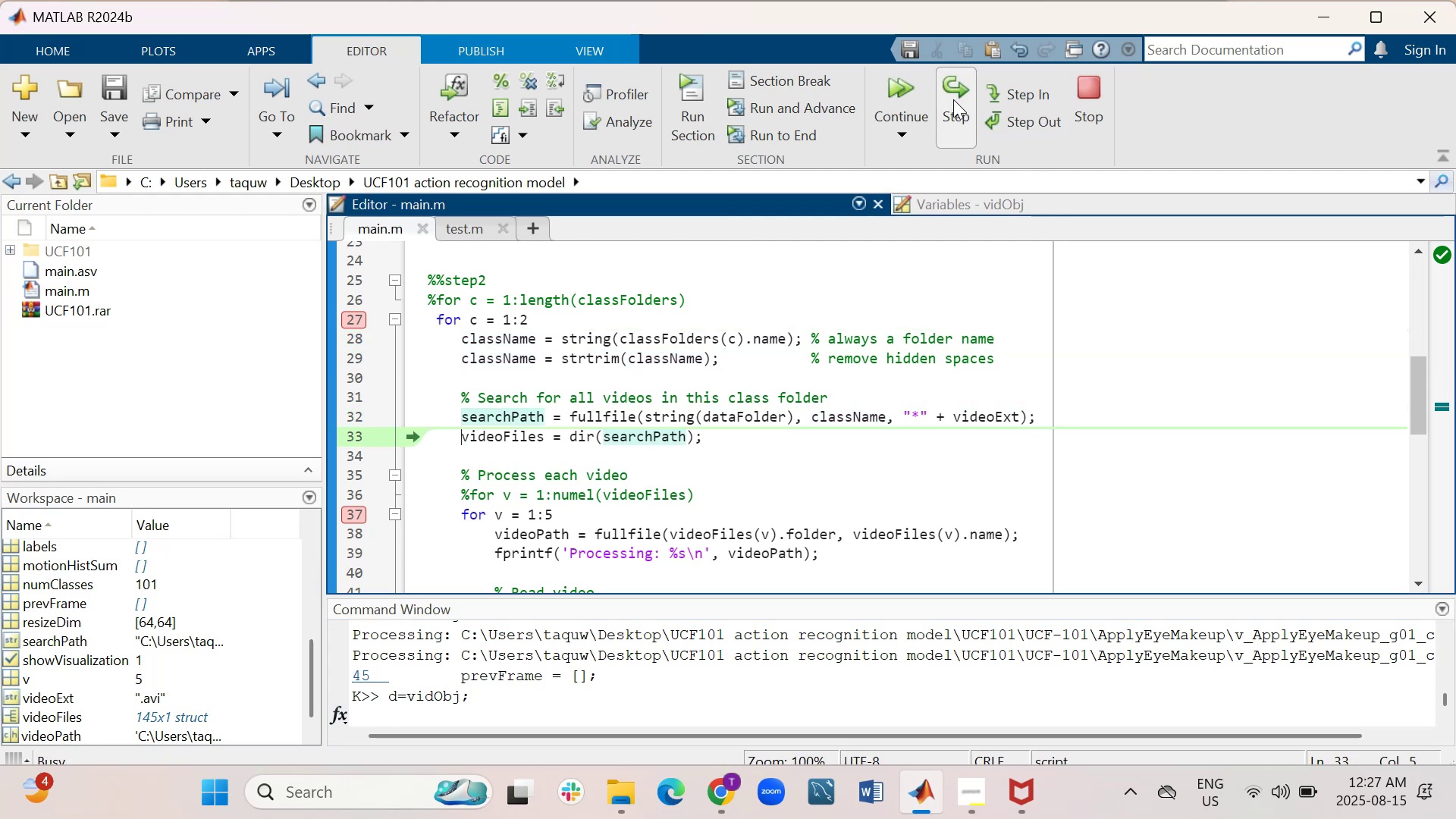 
triple_click([953, 99])
 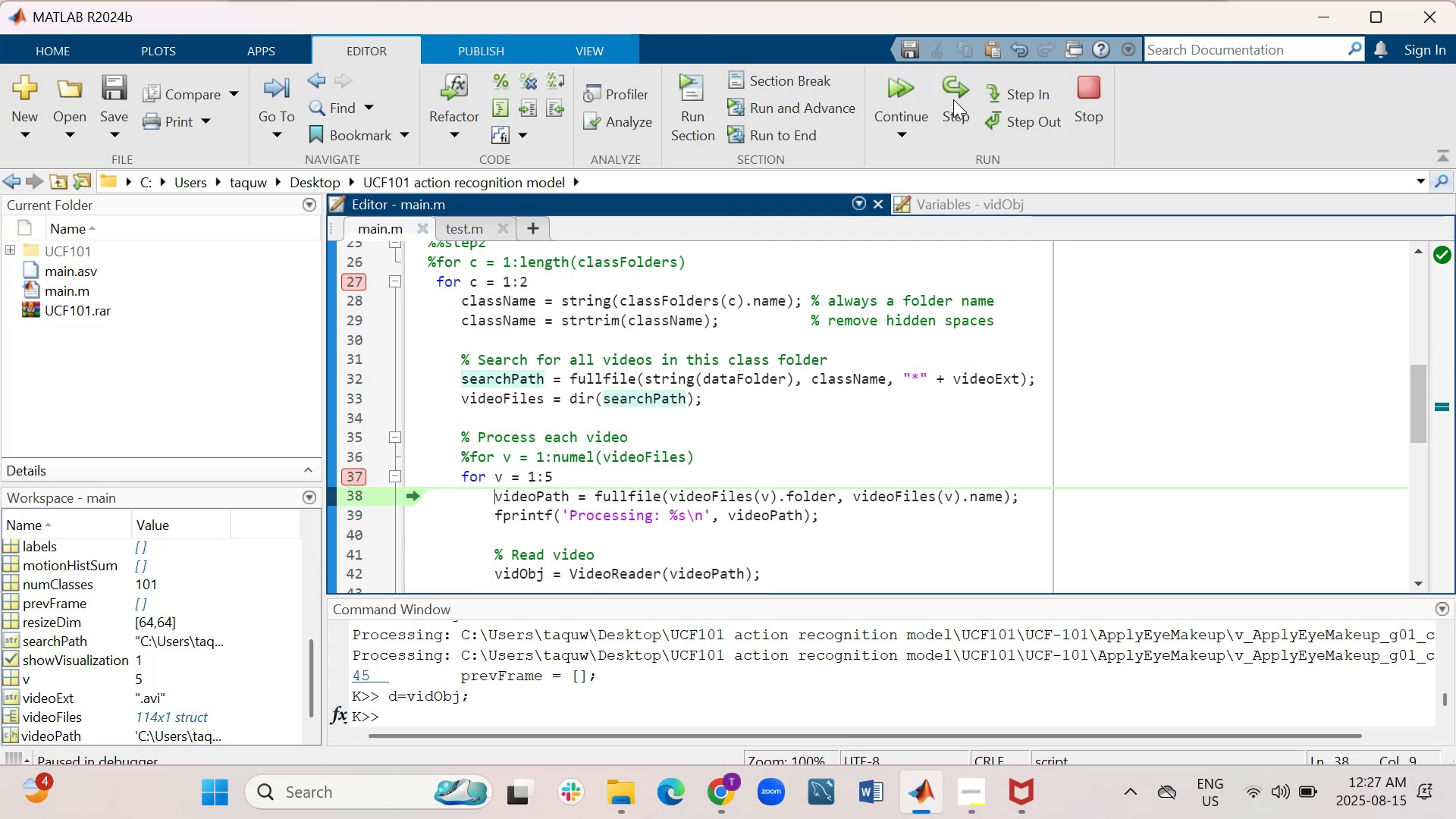 
left_click([953, 99])
 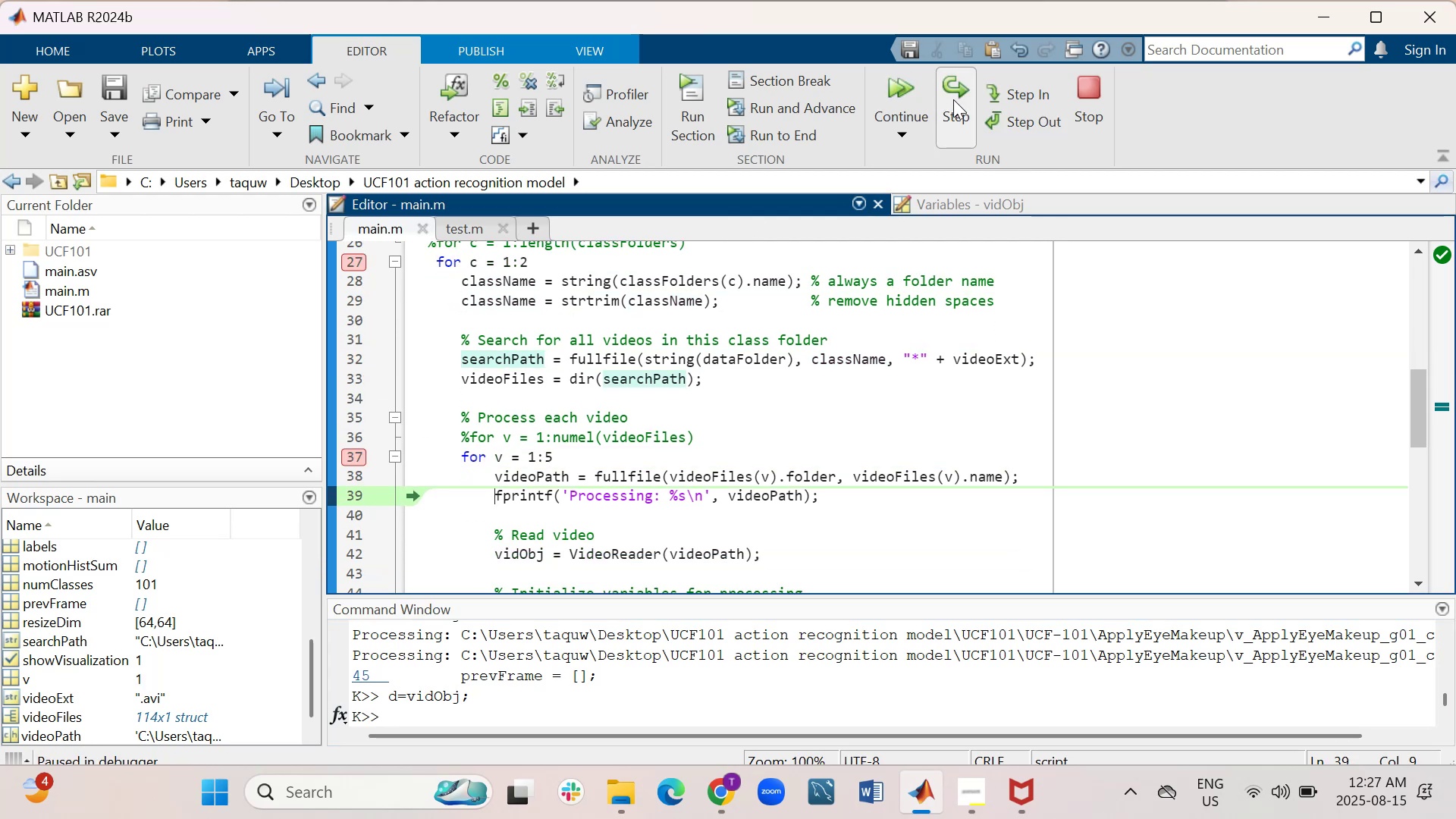 
left_click([953, 99])
 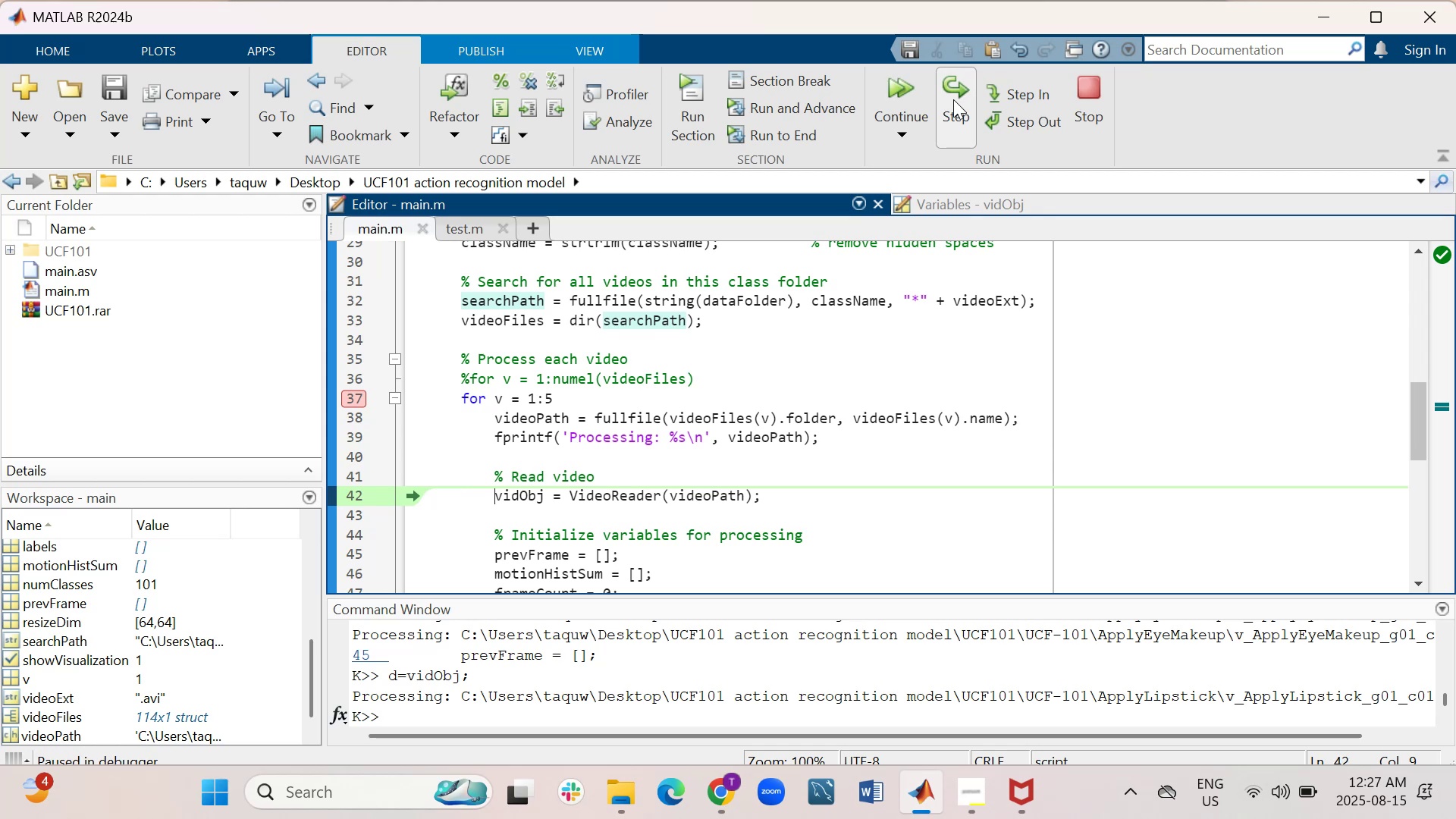 
left_click([953, 99])
 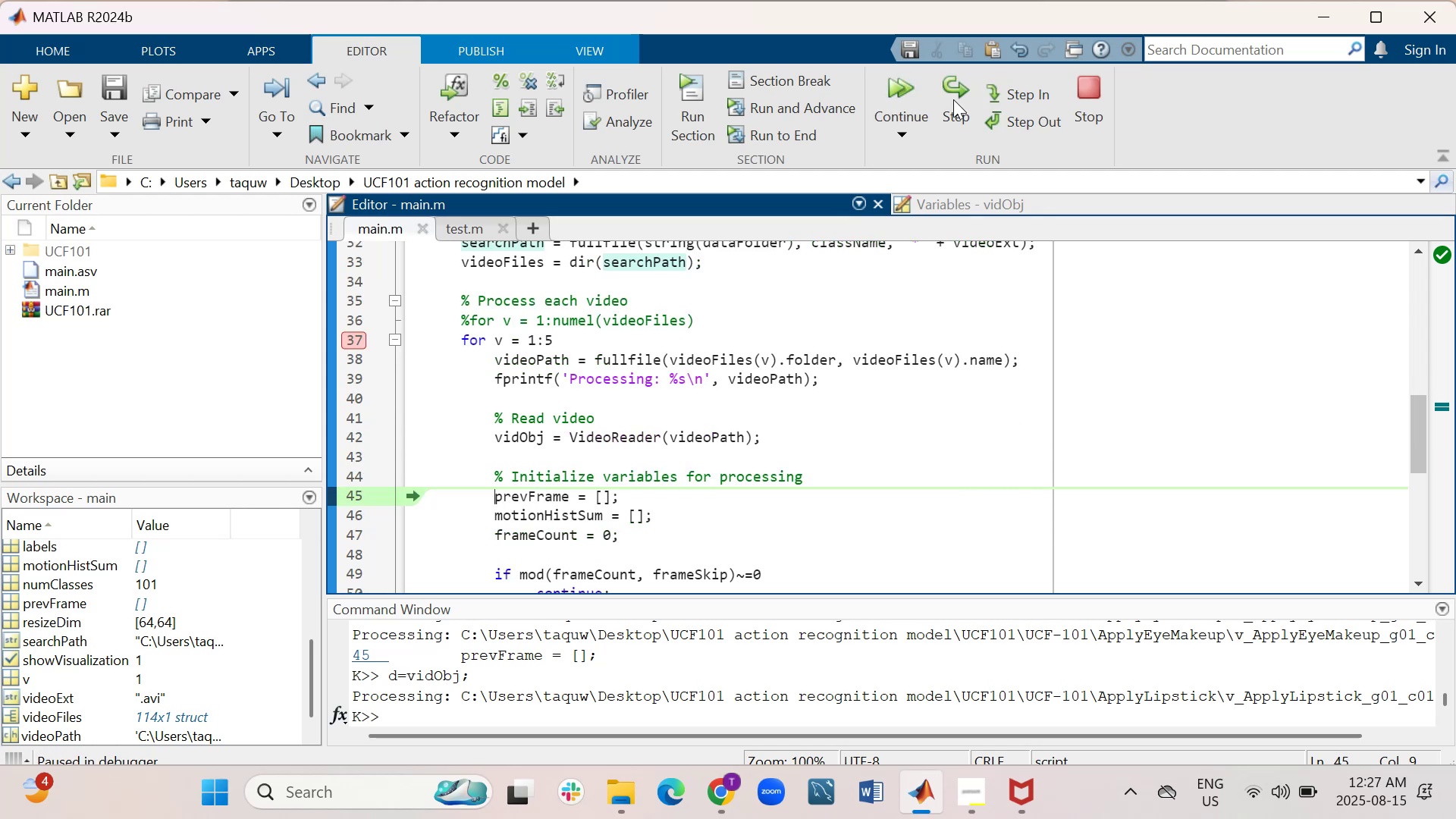 
left_click([953, 99])
 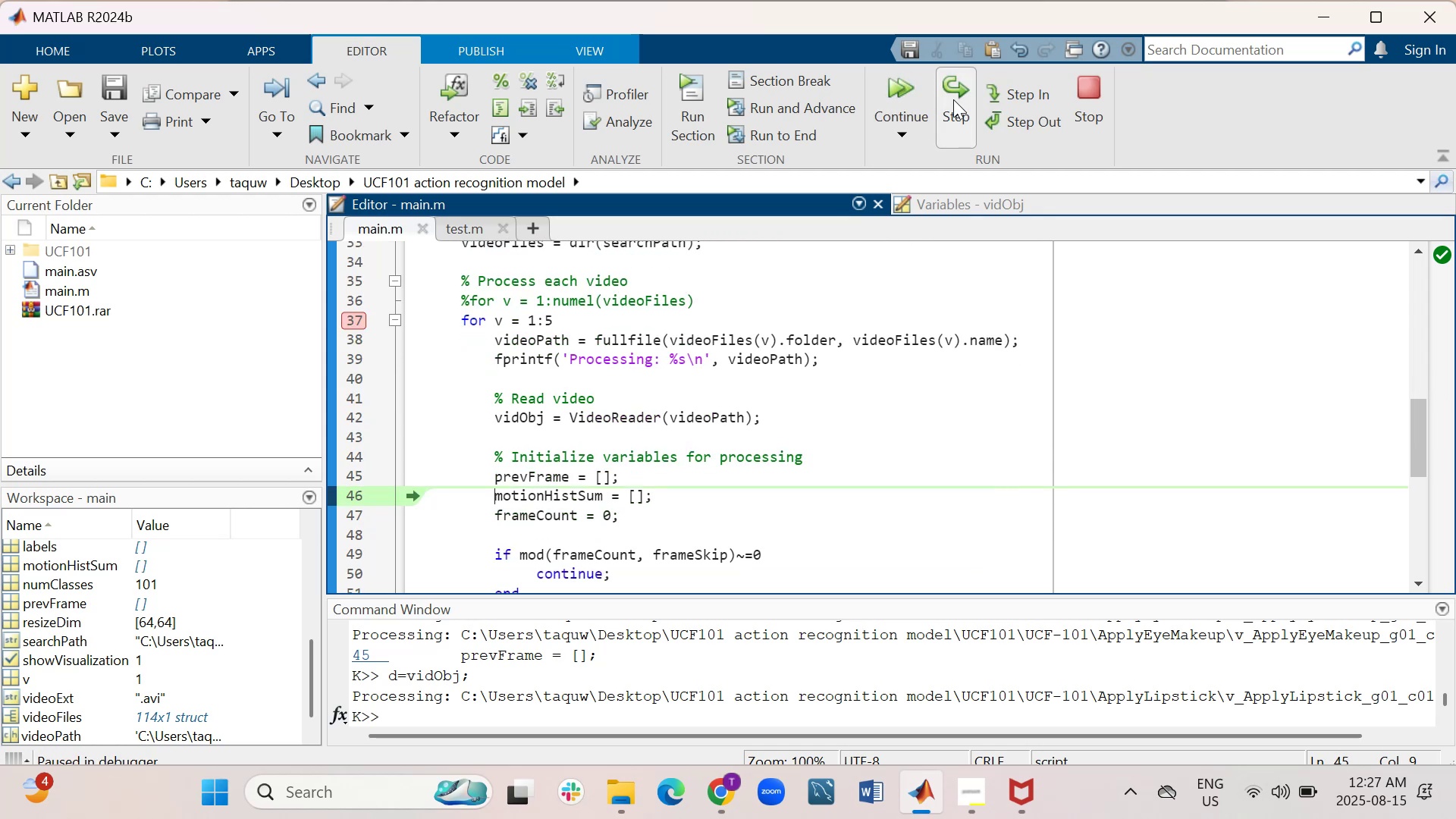 
double_click([953, 99])
 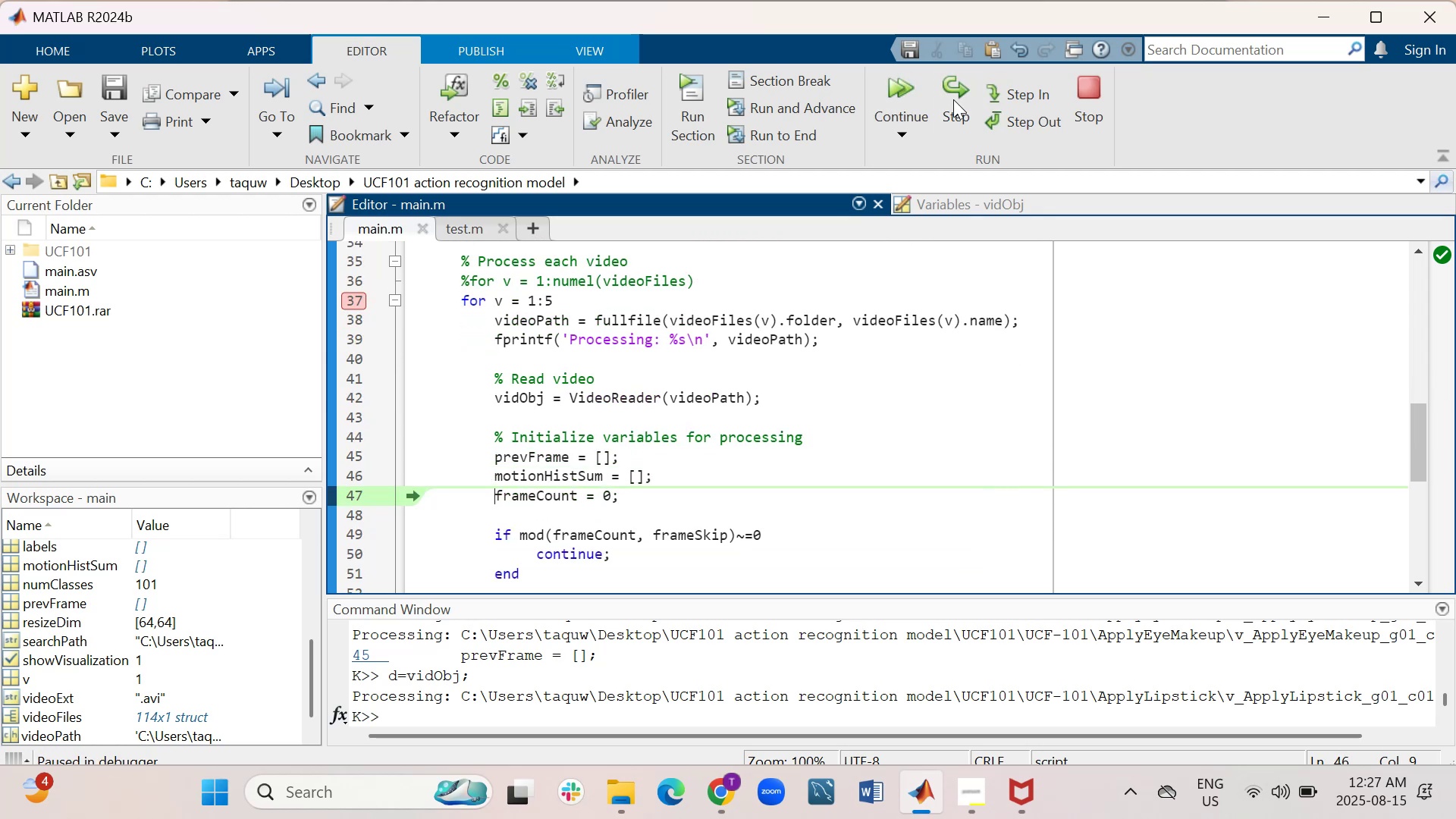 
triple_click([953, 99])
 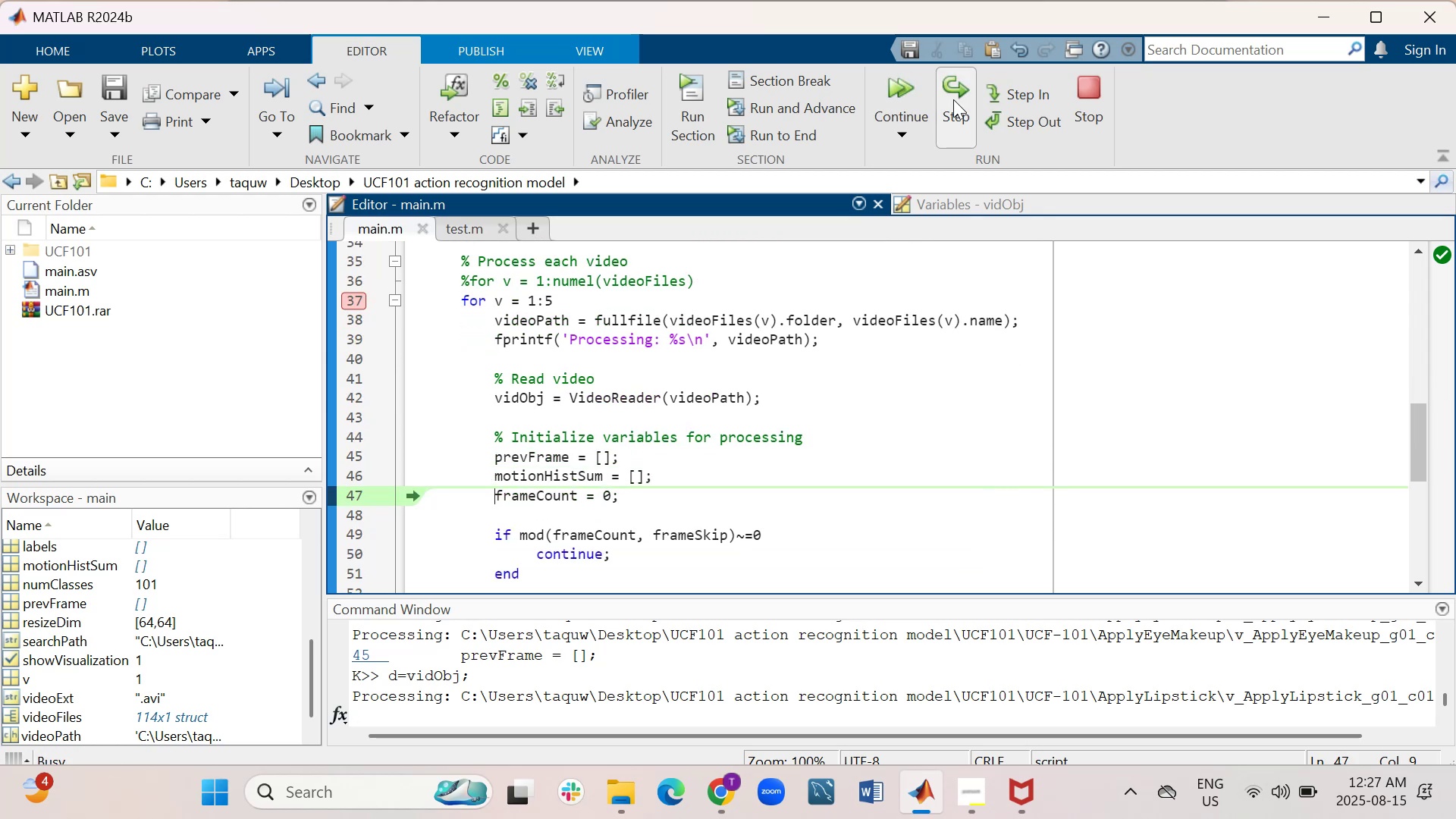 
triple_click([953, 99])
 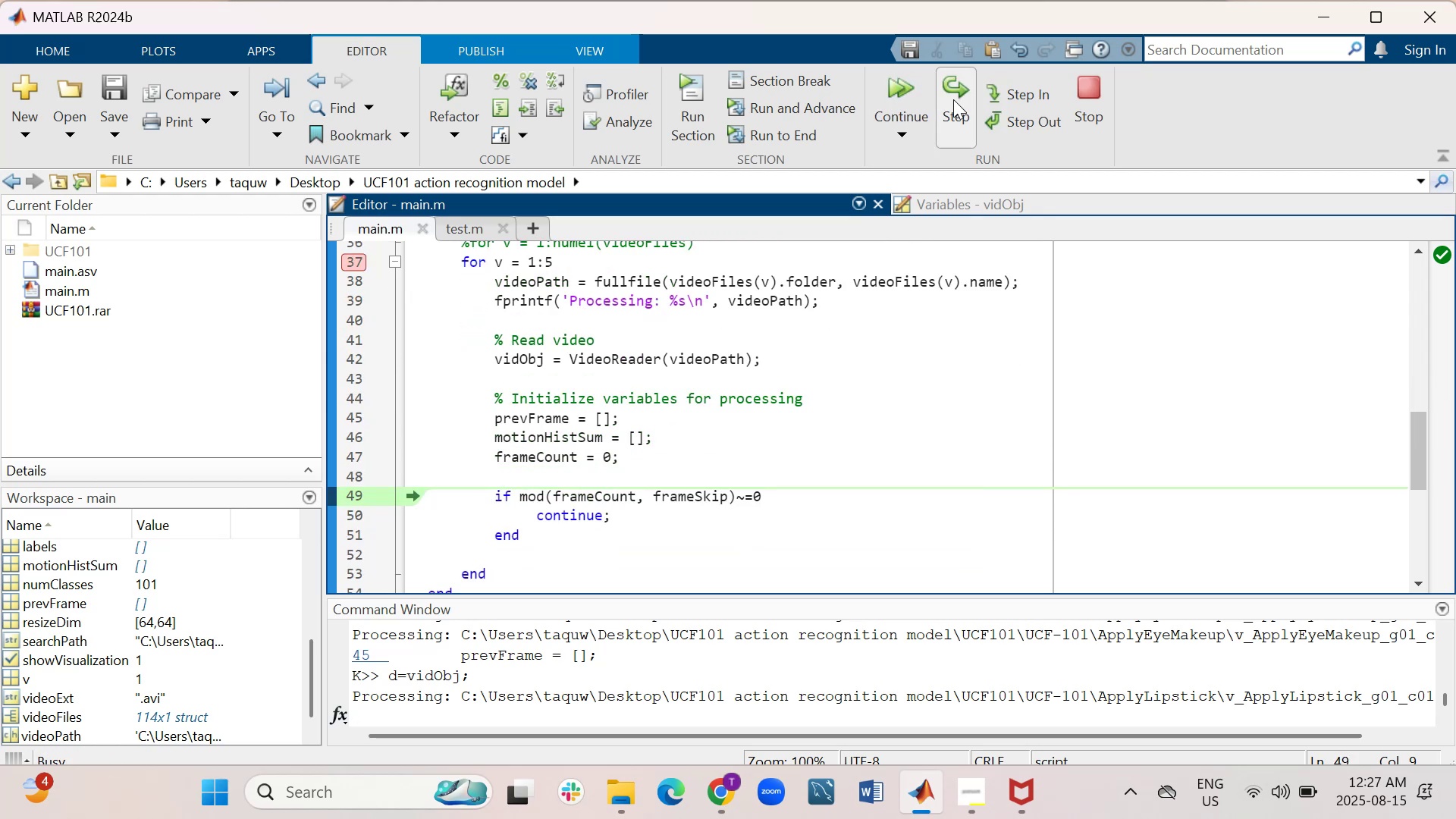 
double_click([953, 99])
 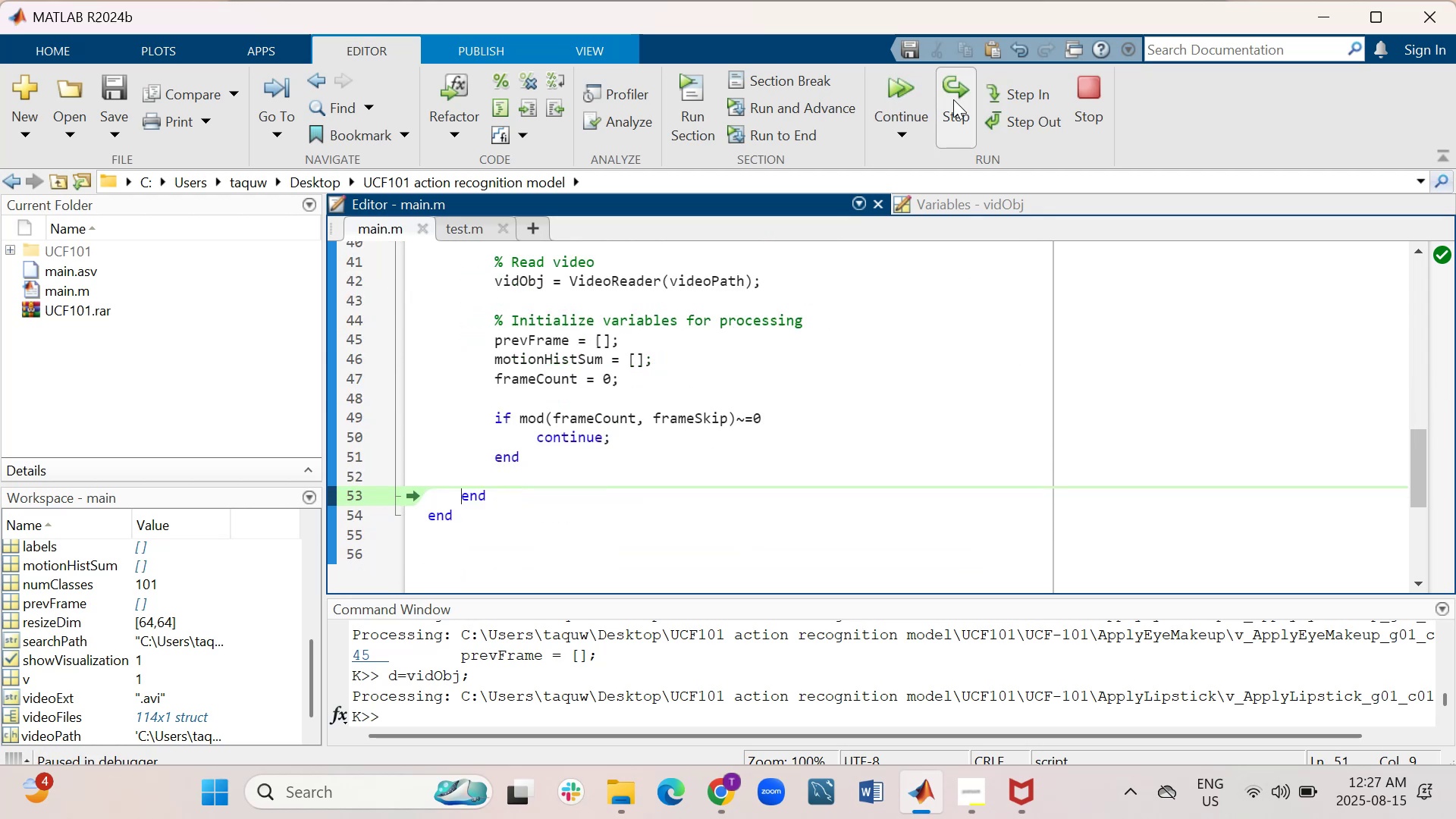 
triple_click([953, 99])
 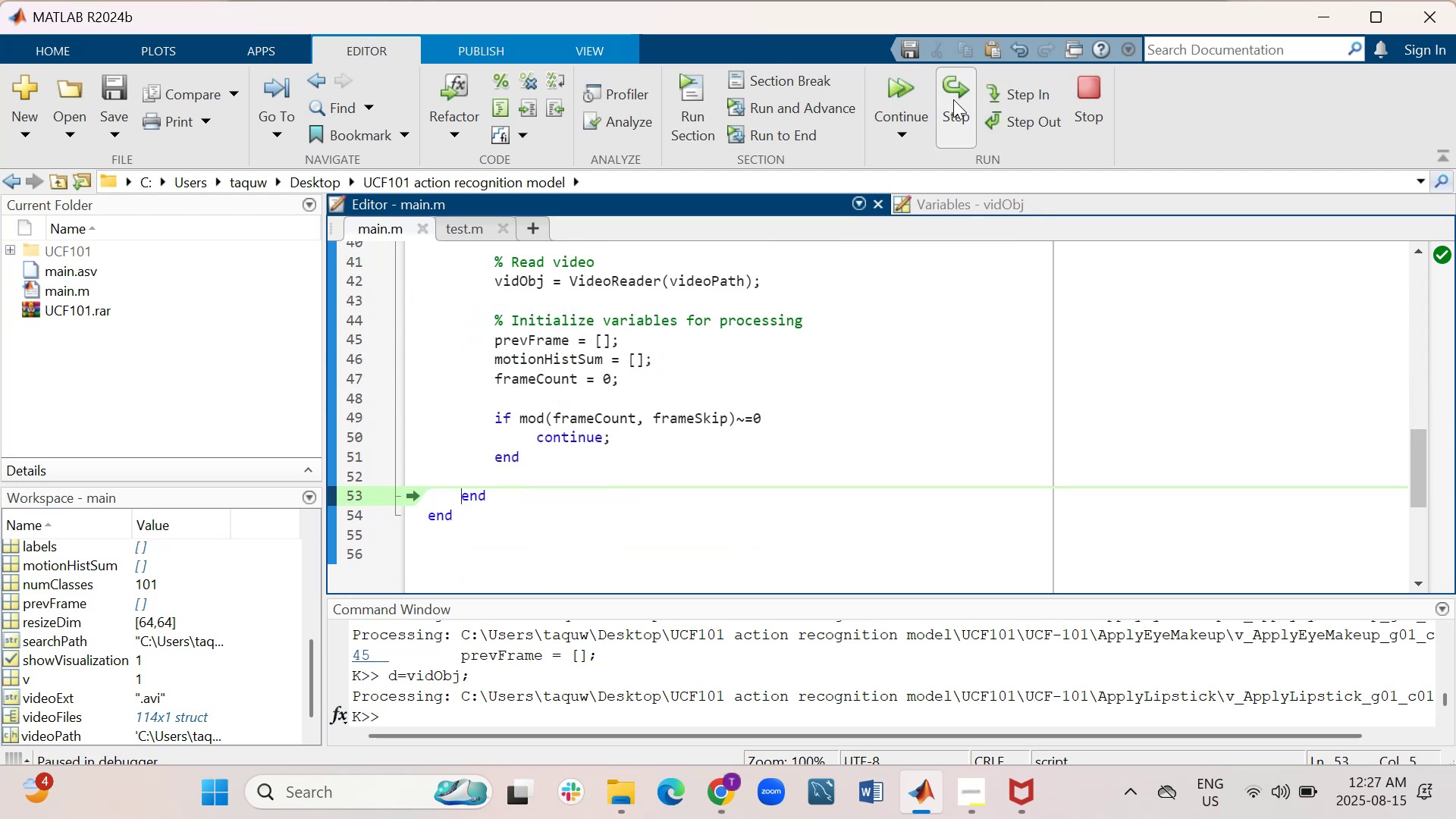 
triple_click([953, 99])
 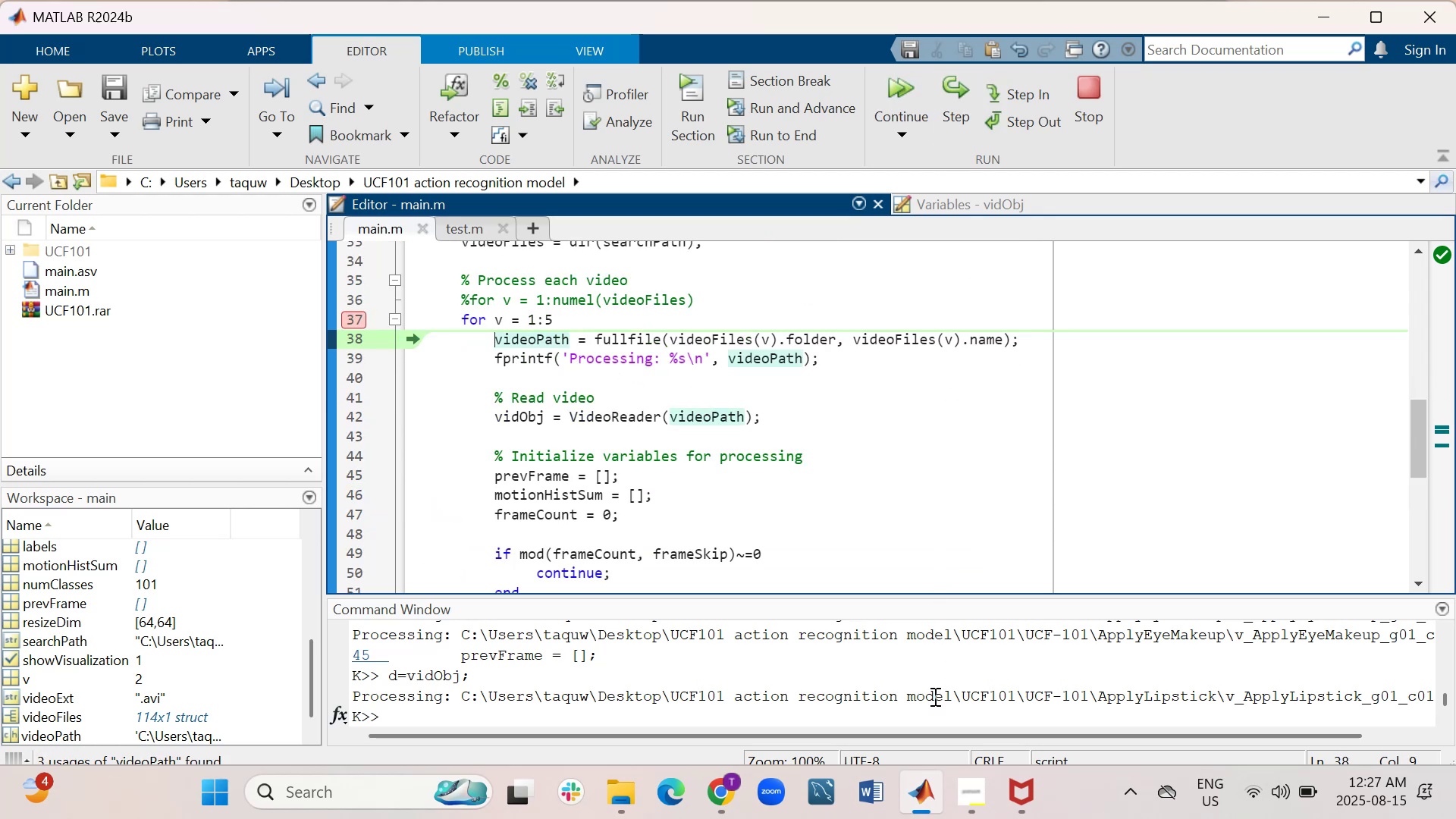 
left_click_drag(start_coordinate=[933, 733], to_coordinate=[1086, 734])
 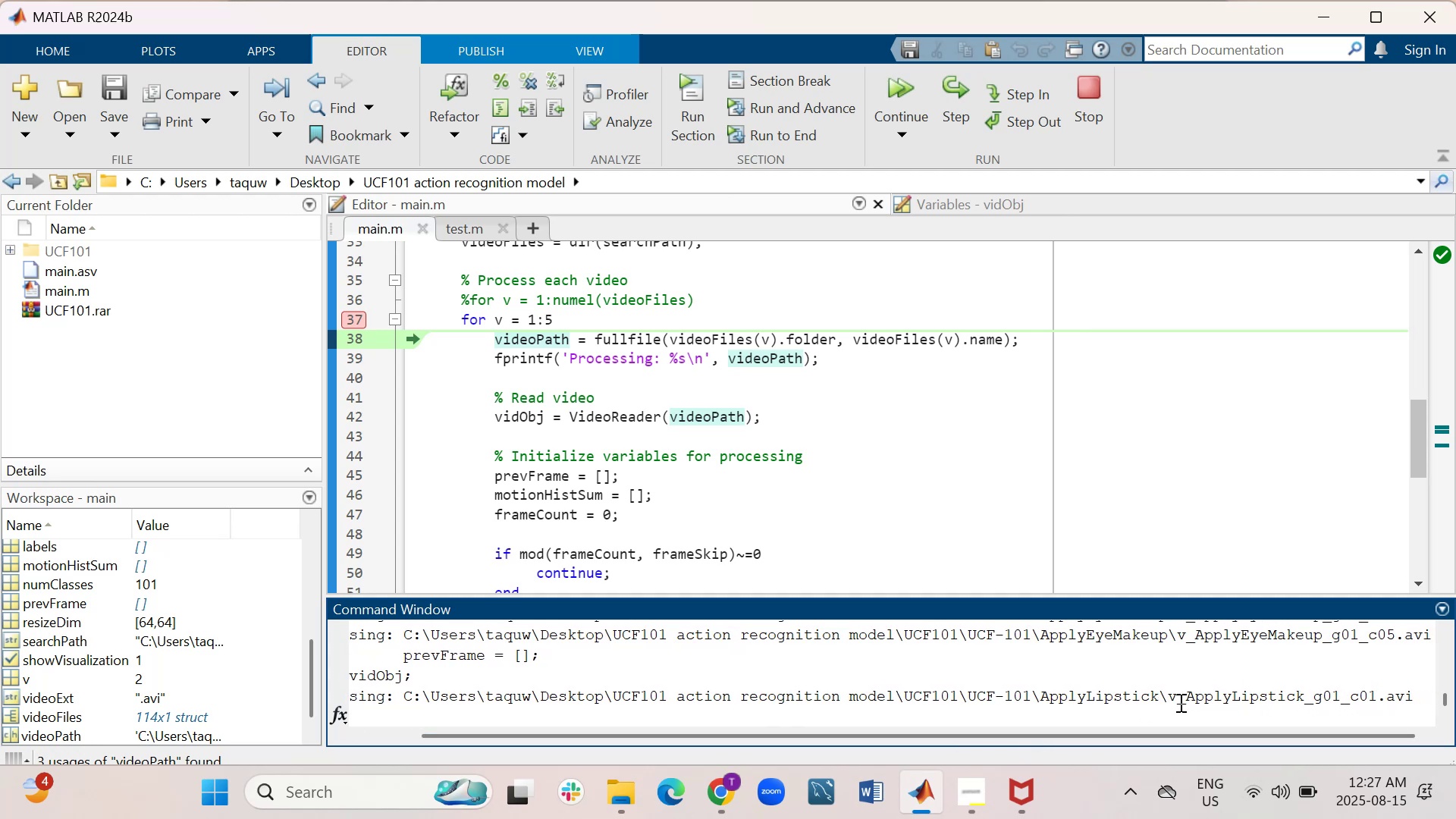 
wait(12.4)
 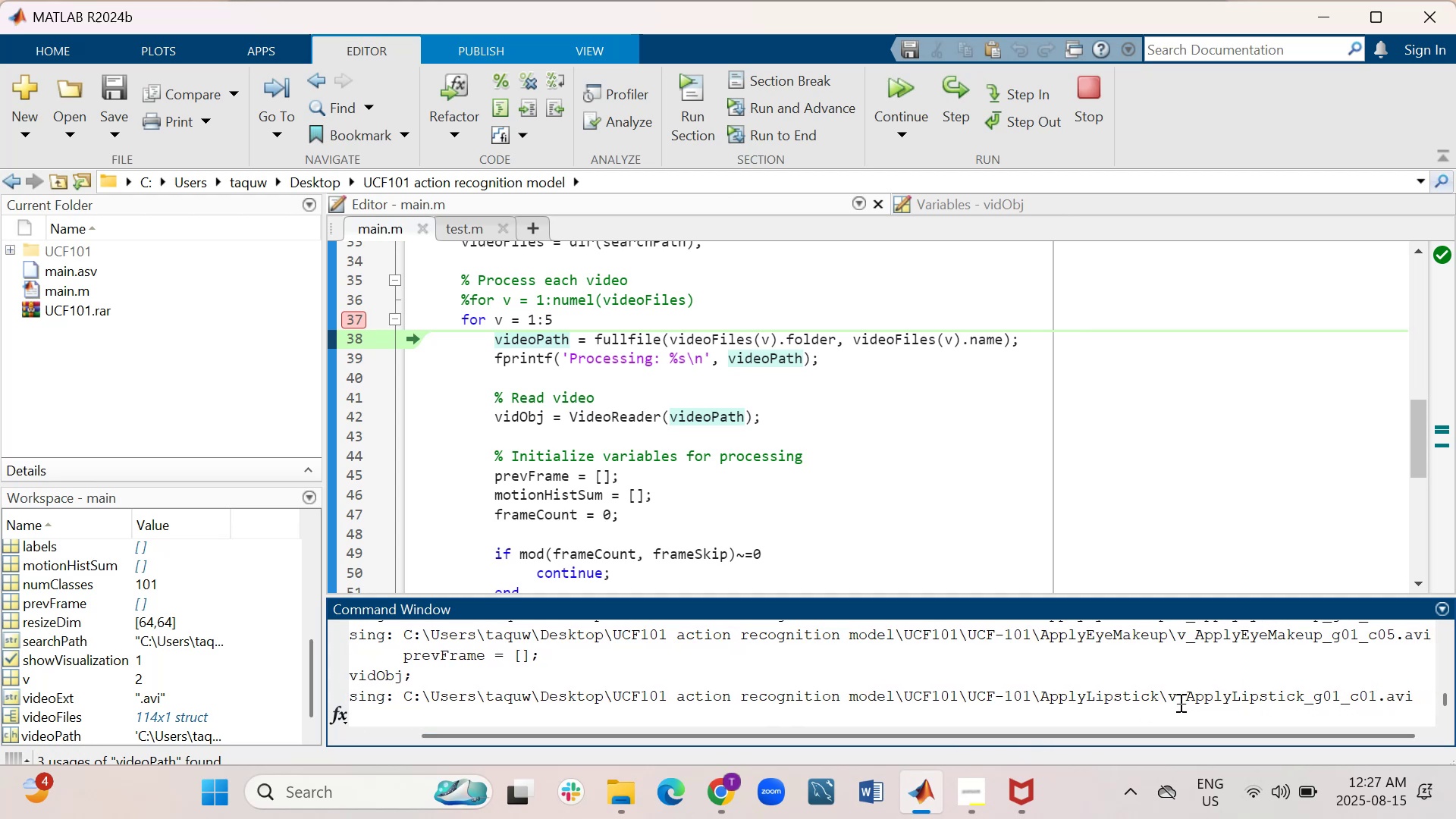 
scroll: coordinate [946, 343], scroll_direction: up, amount: 2.0
 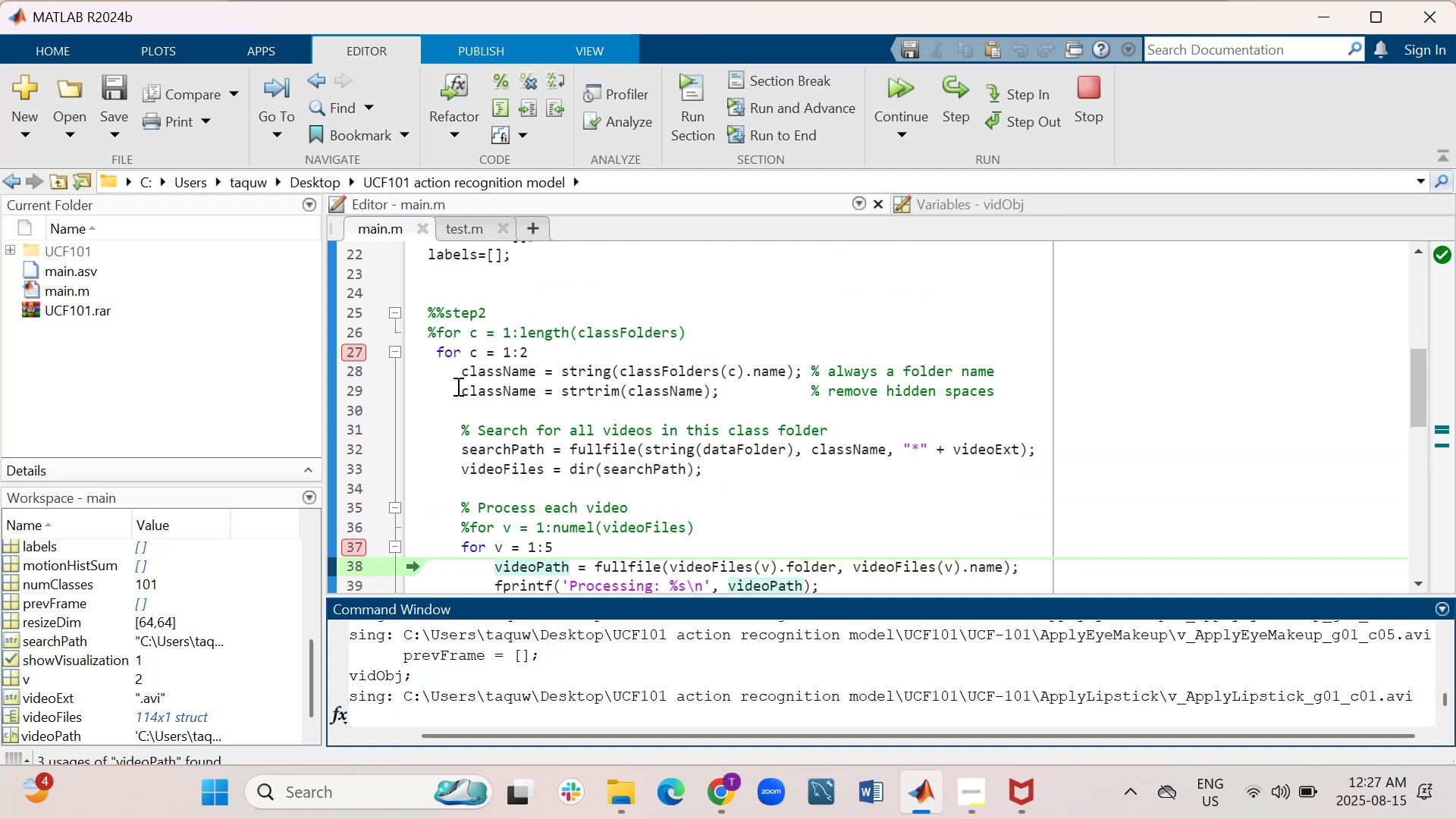 
wait(7.63)
 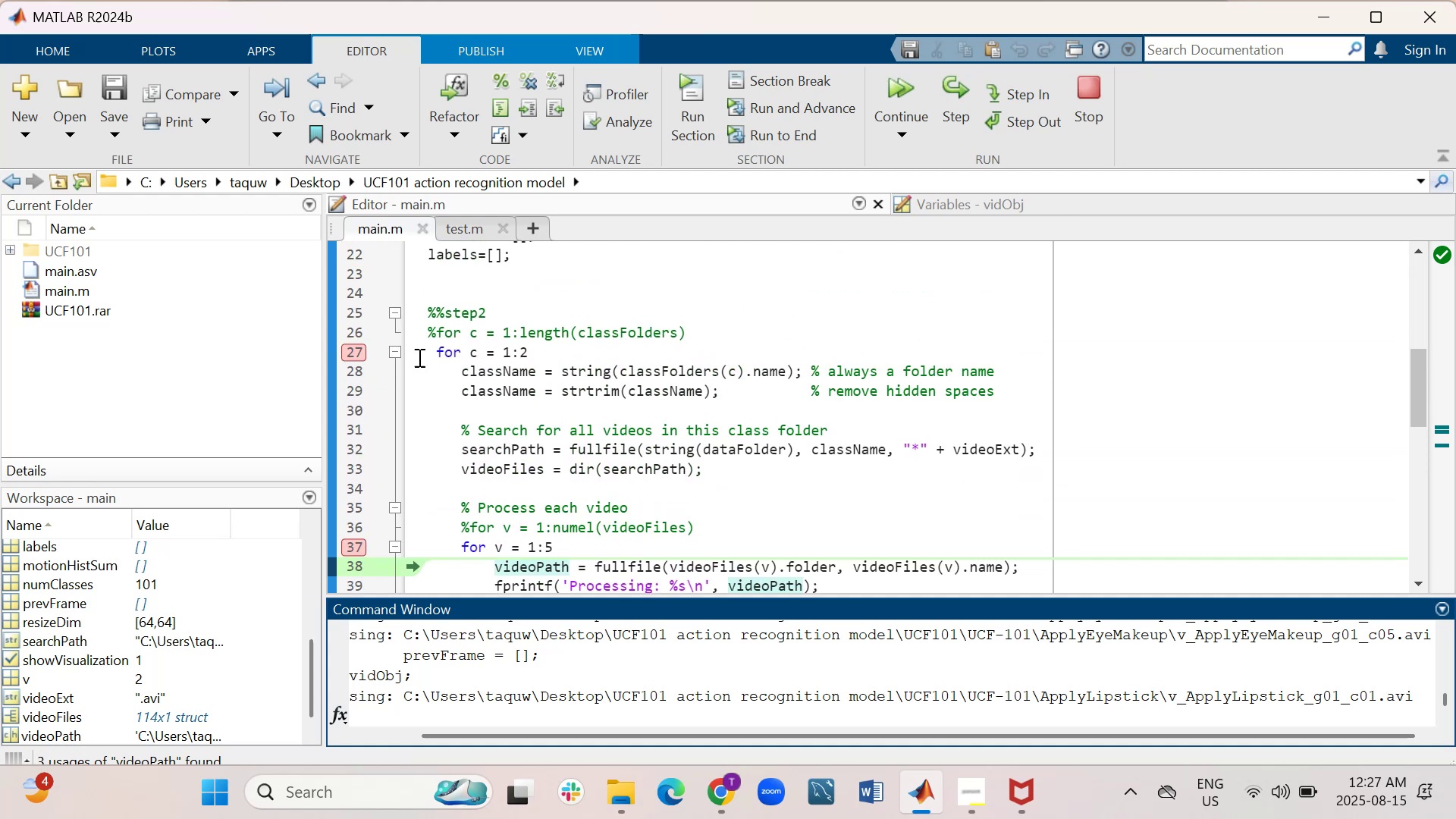 
left_click([355, 544])
 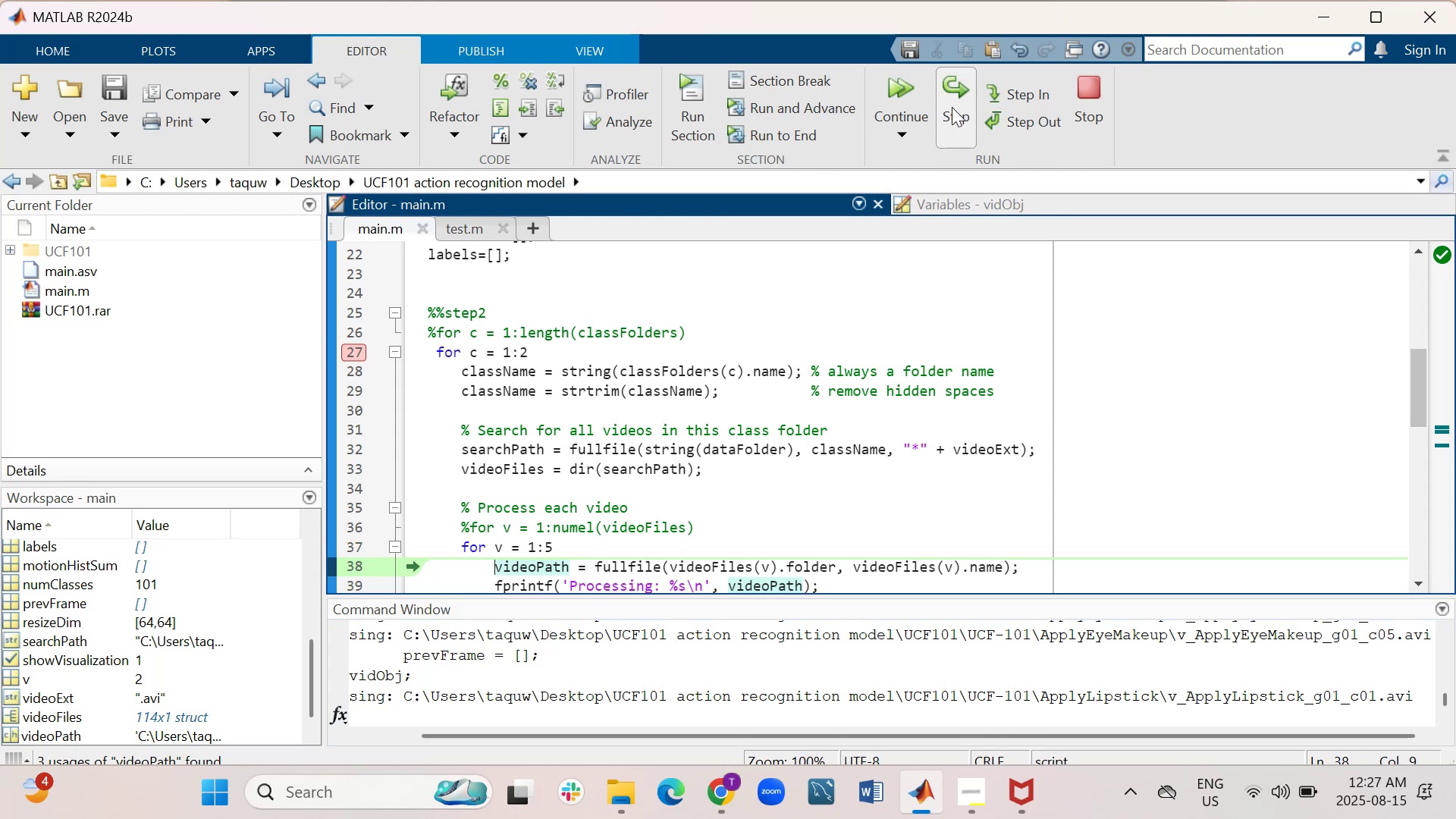 
wait(5.17)
 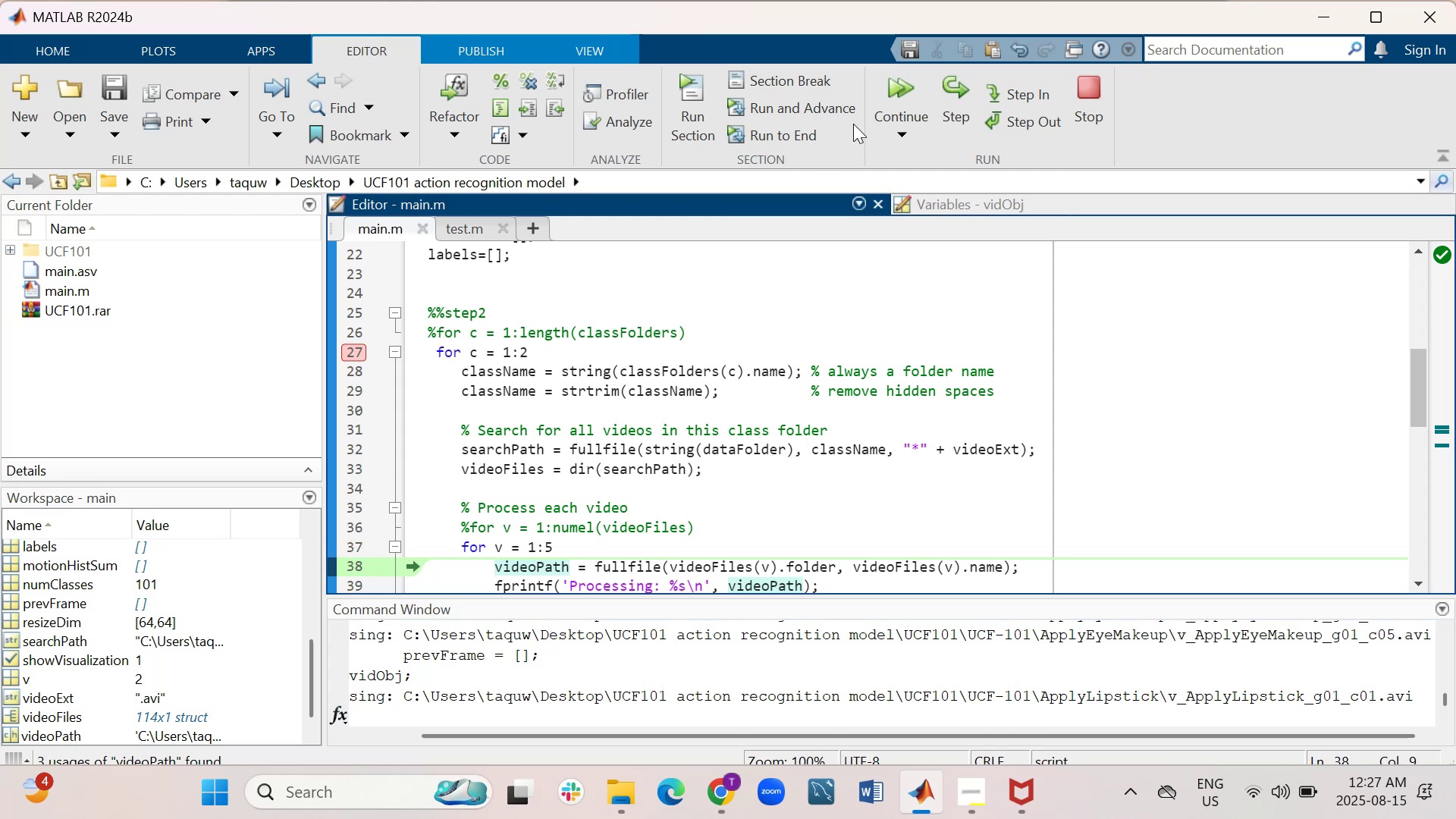 
double_click([952, 106])
 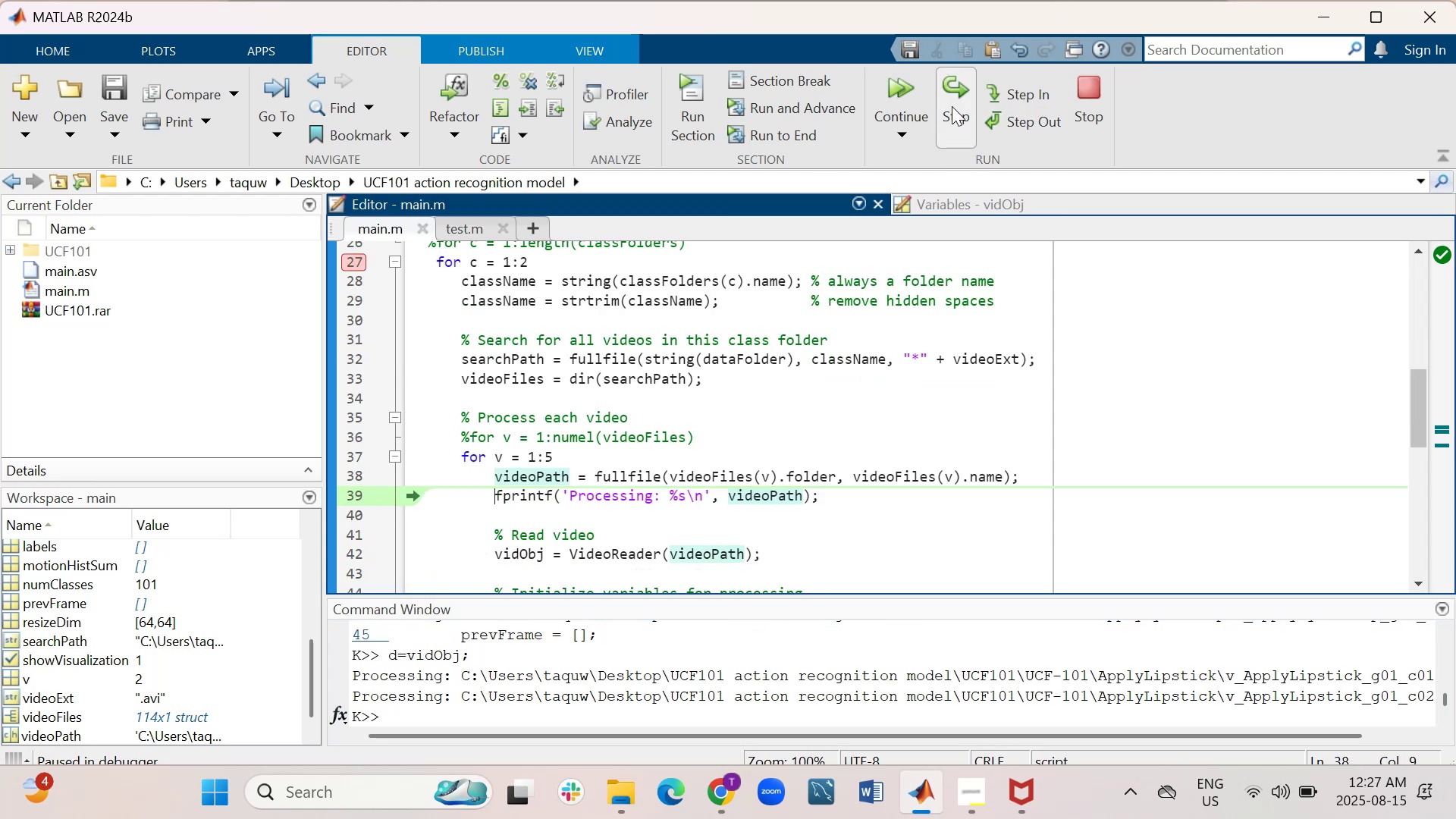 
triple_click([952, 106])
 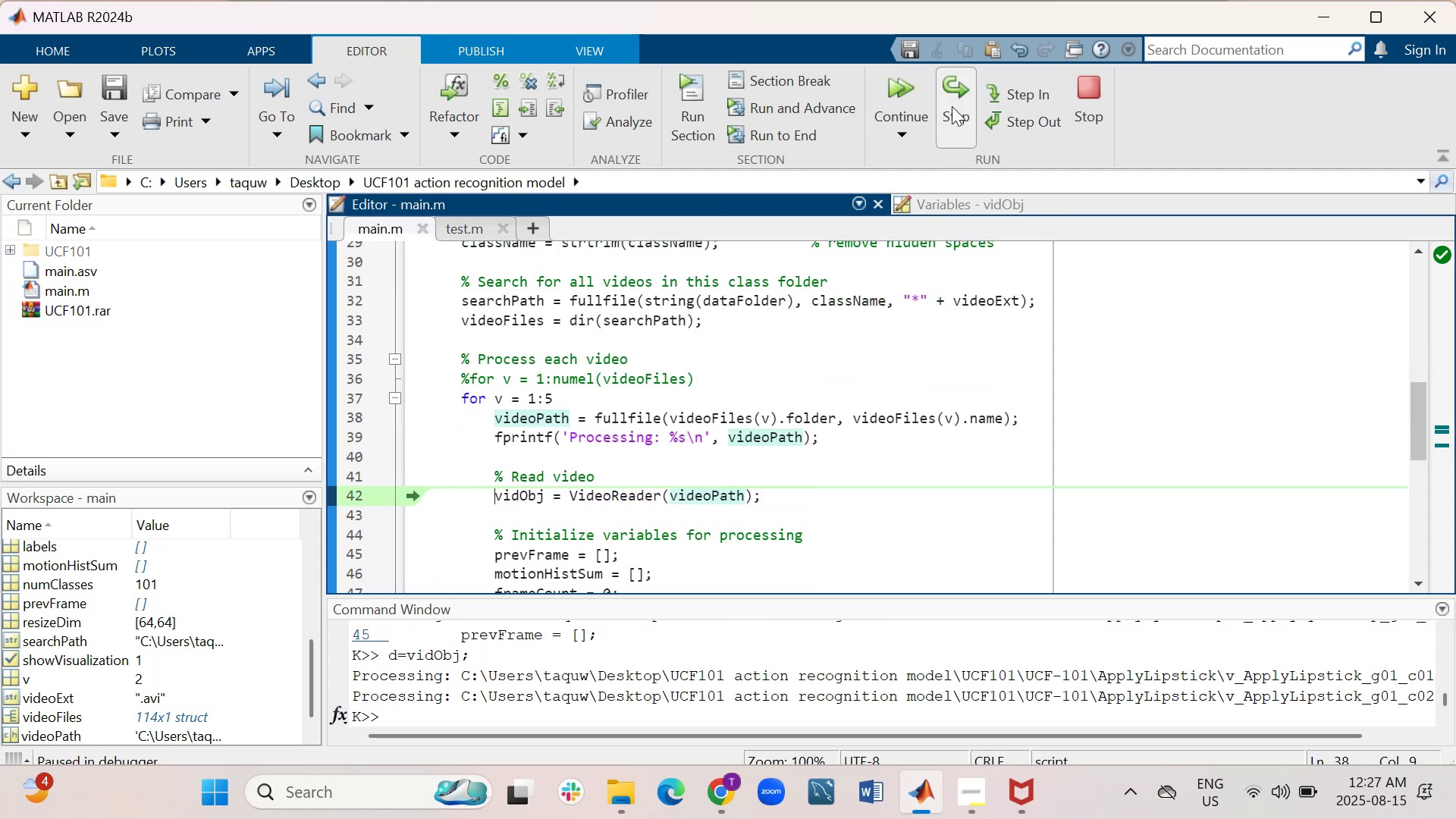 
triple_click([952, 106])
 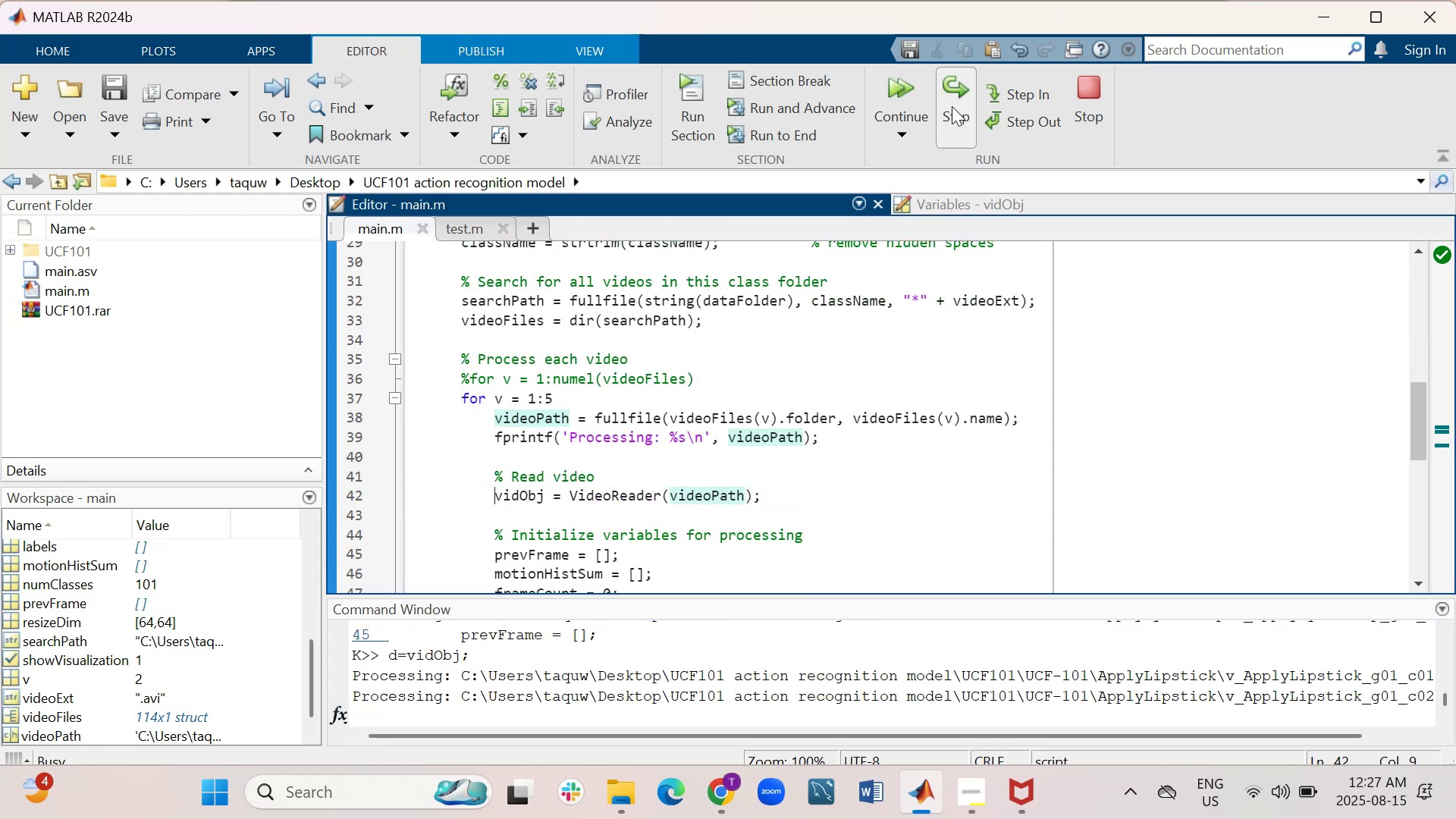 
triple_click([952, 106])
 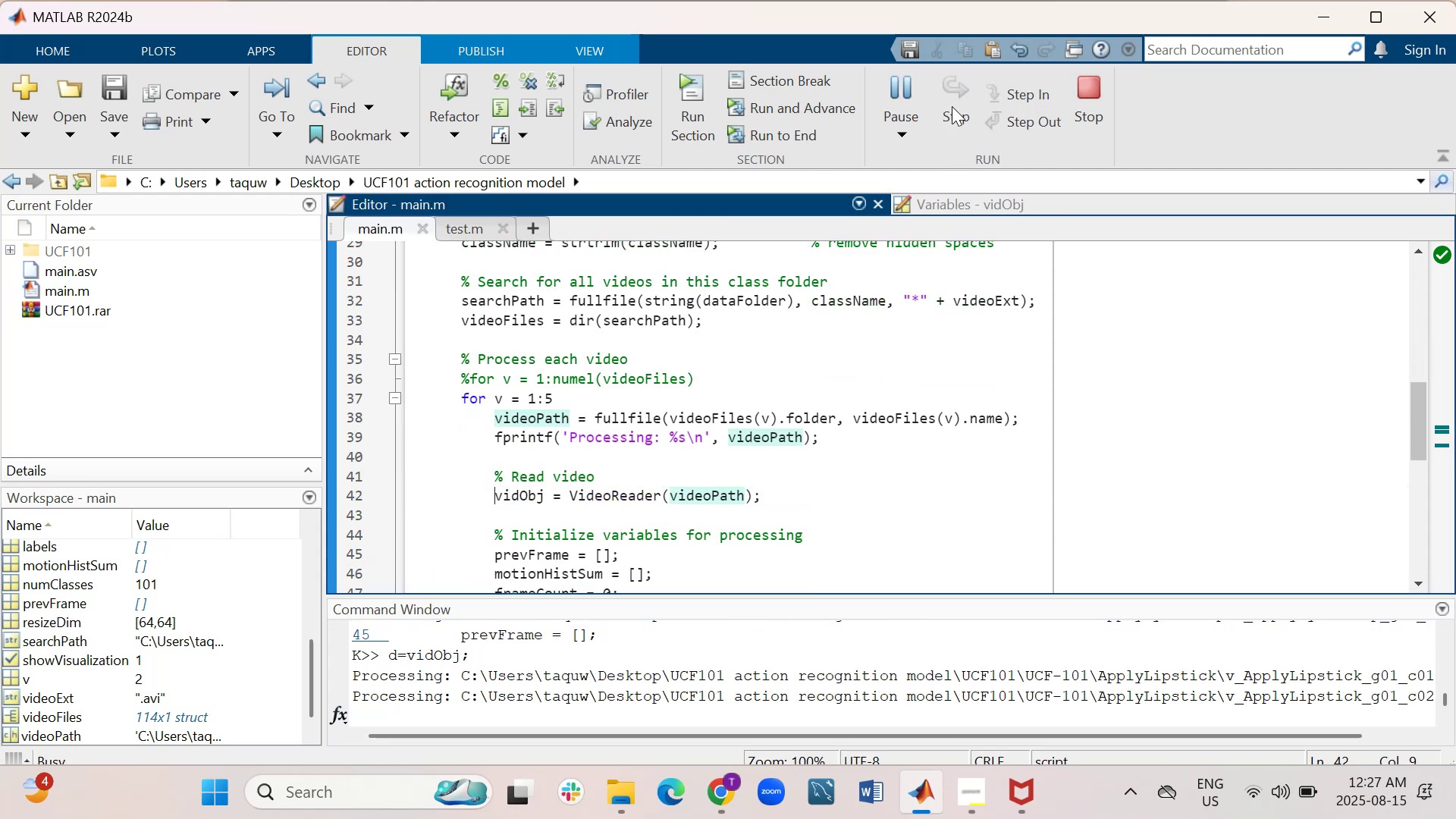 
triple_click([952, 106])
 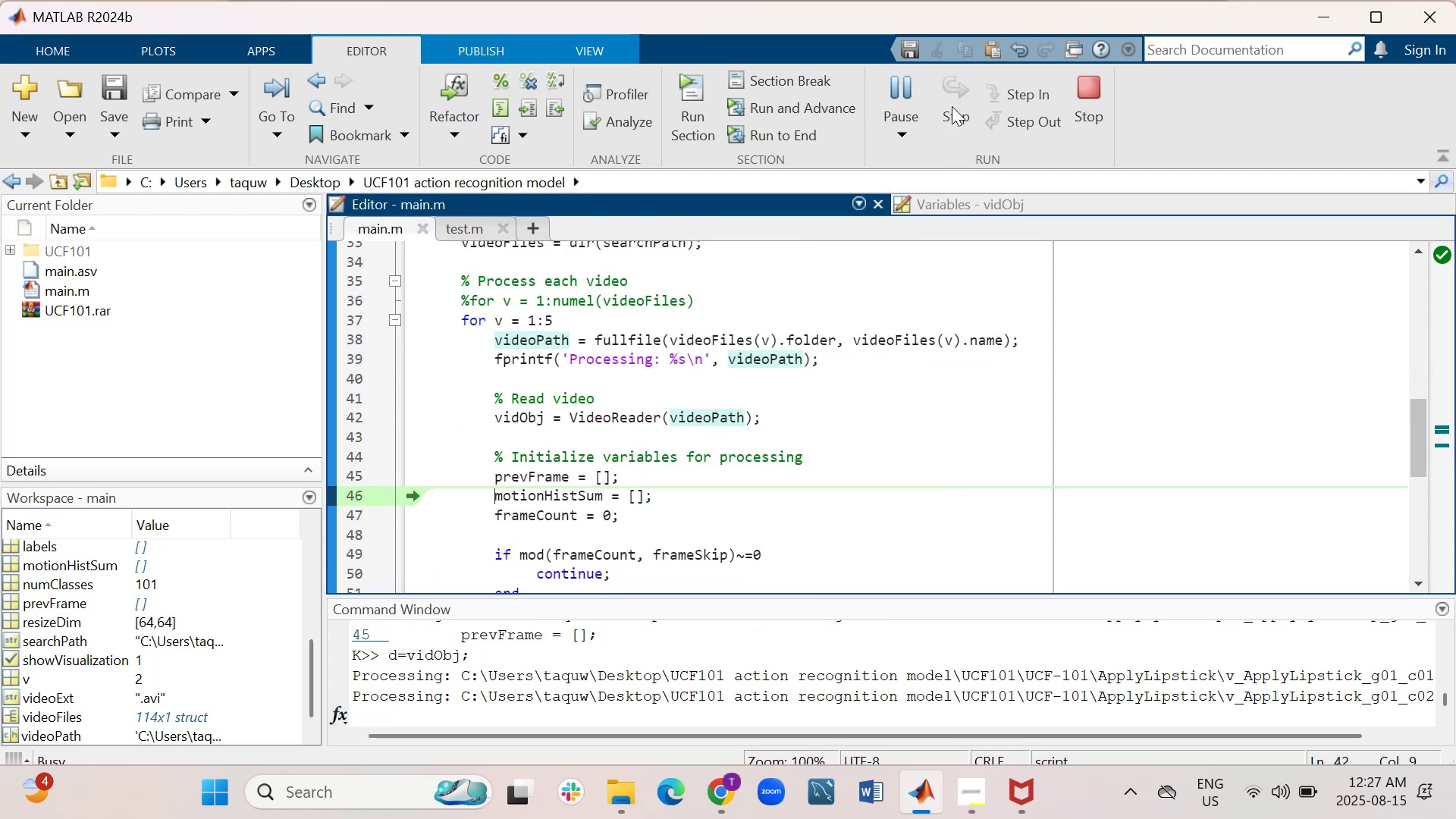 
double_click([952, 106])
 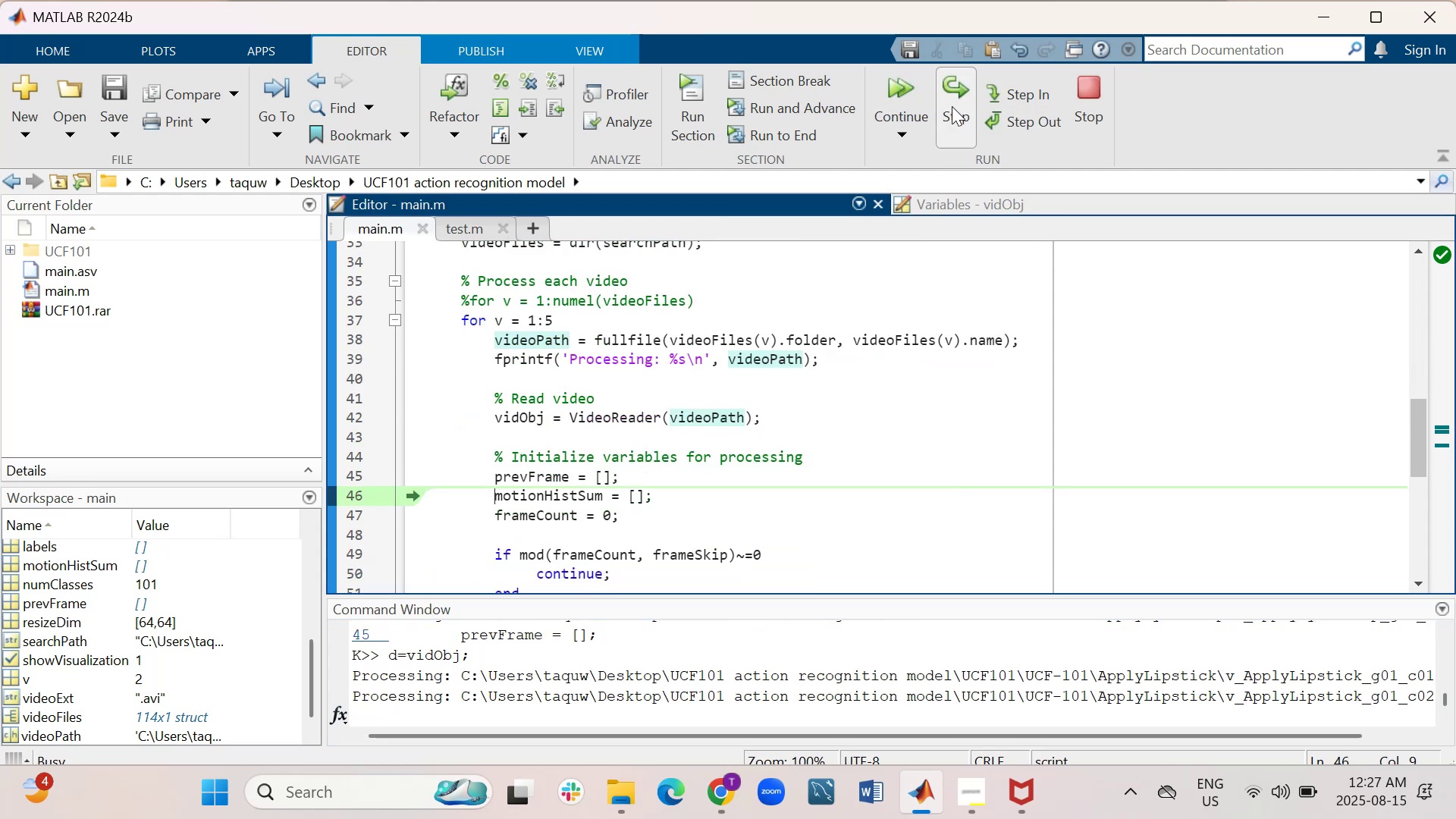 
triple_click([952, 106])
 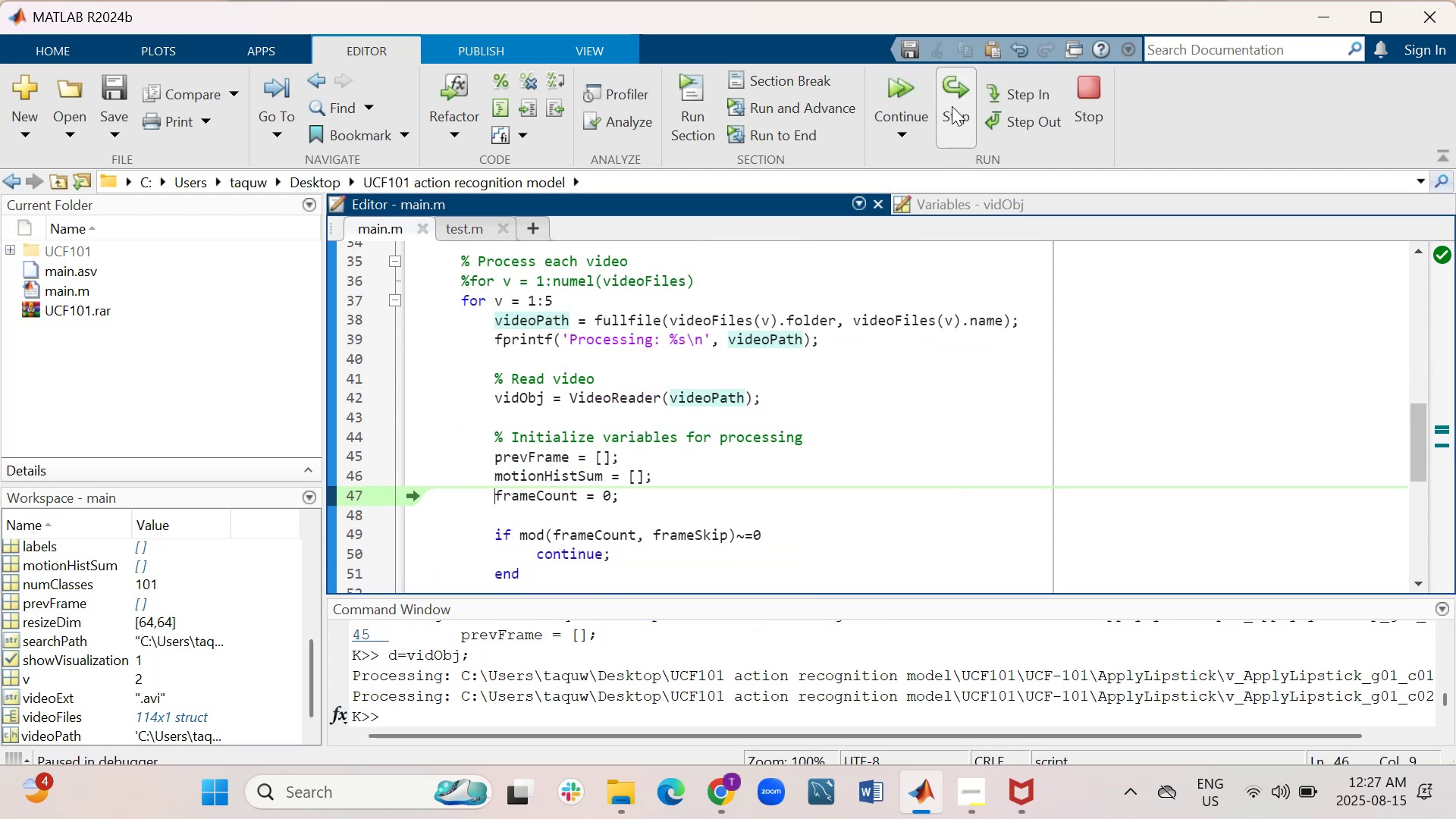 
triple_click([952, 106])
 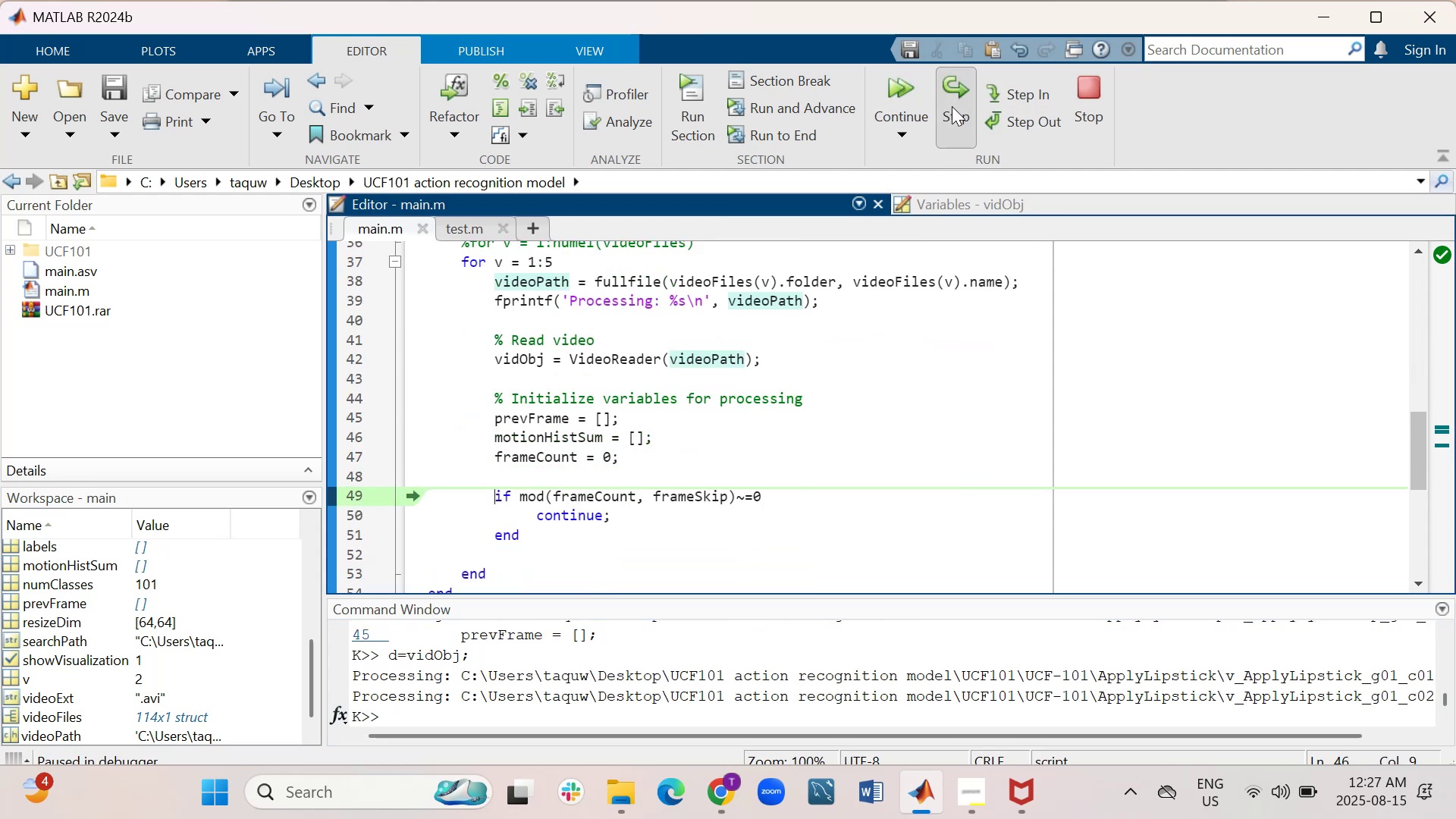 
triple_click([952, 106])
 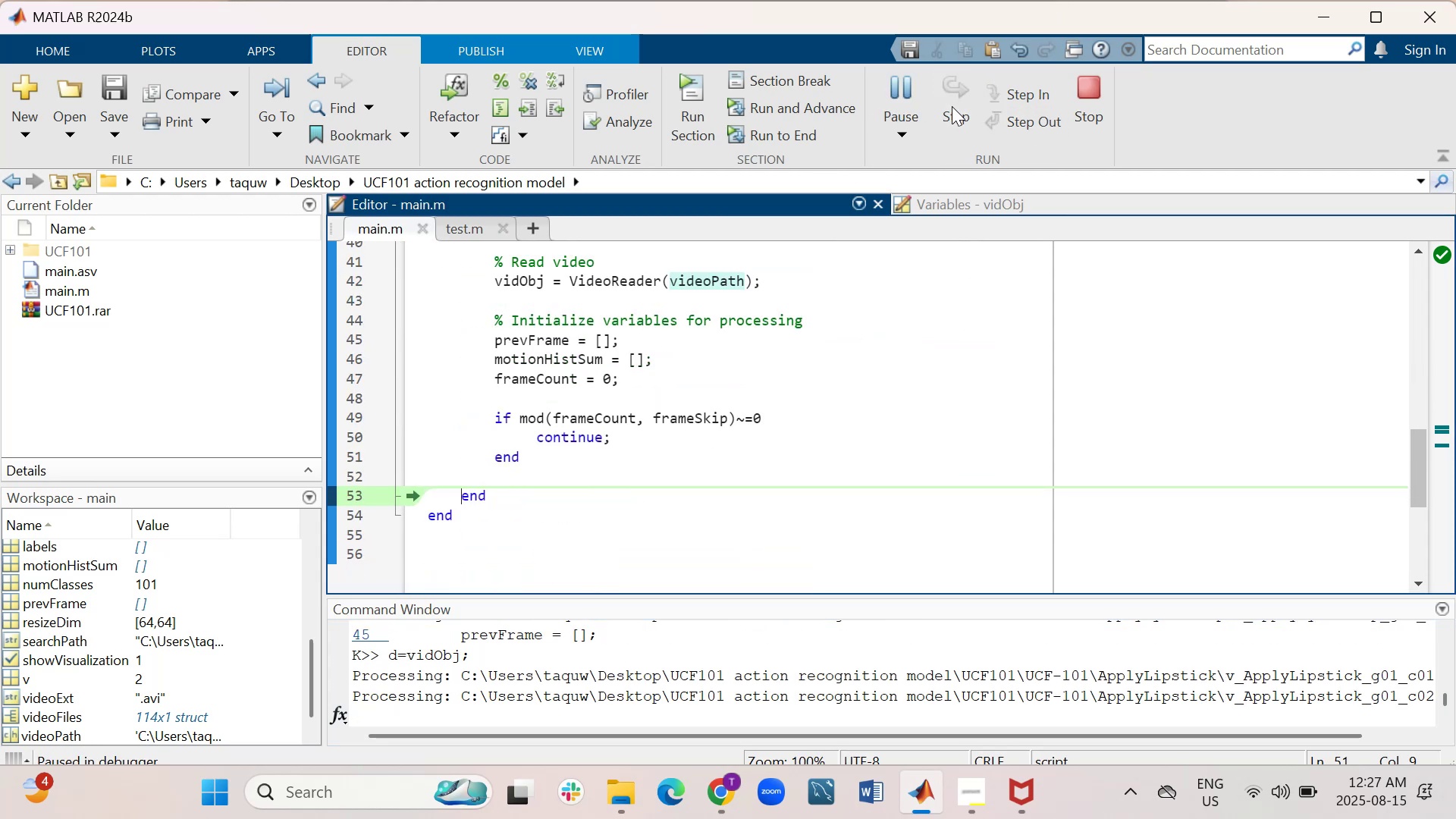 
left_click([952, 106])
 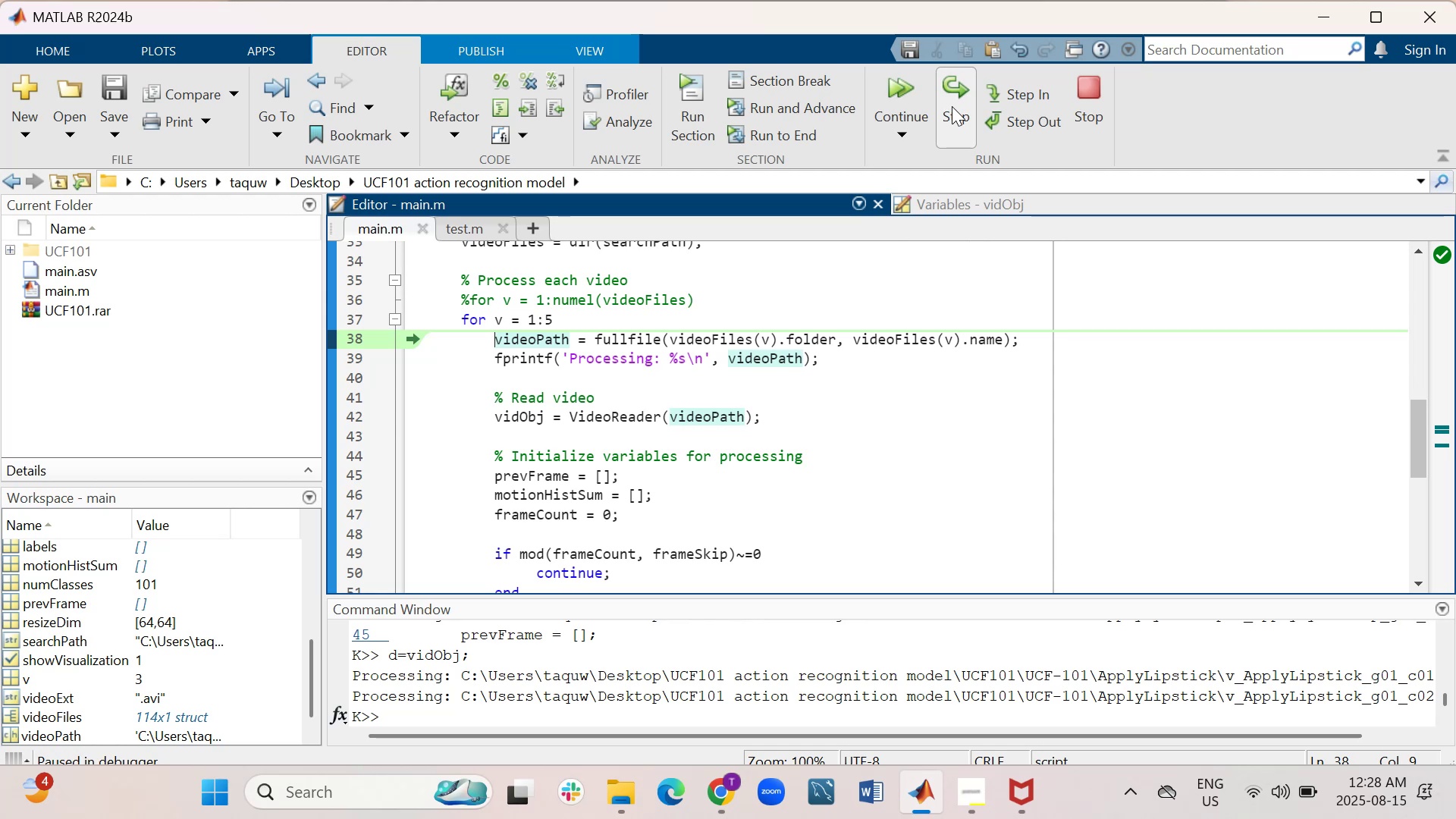 
scroll: coordinate [831, 334], scroll_direction: up, amount: 1.0
 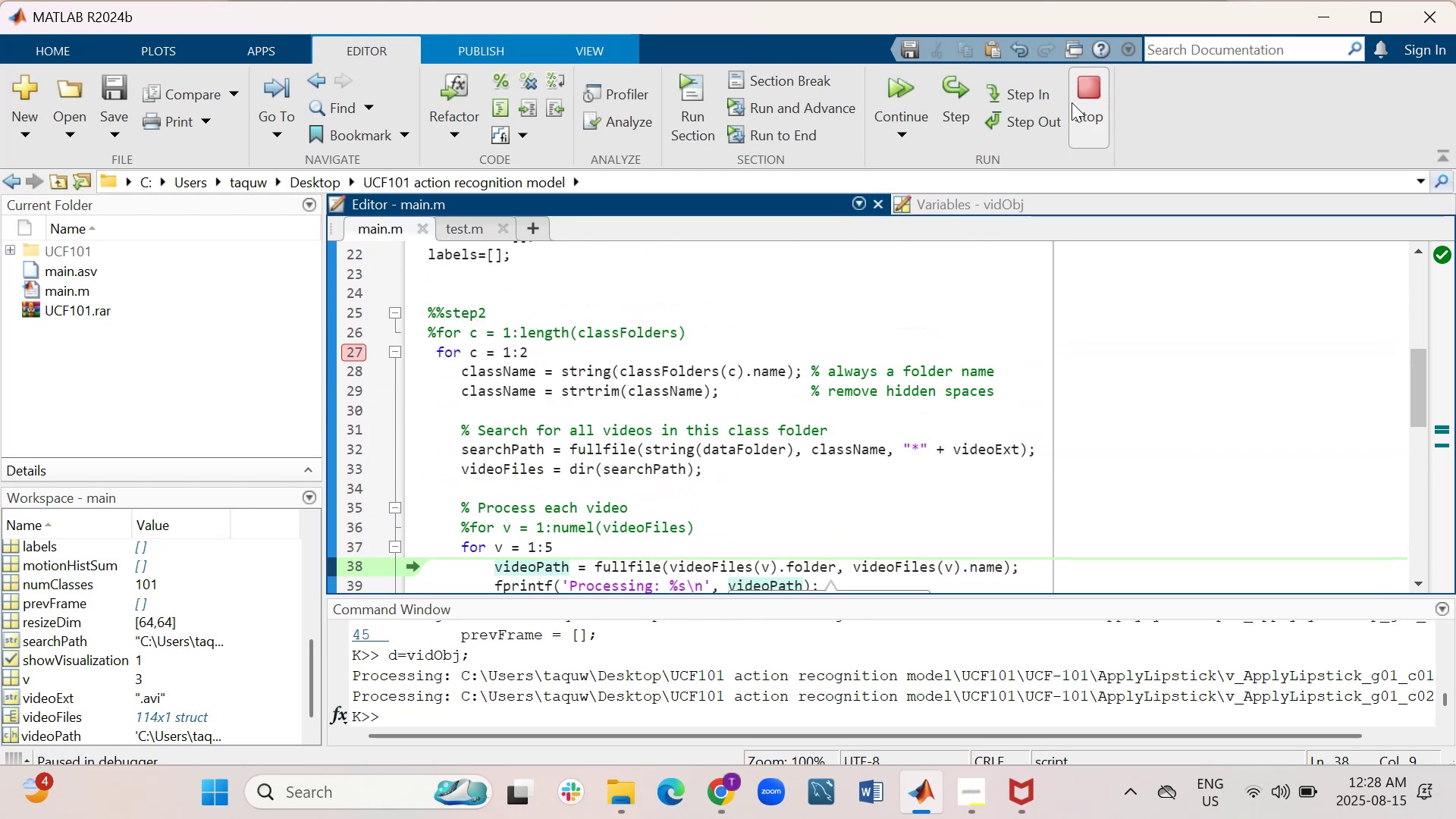 
left_click([1081, 80])
 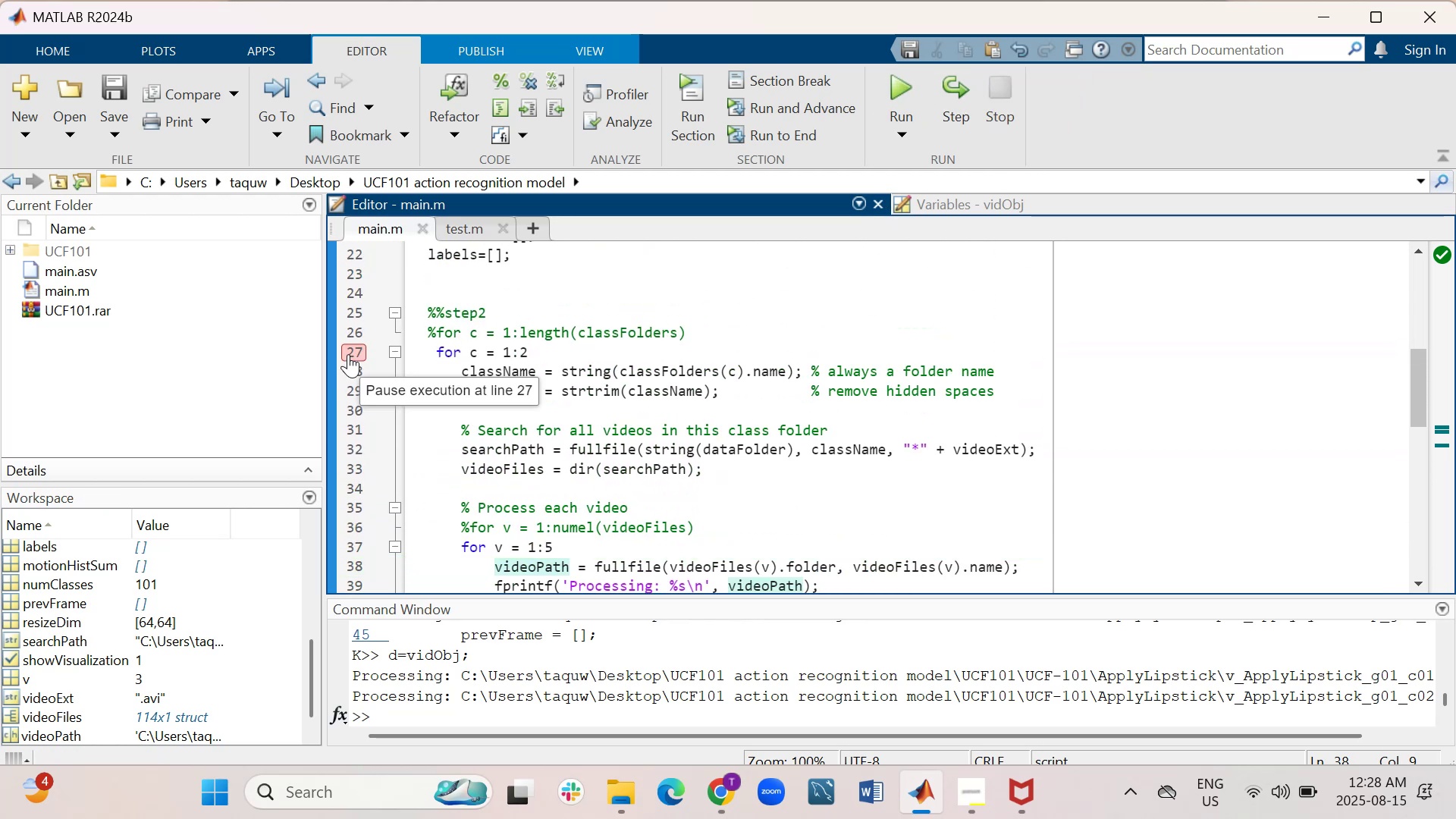 
left_click([348, 354])
 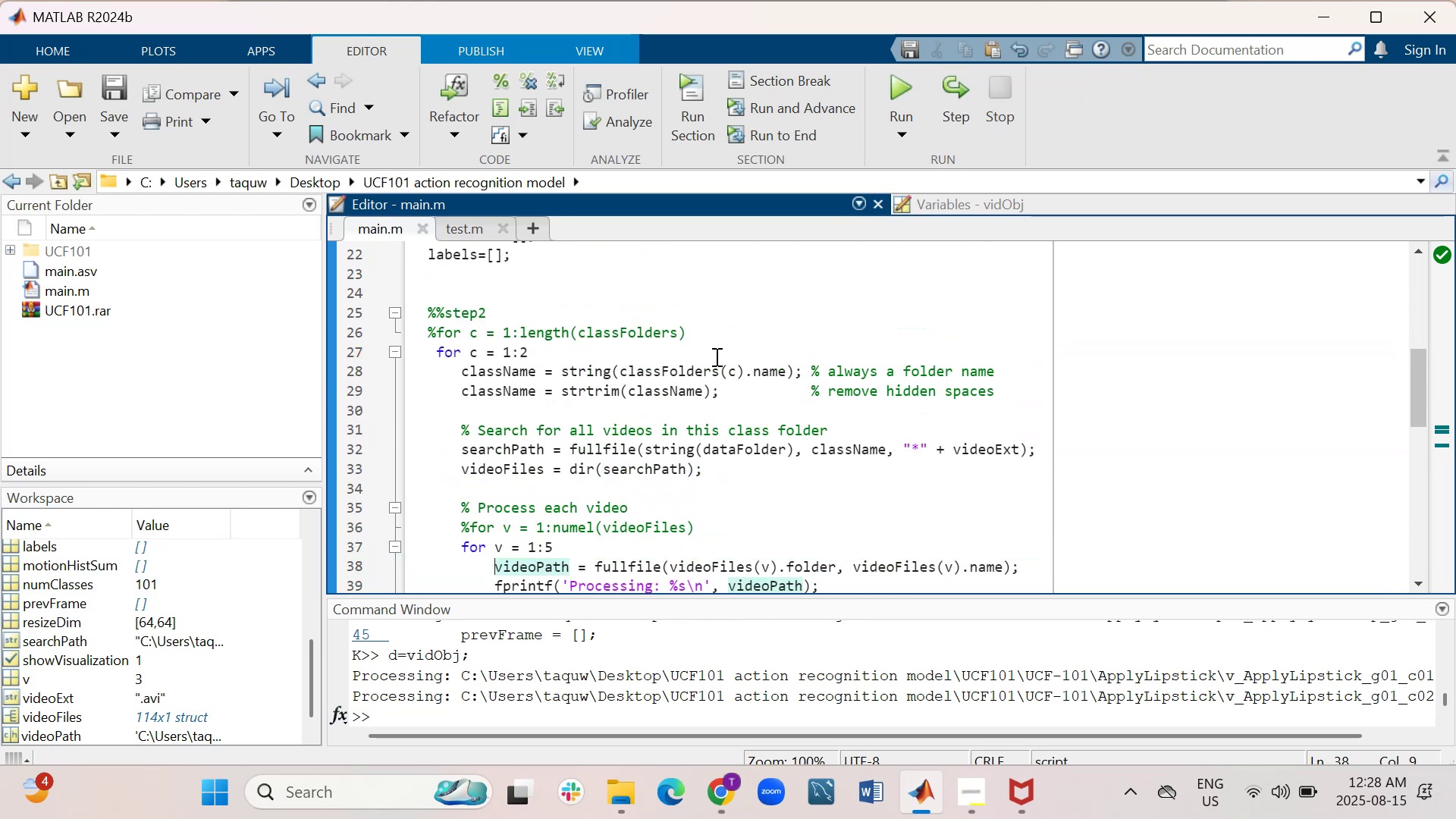 
scroll: coordinate [715, 356], scroll_direction: down, amount: 1.0
 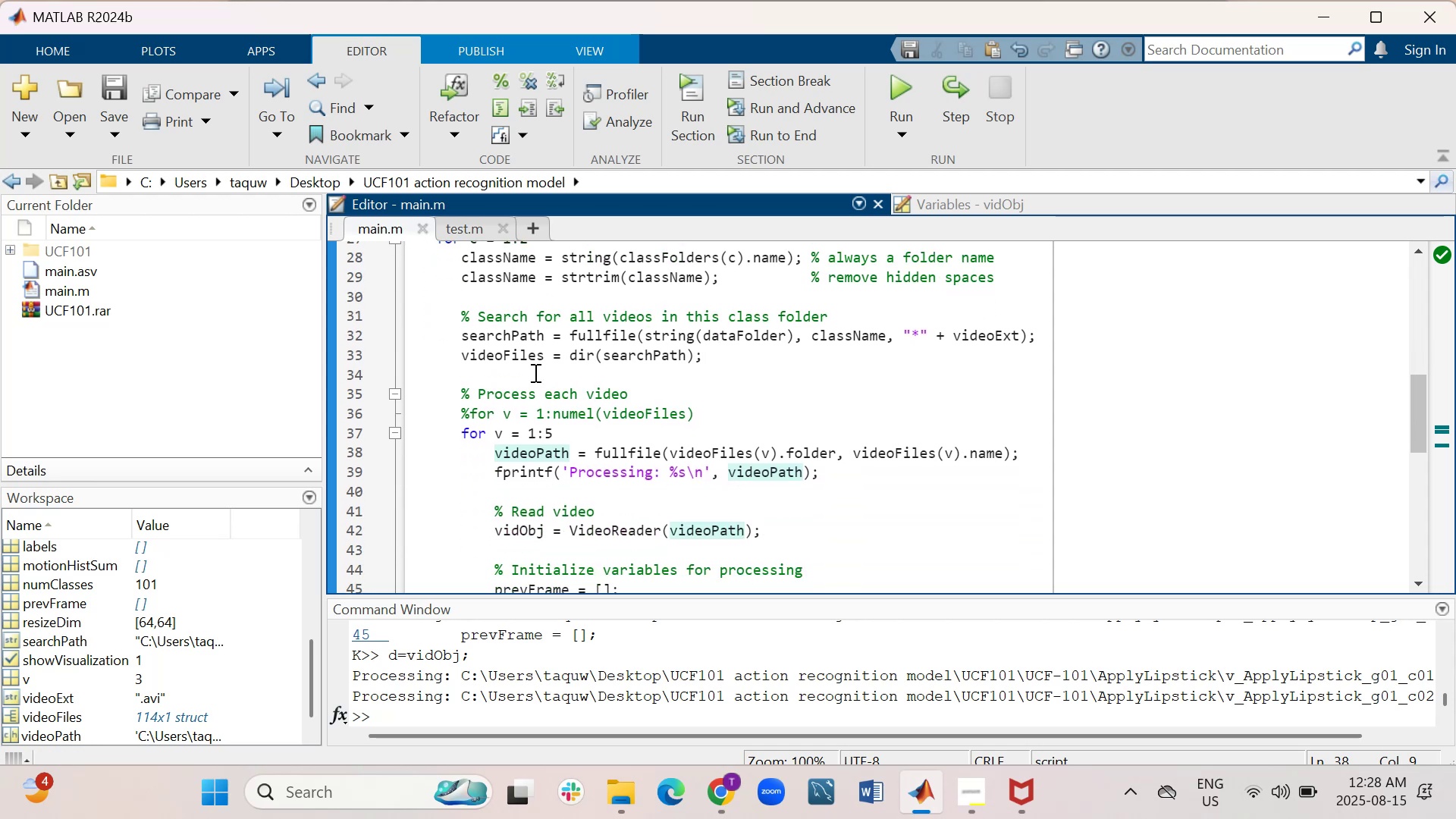 
left_click([534, 372])
 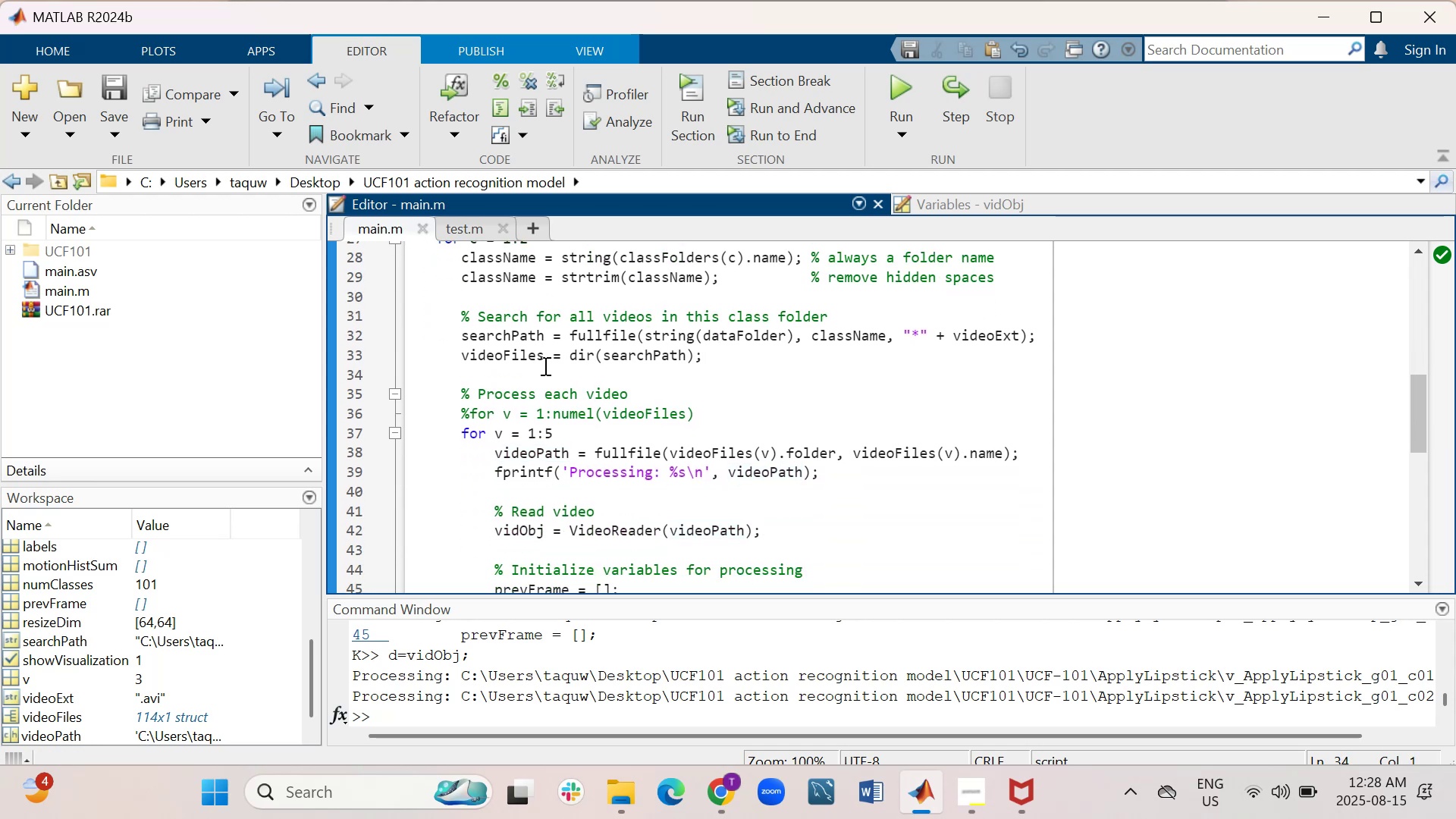 
key(Enter)
 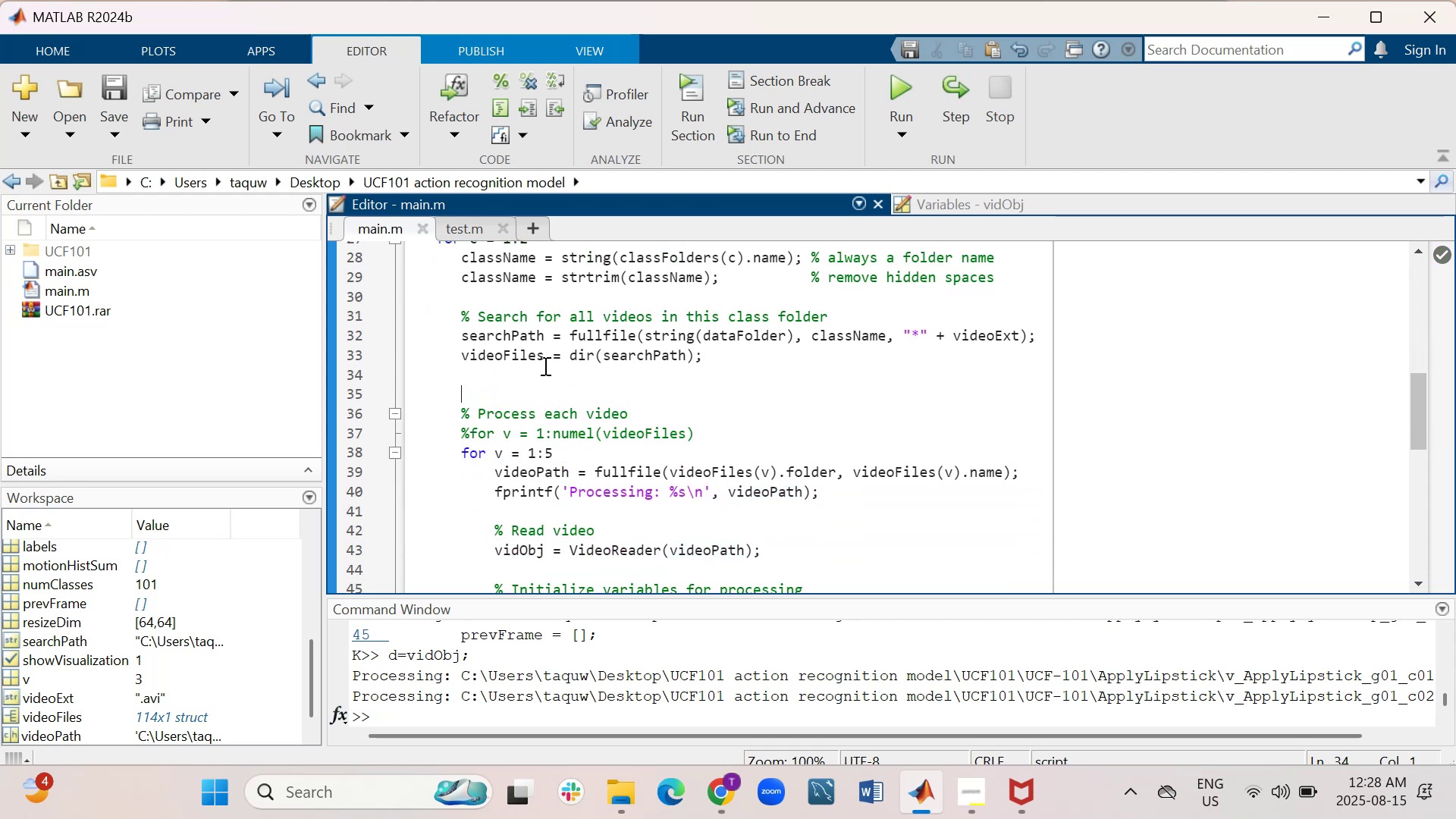 
key(Enter)
 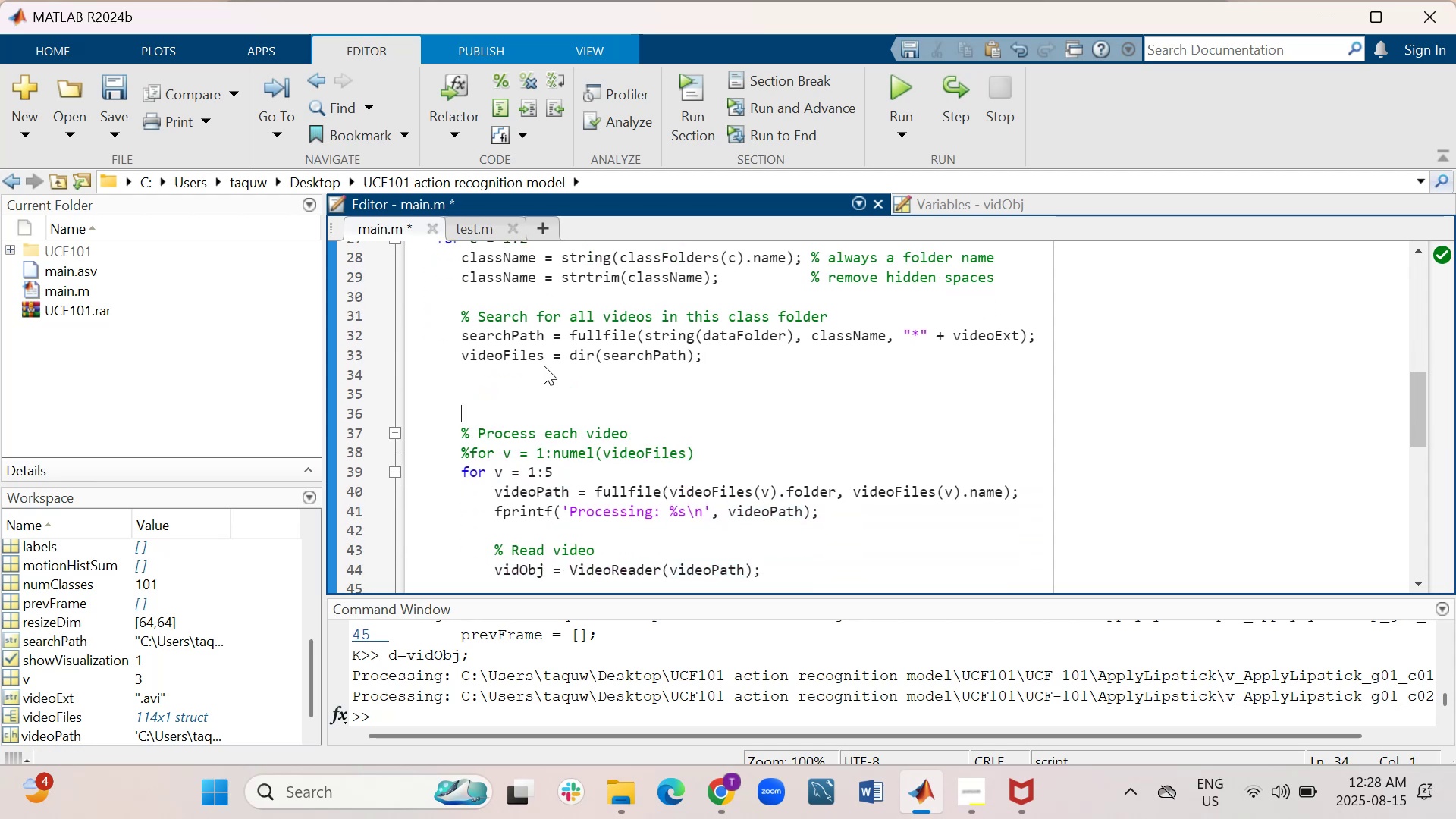 
key(ArrowUp)
 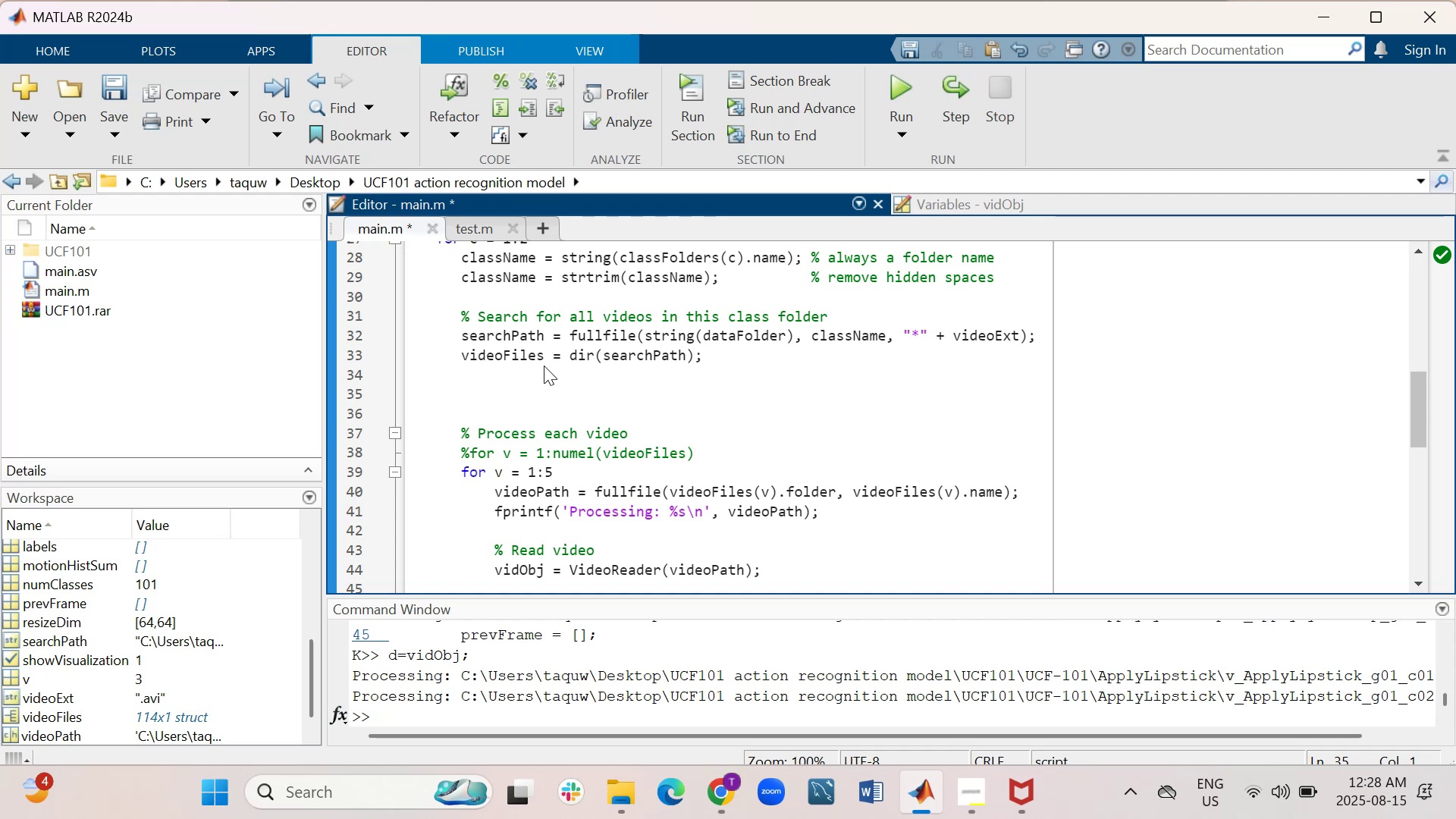 
key(ArrowDown)
 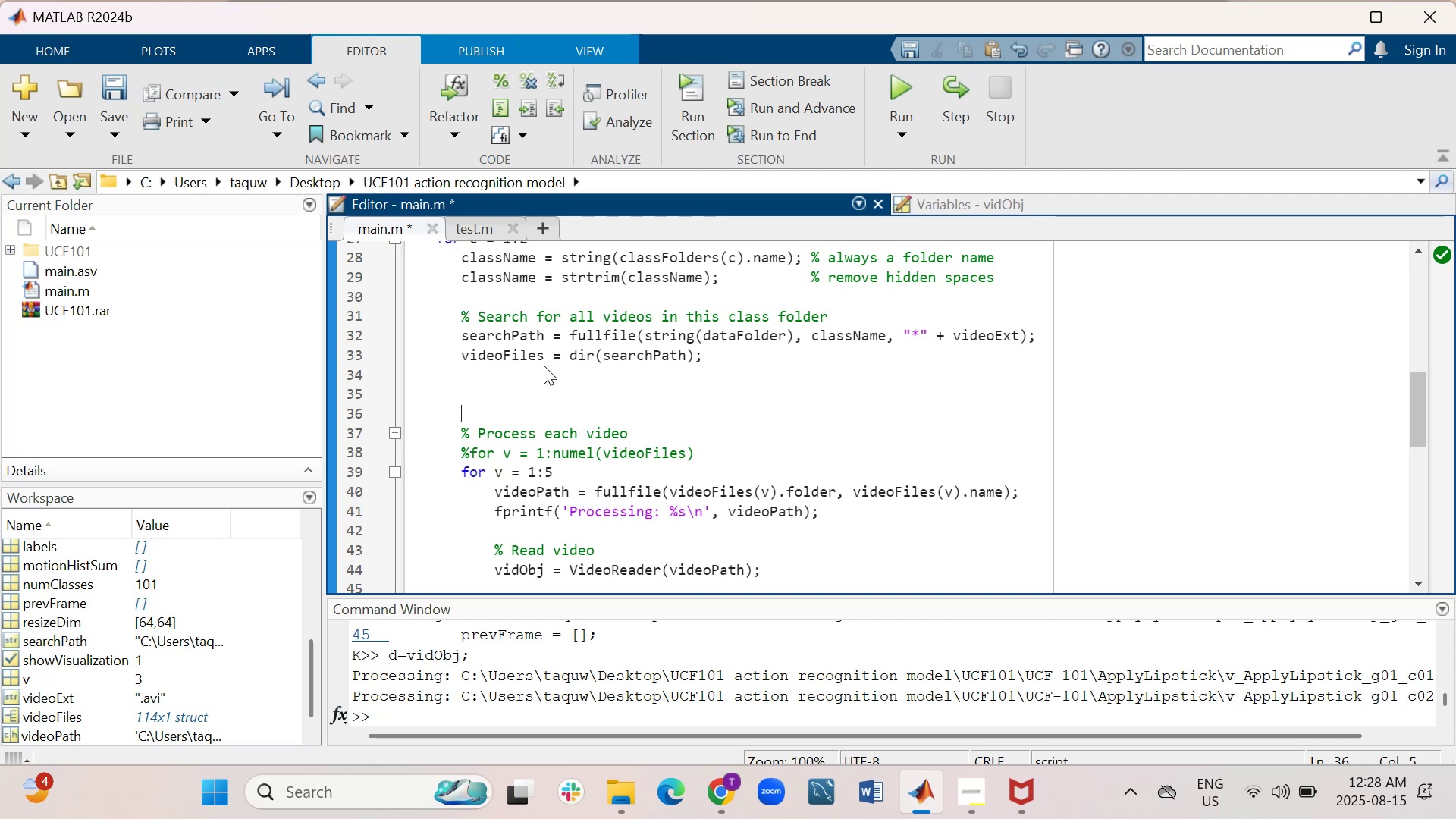 
wait(7.24)
 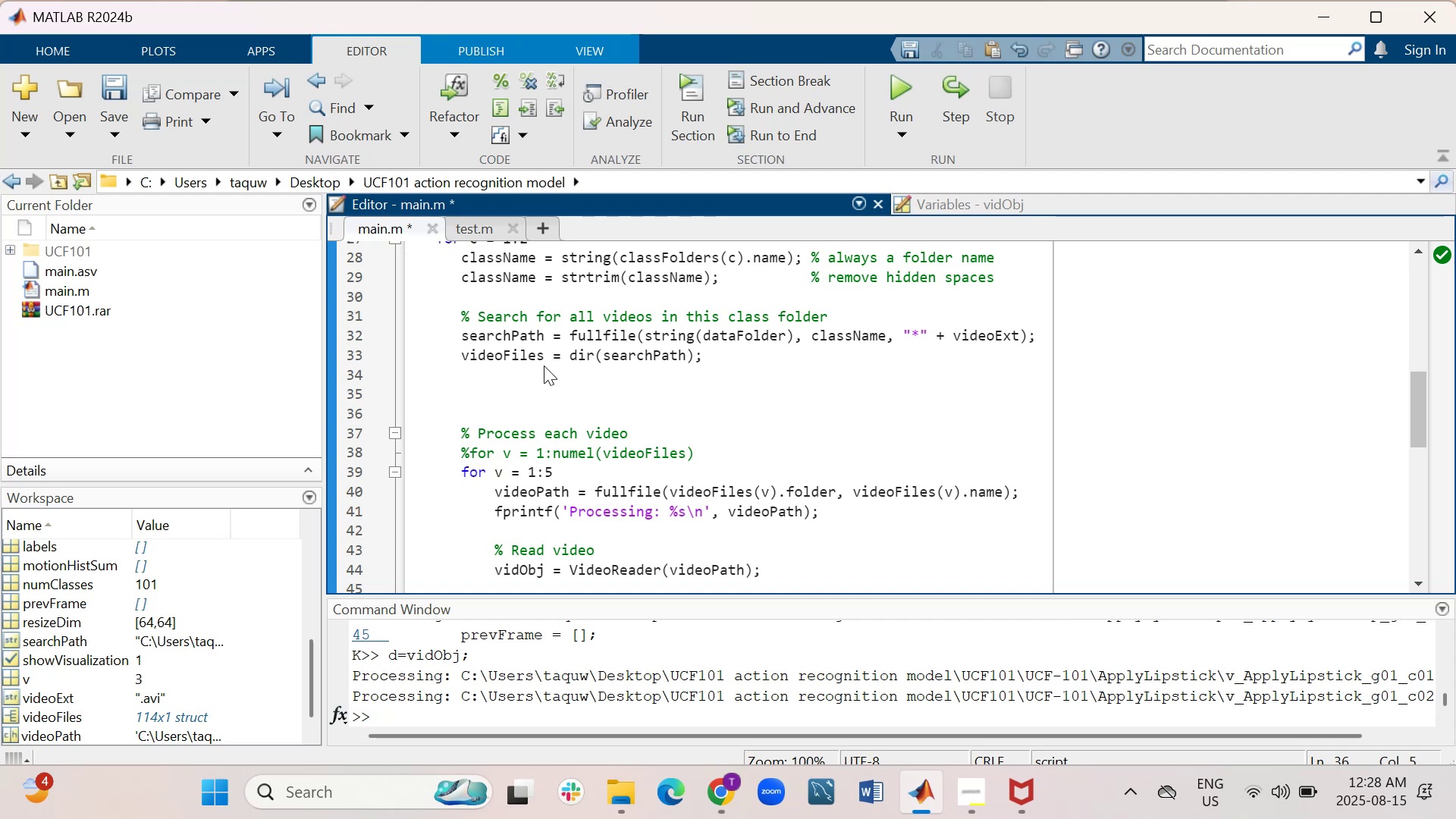 
key(C)
 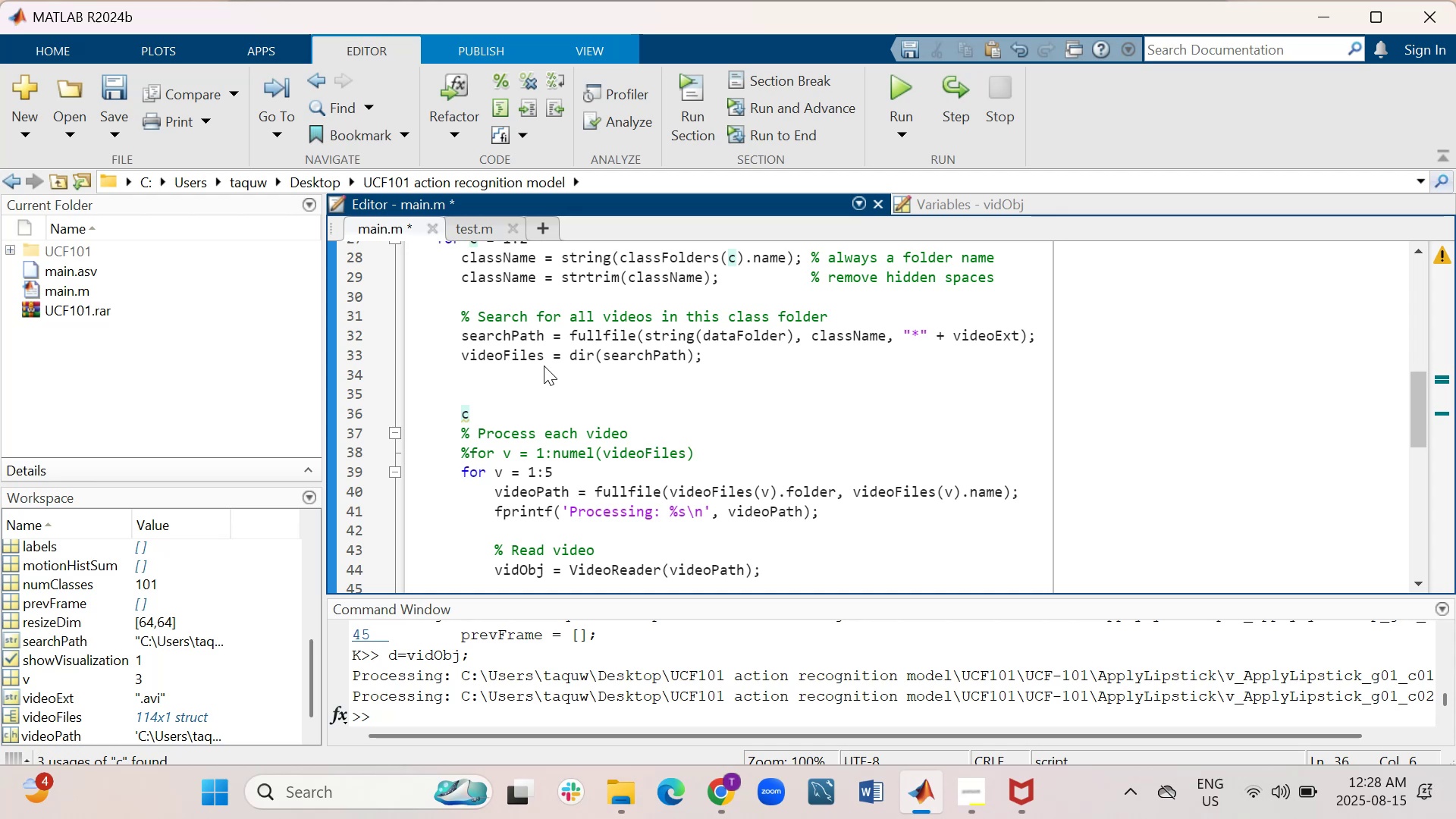 
scroll: coordinate [152, 669], scroll_direction: up, amount: 4.0
 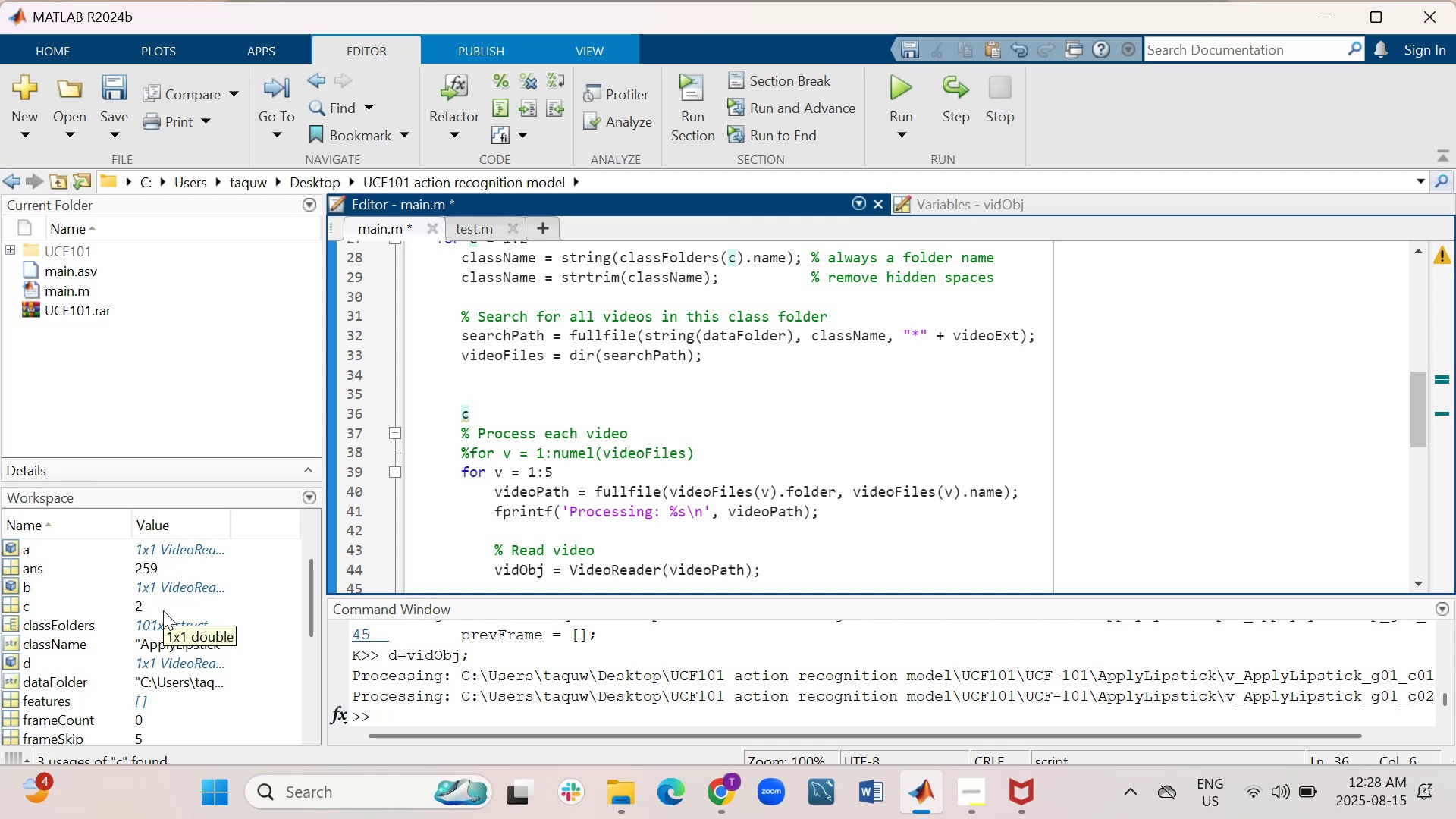 
wait(21.09)
 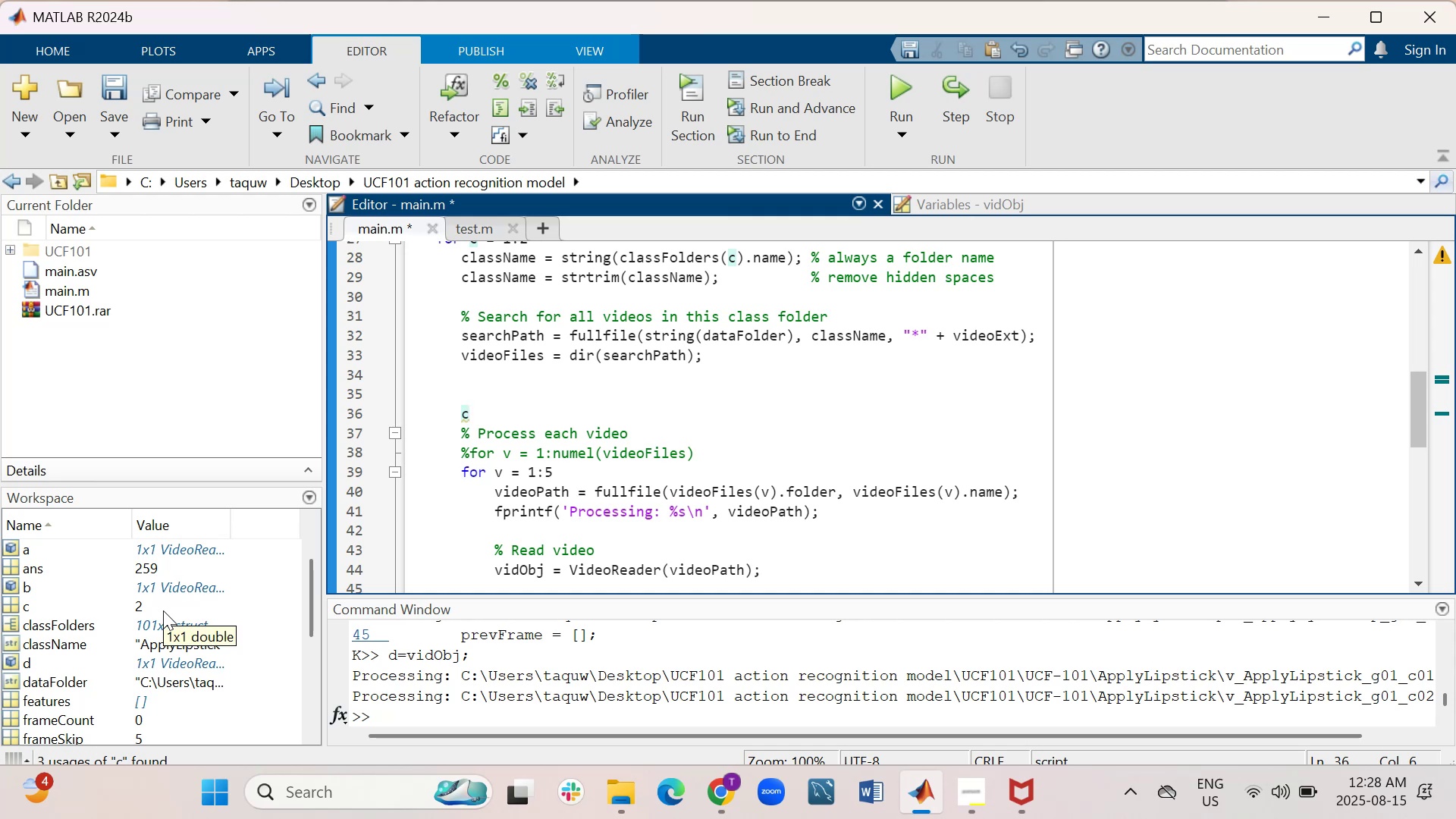 
key(Equal)
 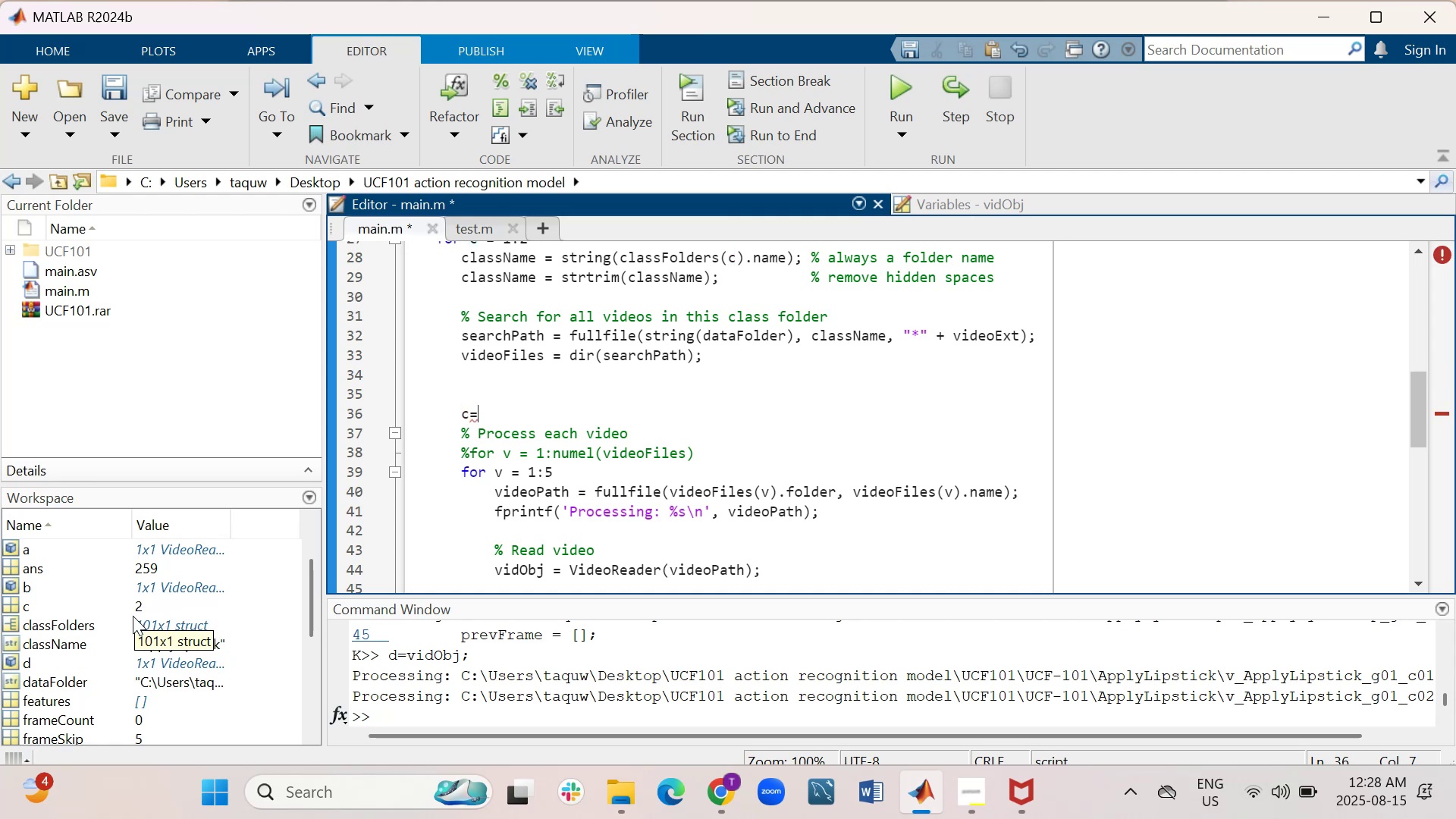 
key(2)
 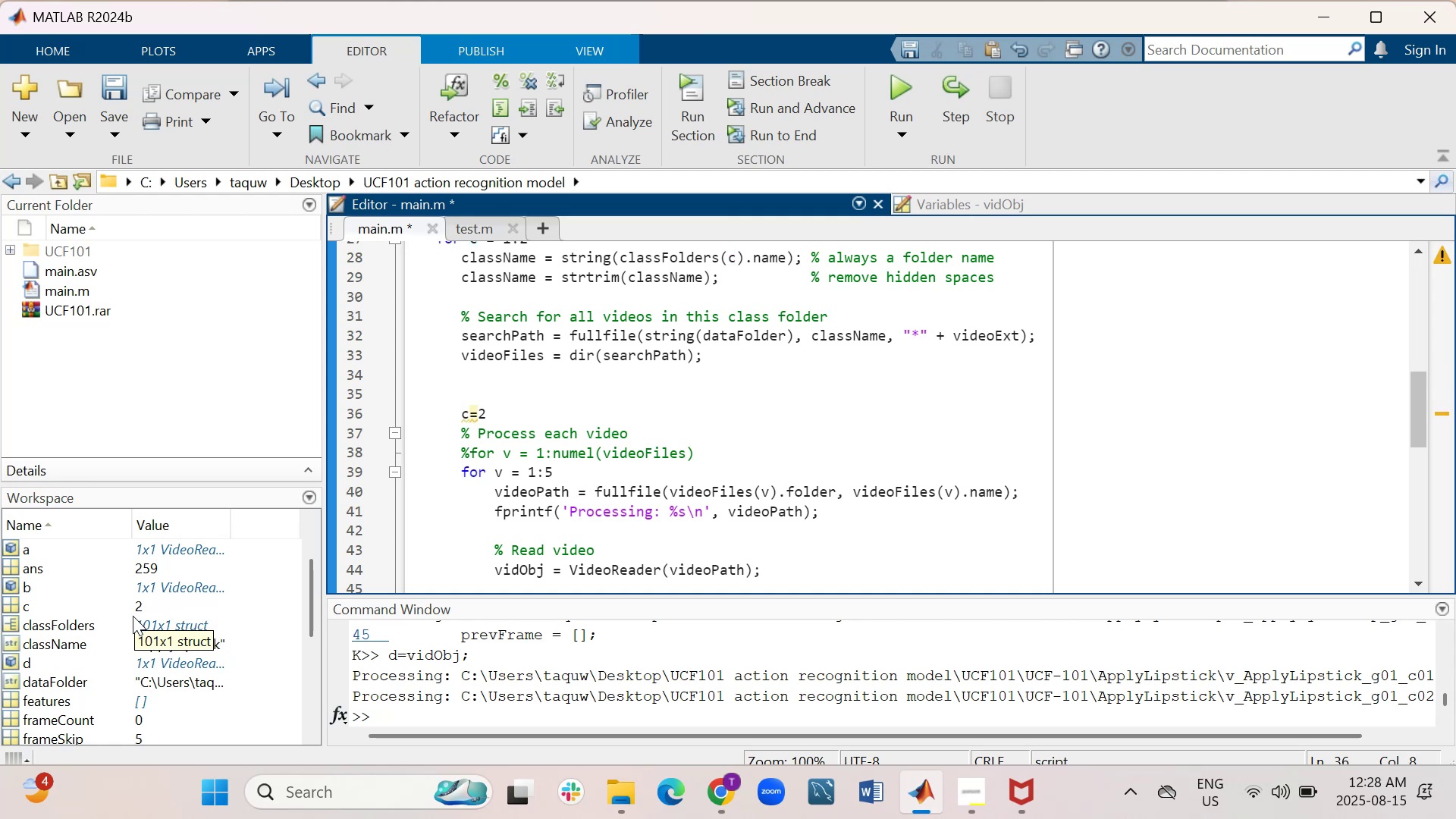 
key(Semicolon)
 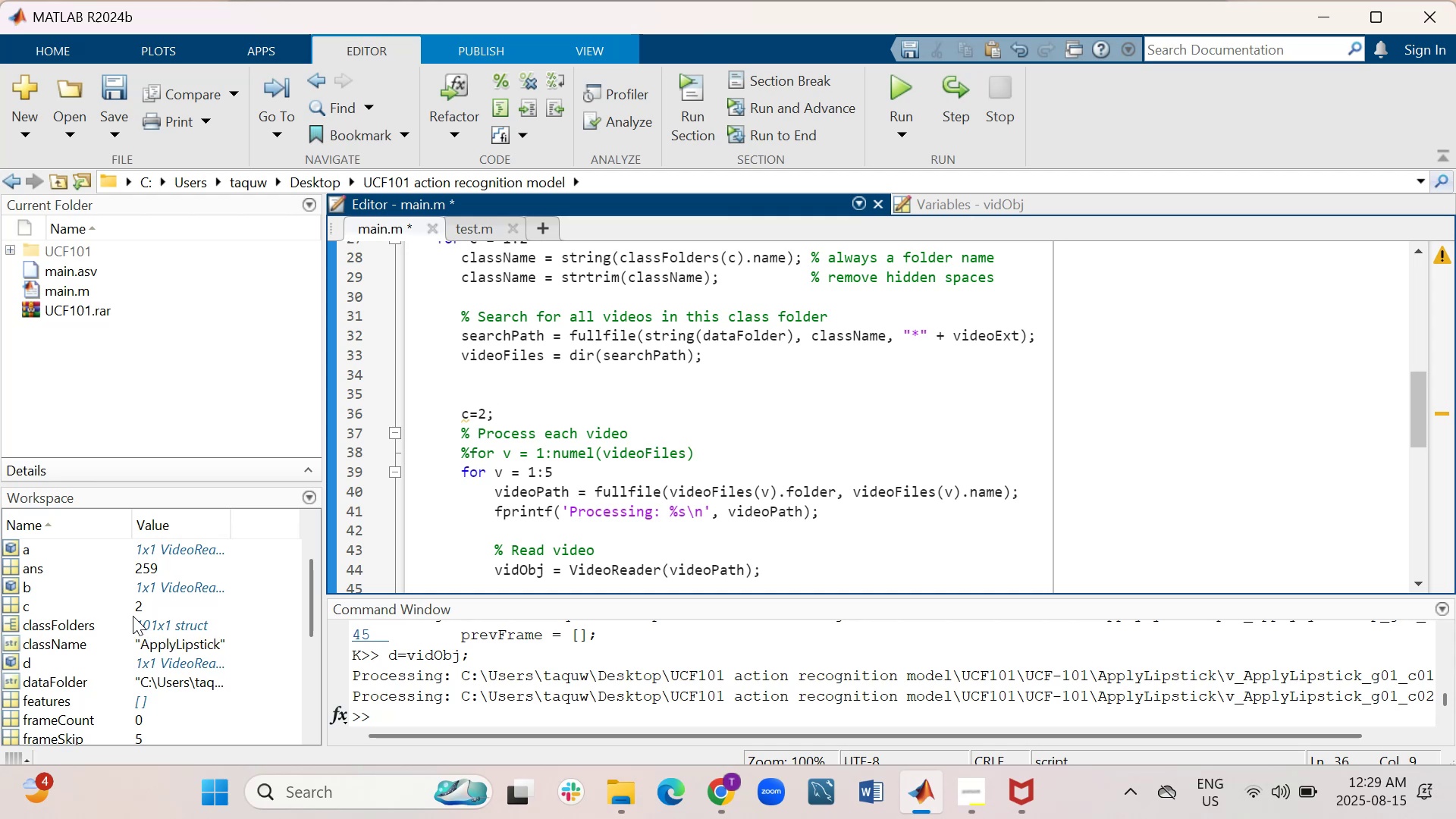 
wait(12.34)
 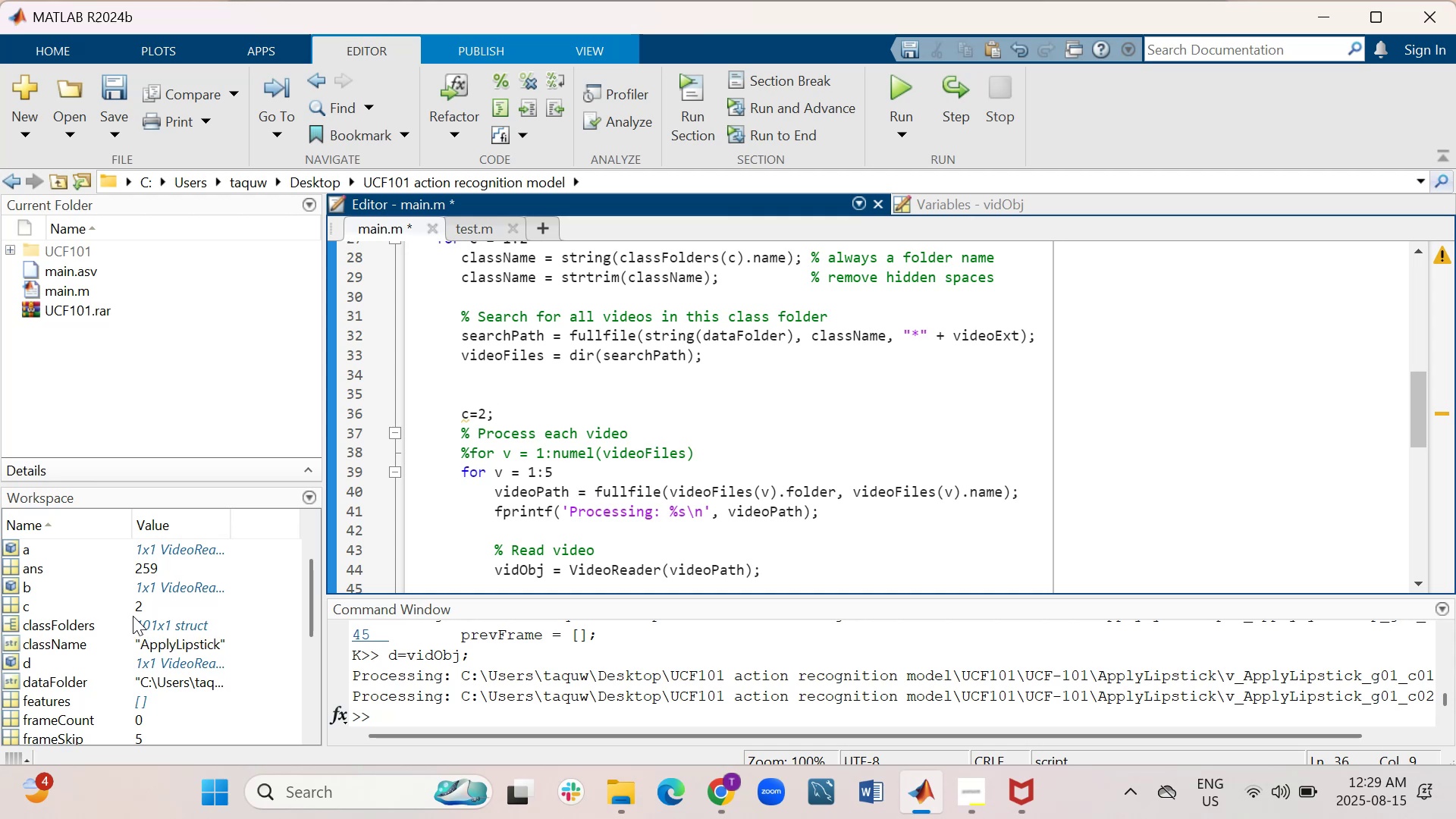 
scroll: coordinate [587, 403], scroll_direction: up, amount: 1.0
 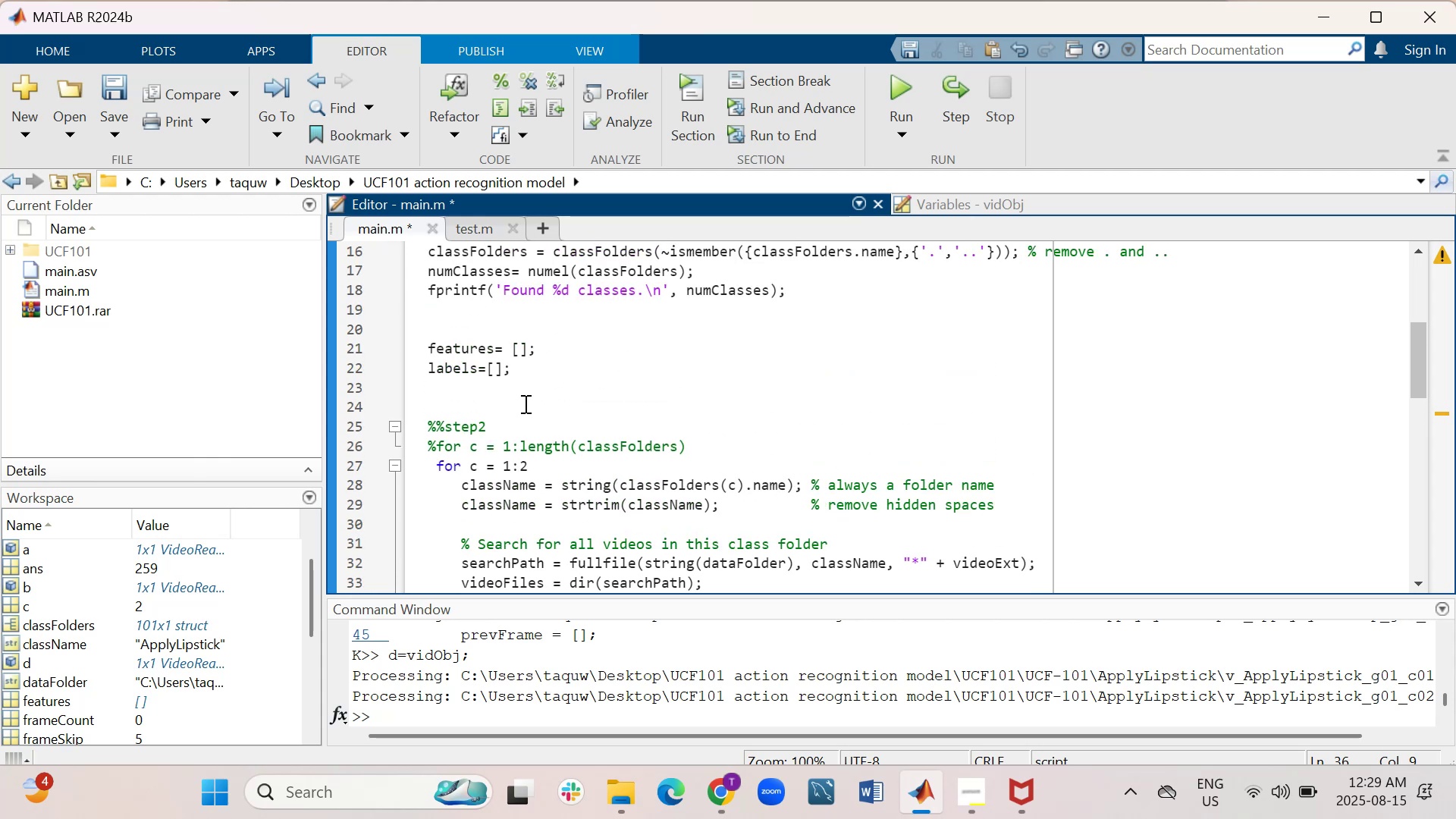 
scroll: coordinate [527, 408], scroll_direction: down, amount: 2.0
 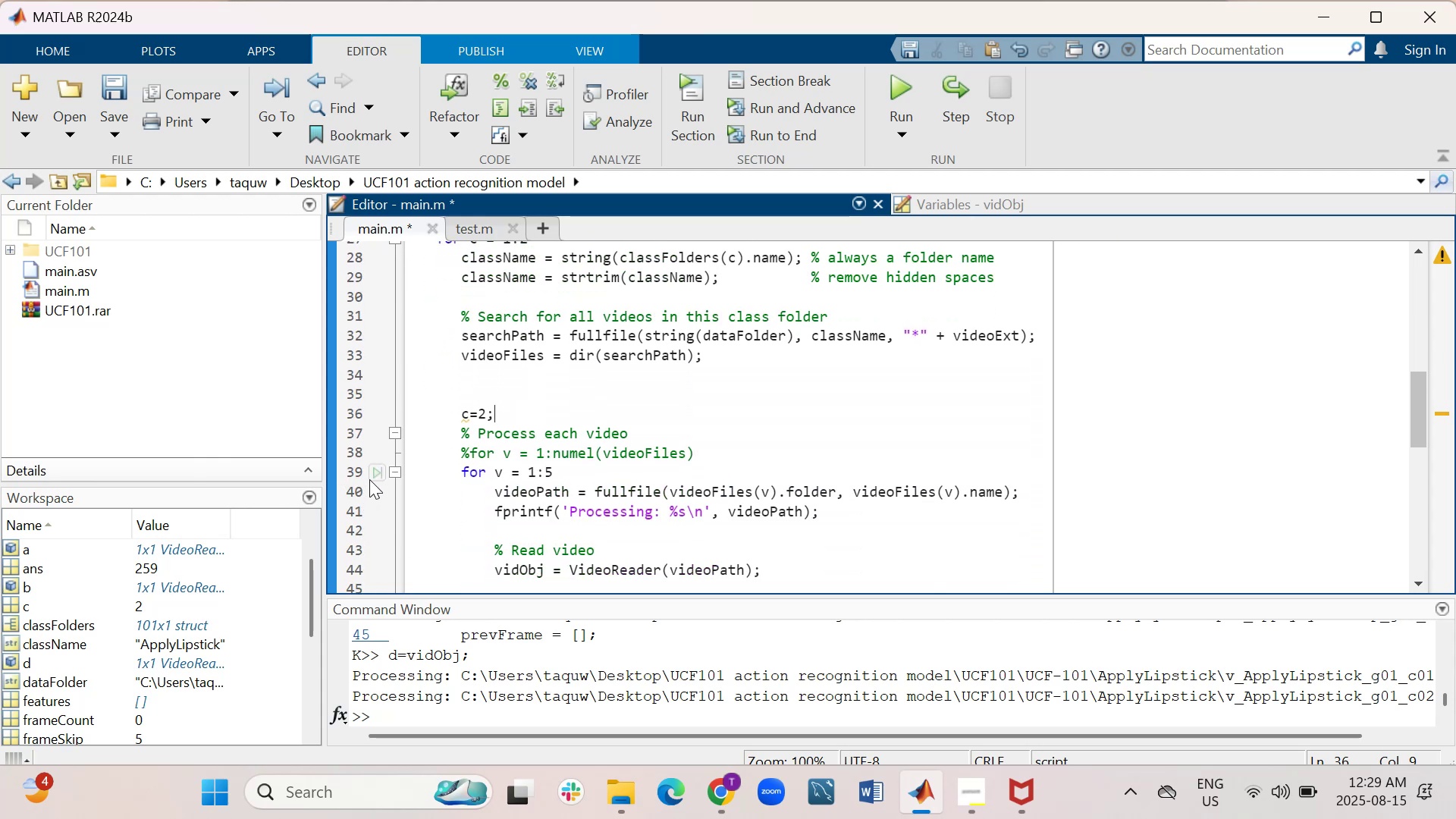 
left_click([359, 479])
 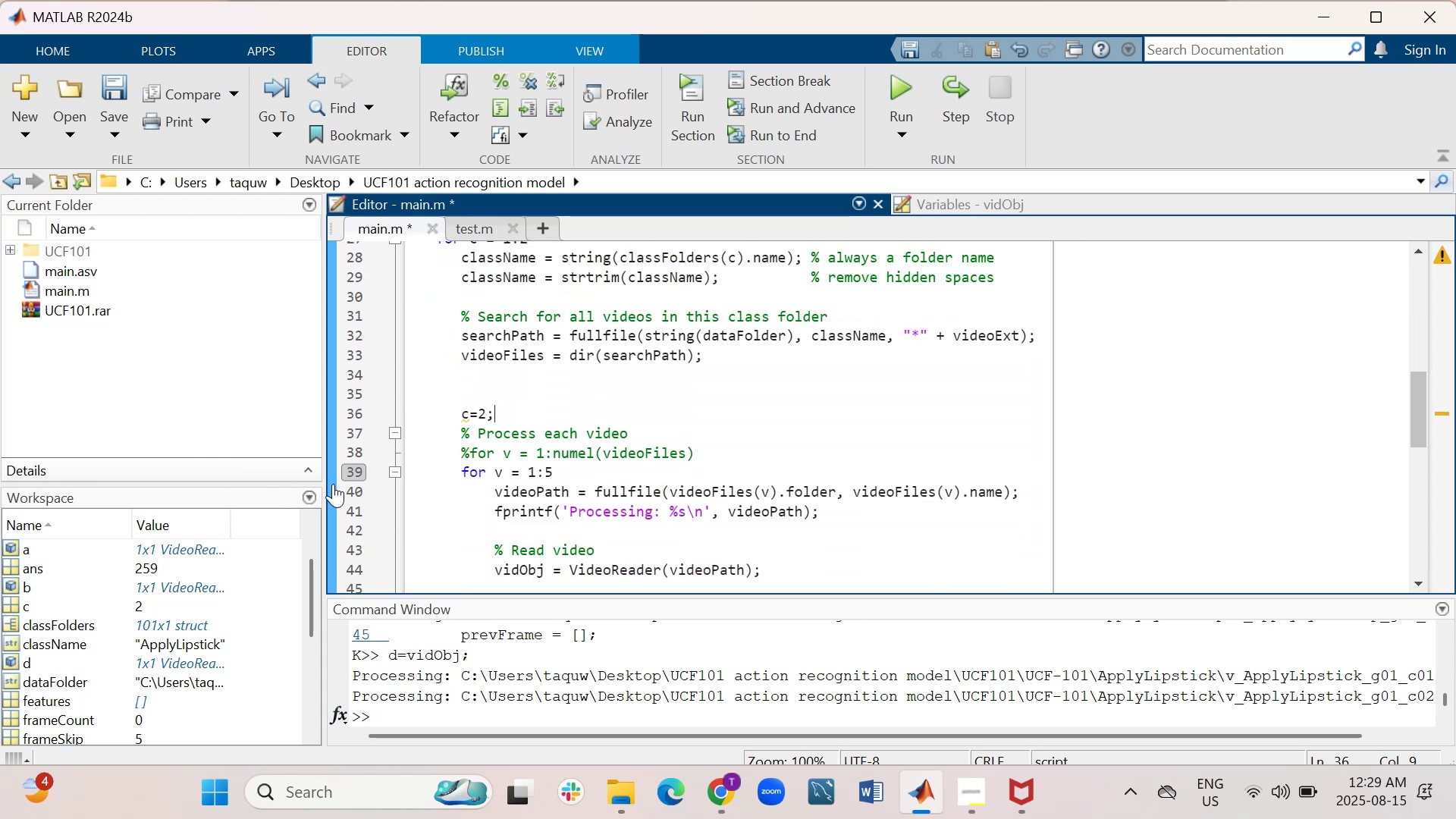 
left_click_drag(start_coordinate=[354, 470], to_coordinate=[354, 466])
 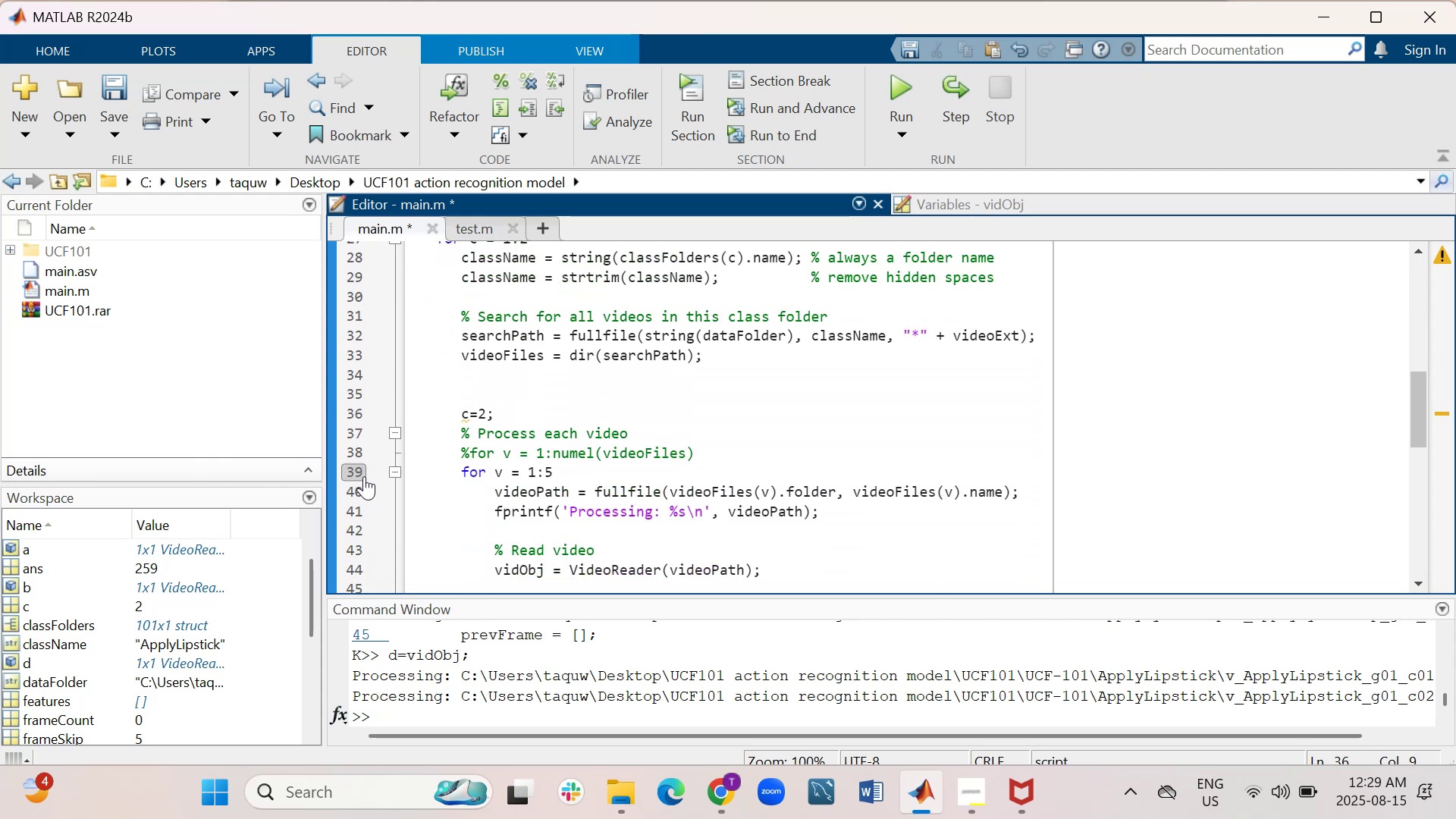 
left_click([362, 475])
 